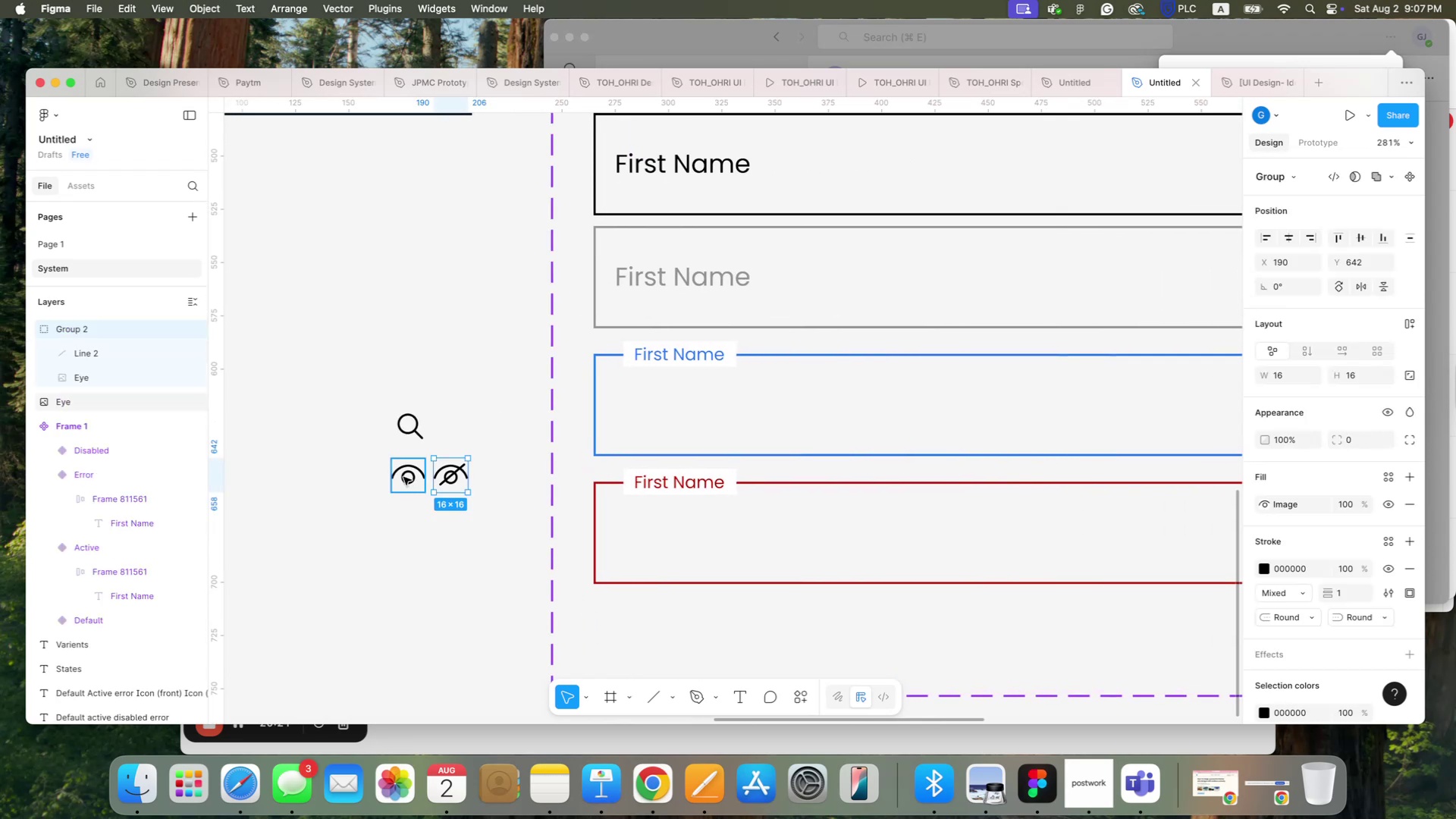 
hold_key(key=ShiftLeft, duration=1.04)
left_click([403, 477])
 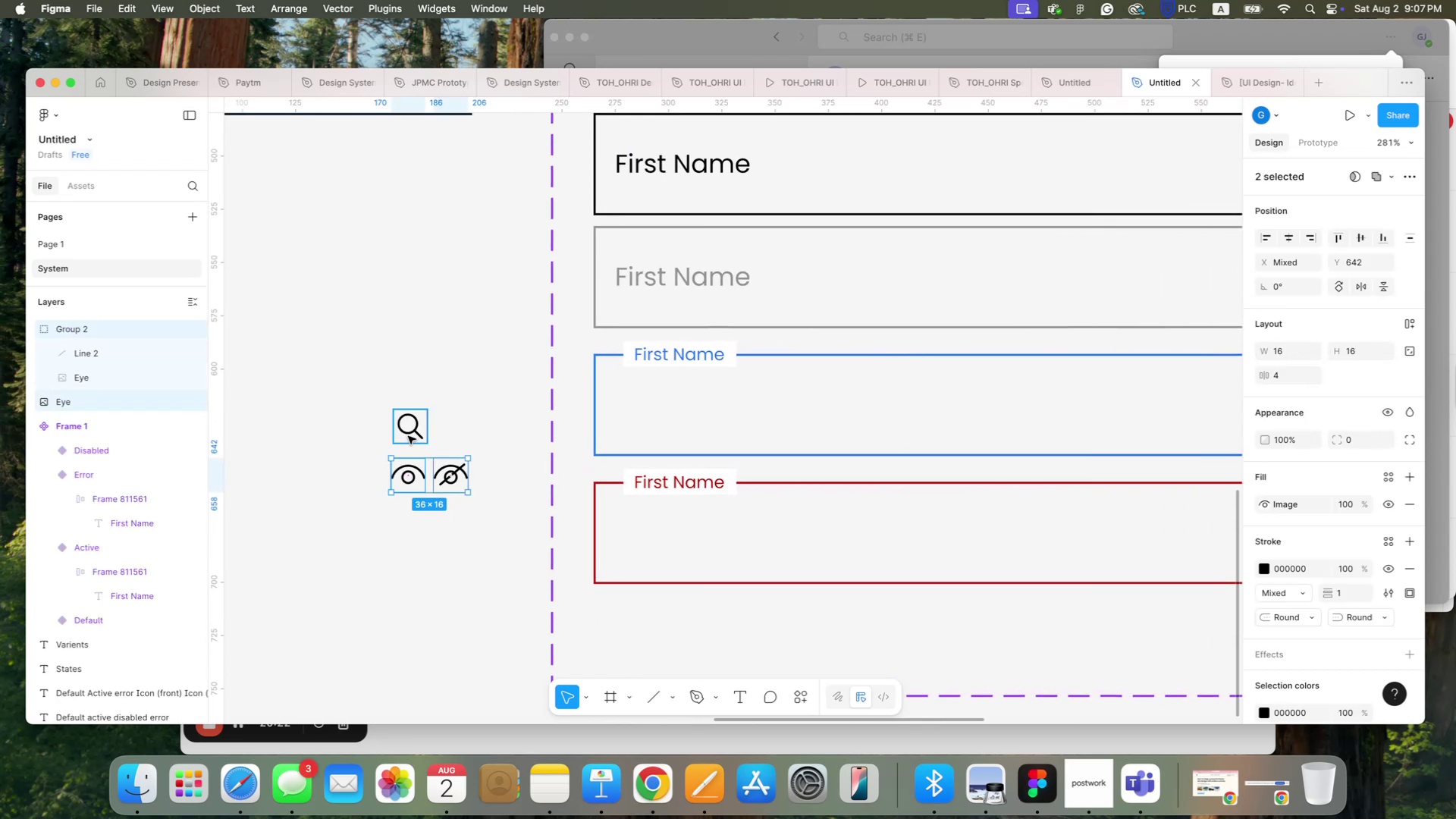 
left_click([408, 436])
 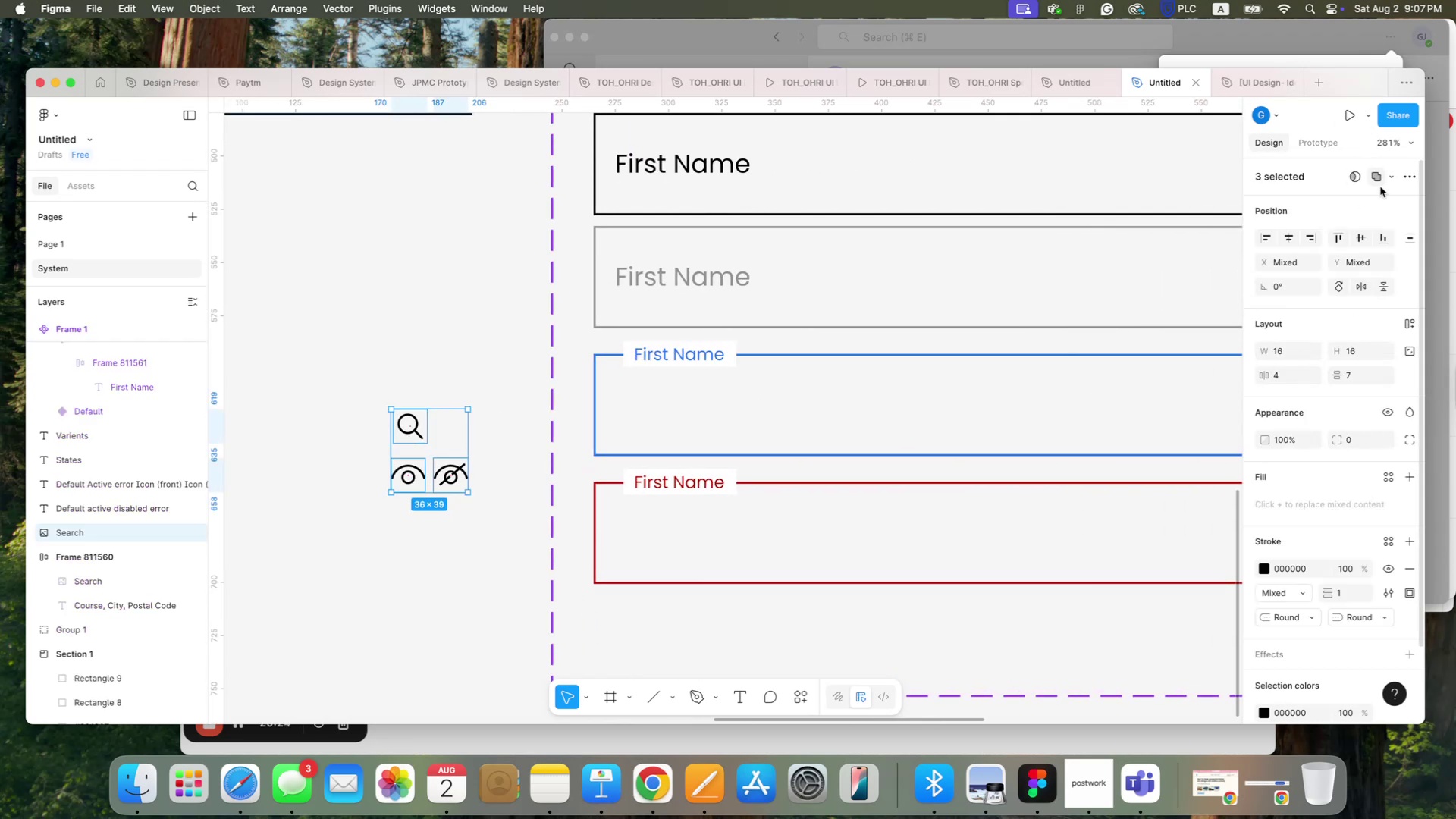 
mouse_move([1387, 199])
 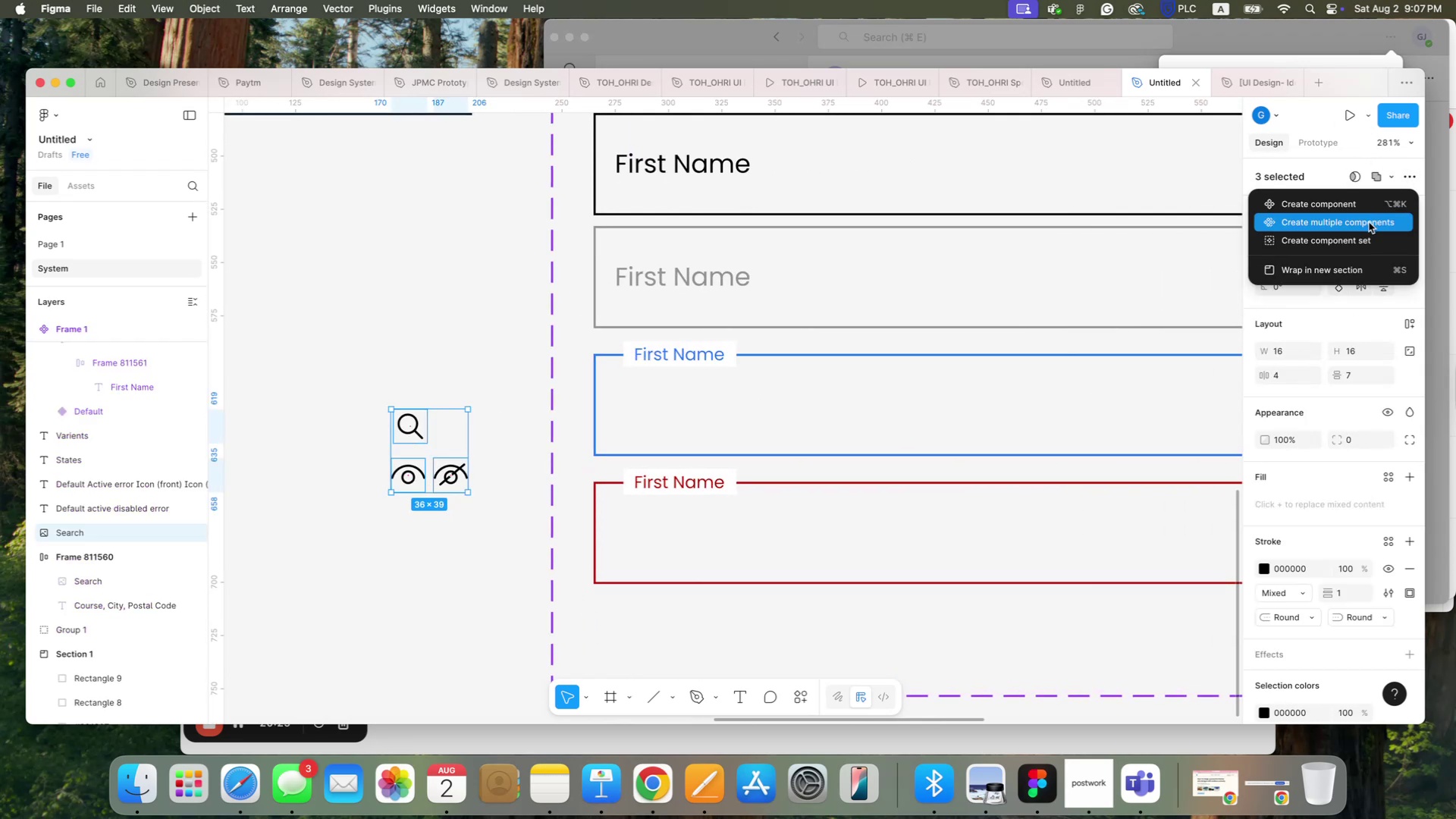 
left_click([1362, 234])
 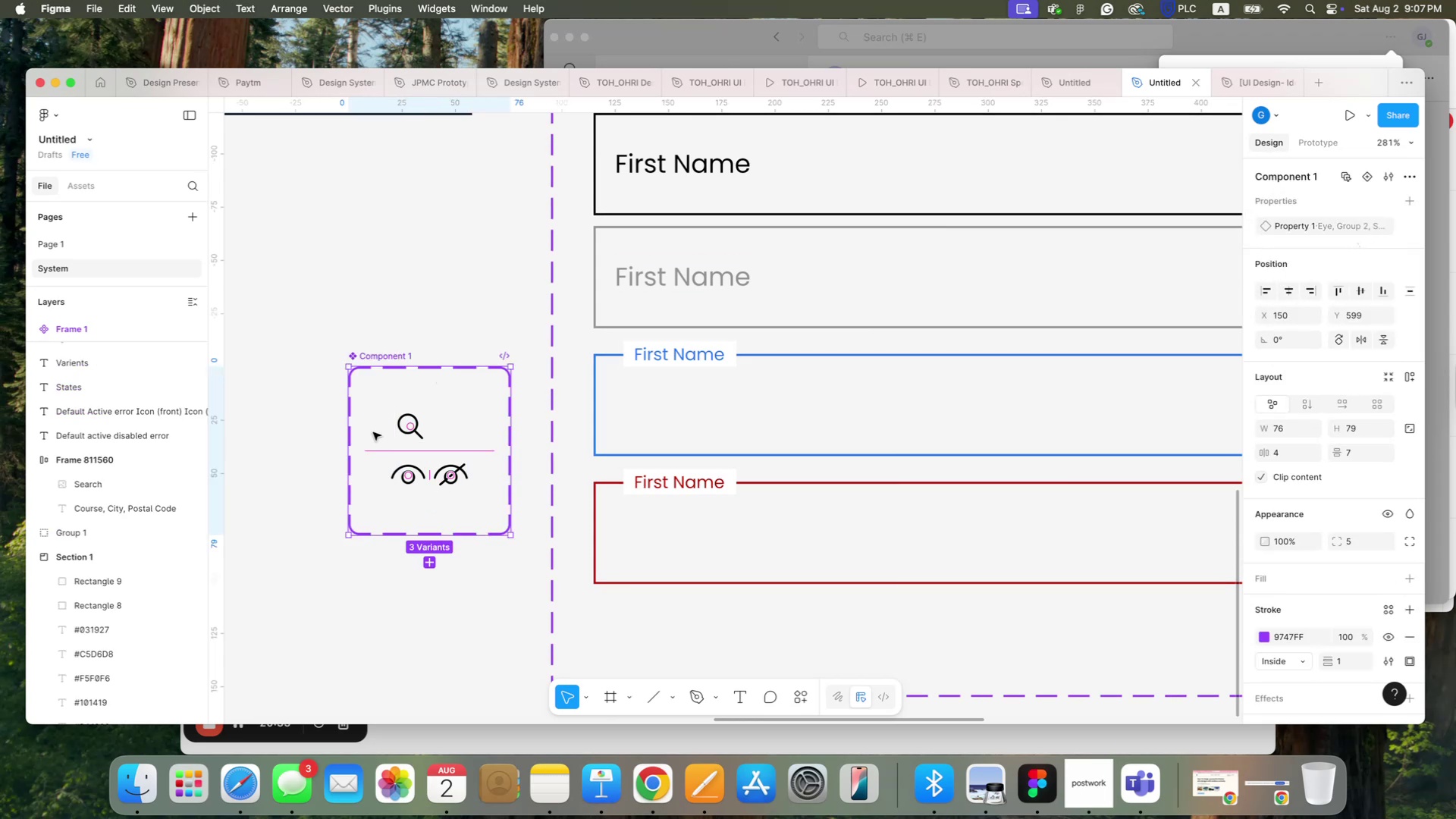 
left_click([418, 431])
 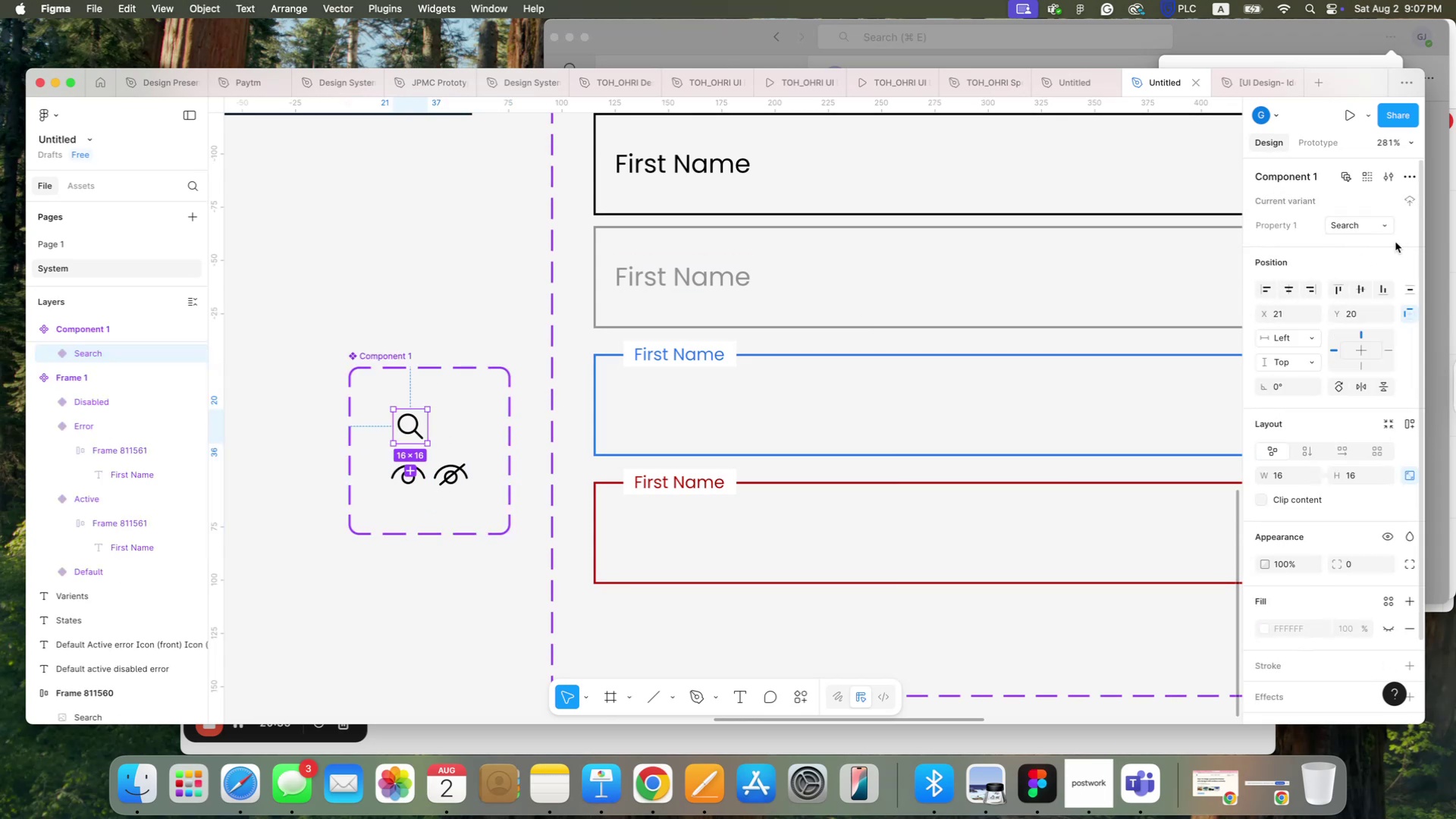 
left_click([1379, 228])
 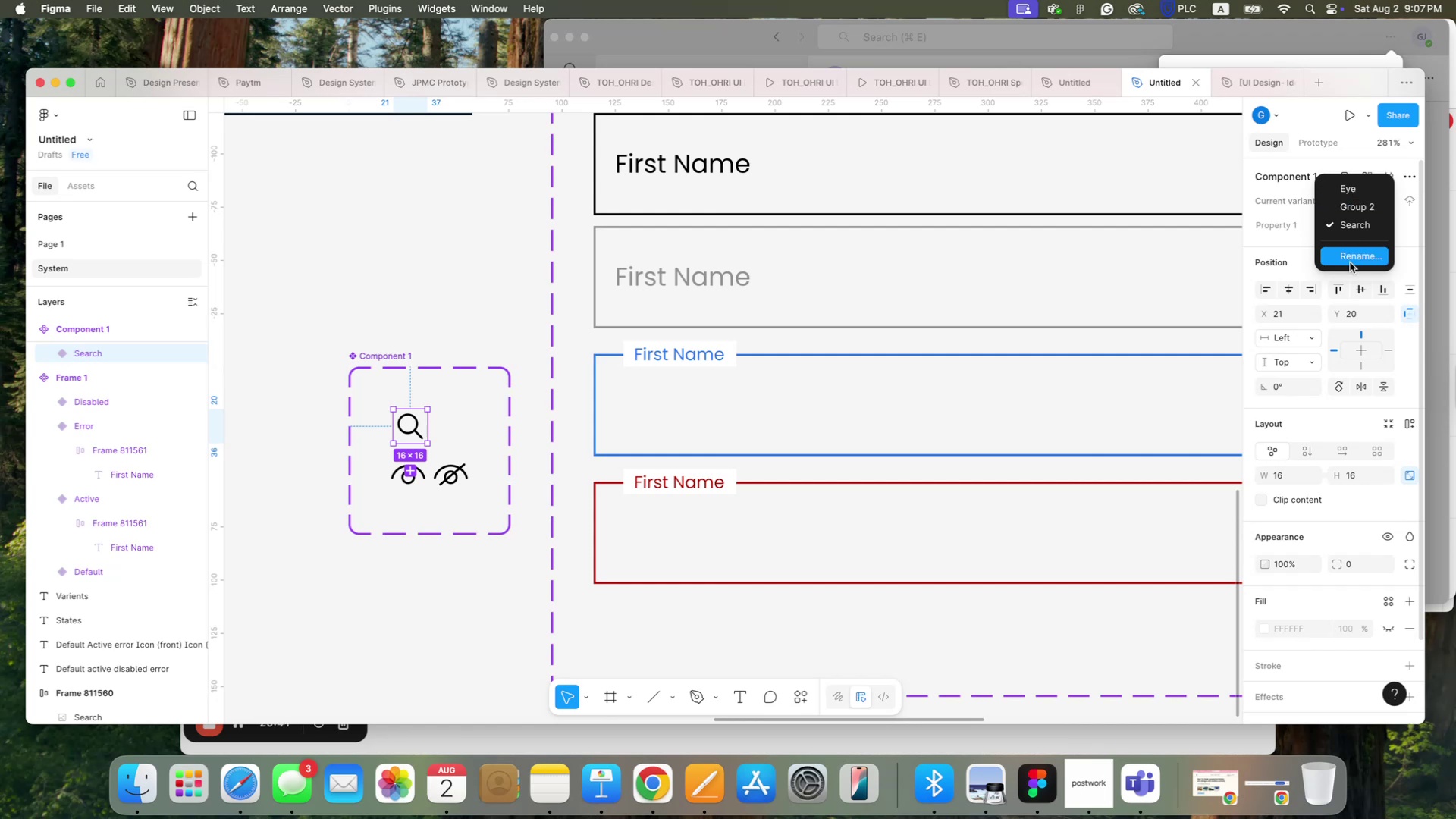 
wait(6.53)
 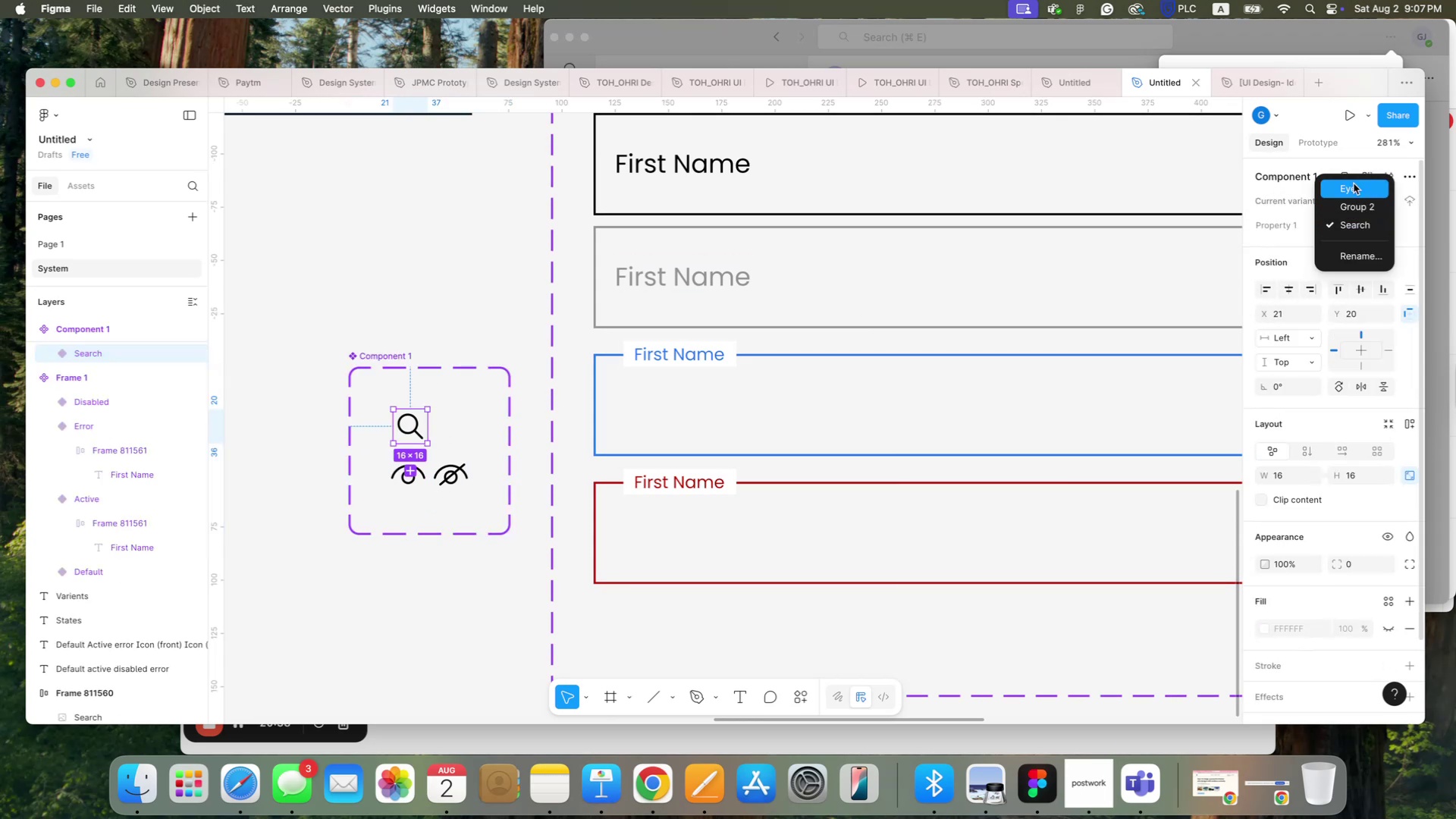 
left_click([1397, 232])
 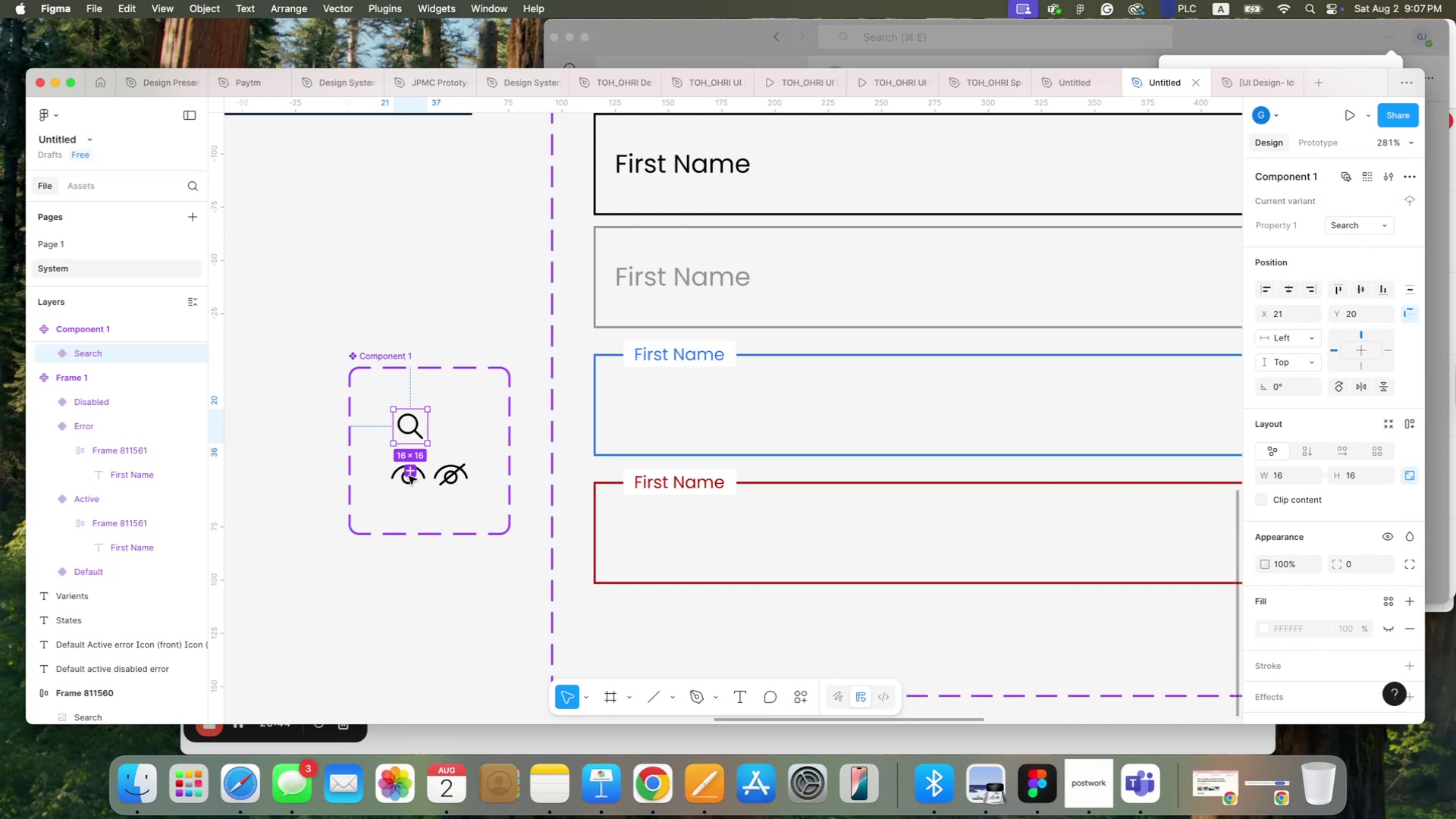 
left_click([404, 485])
 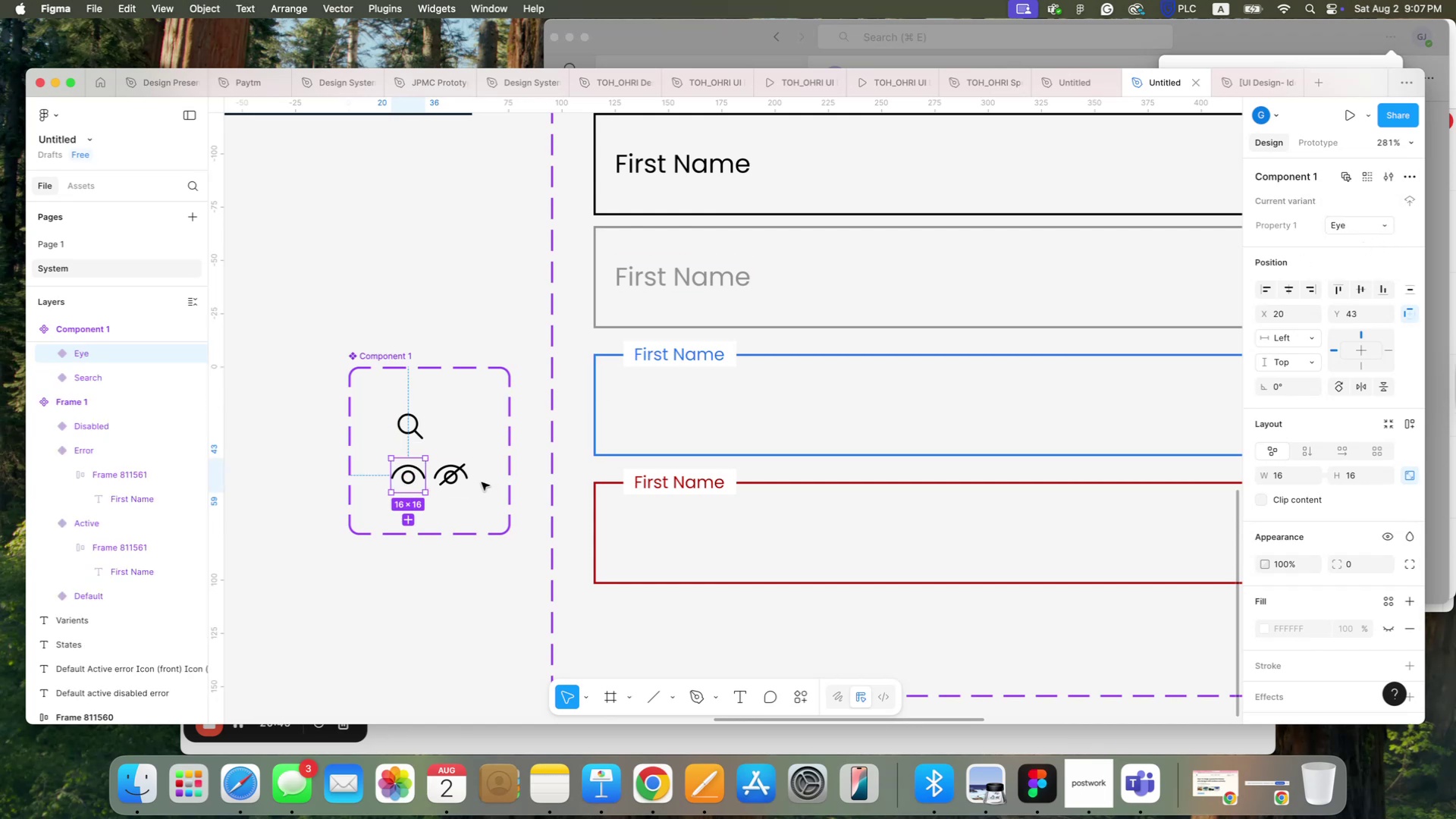 
left_click([460, 482])
 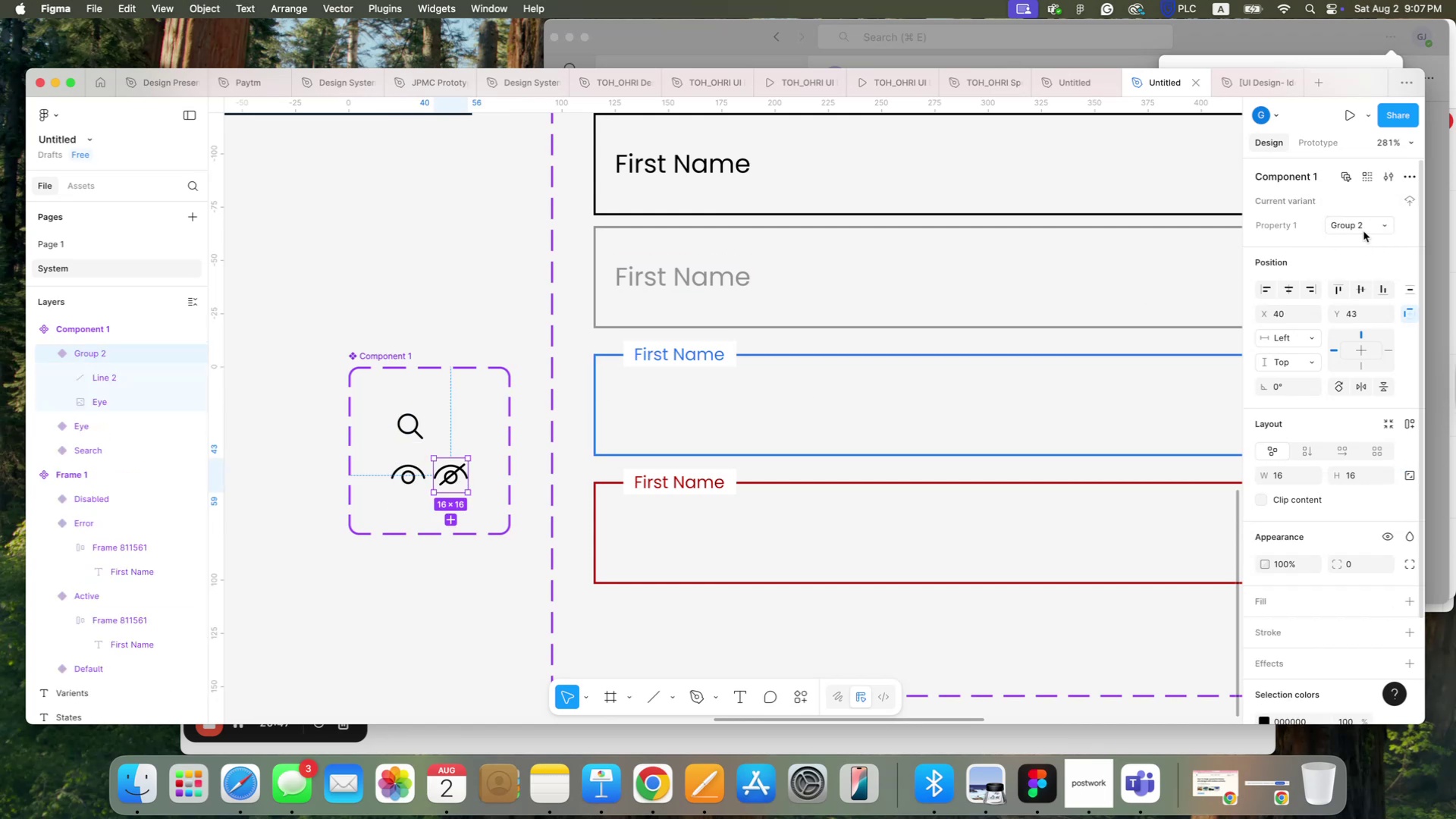 
left_click([1367, 228])
 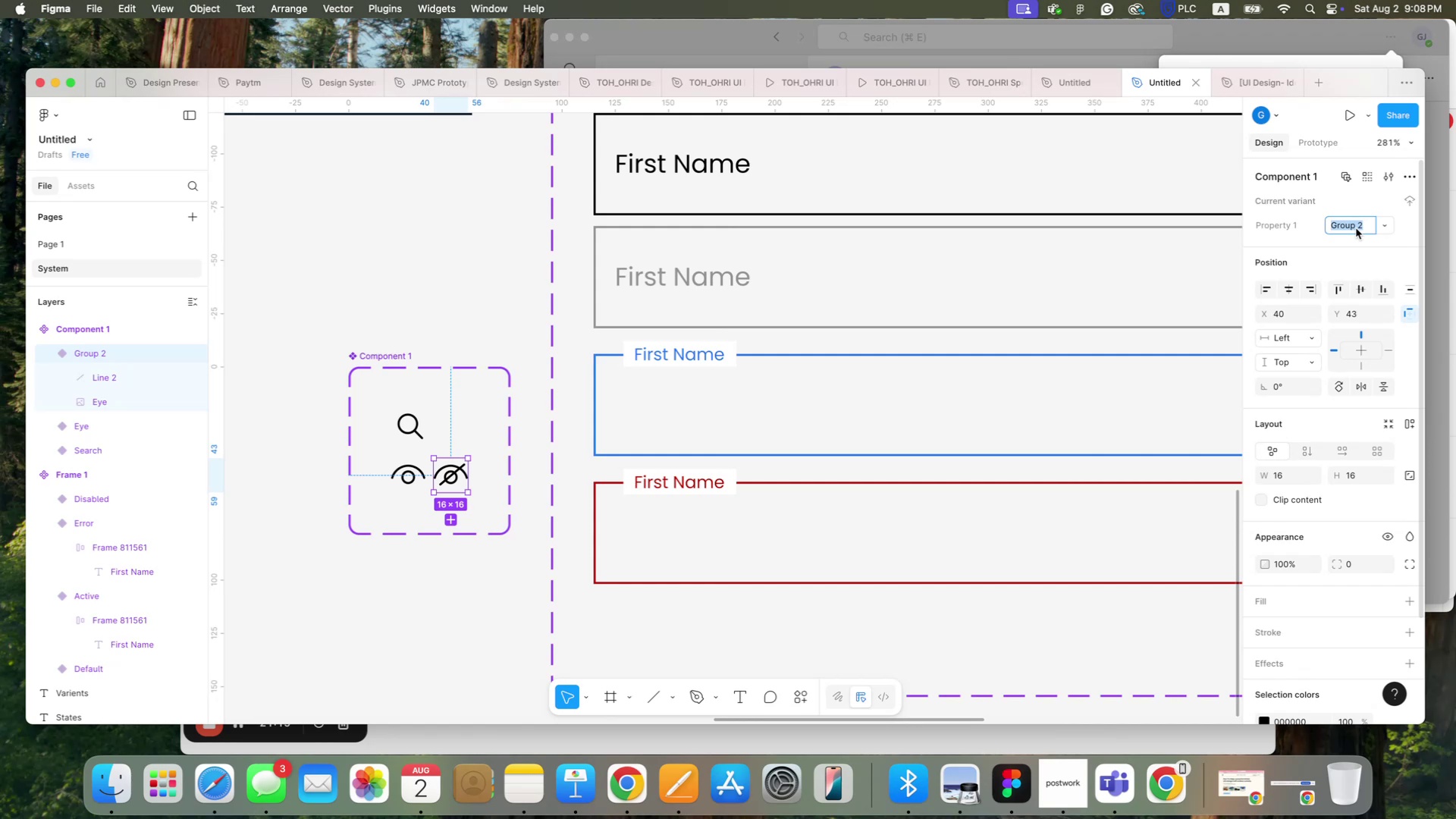 
wait(38.56)
 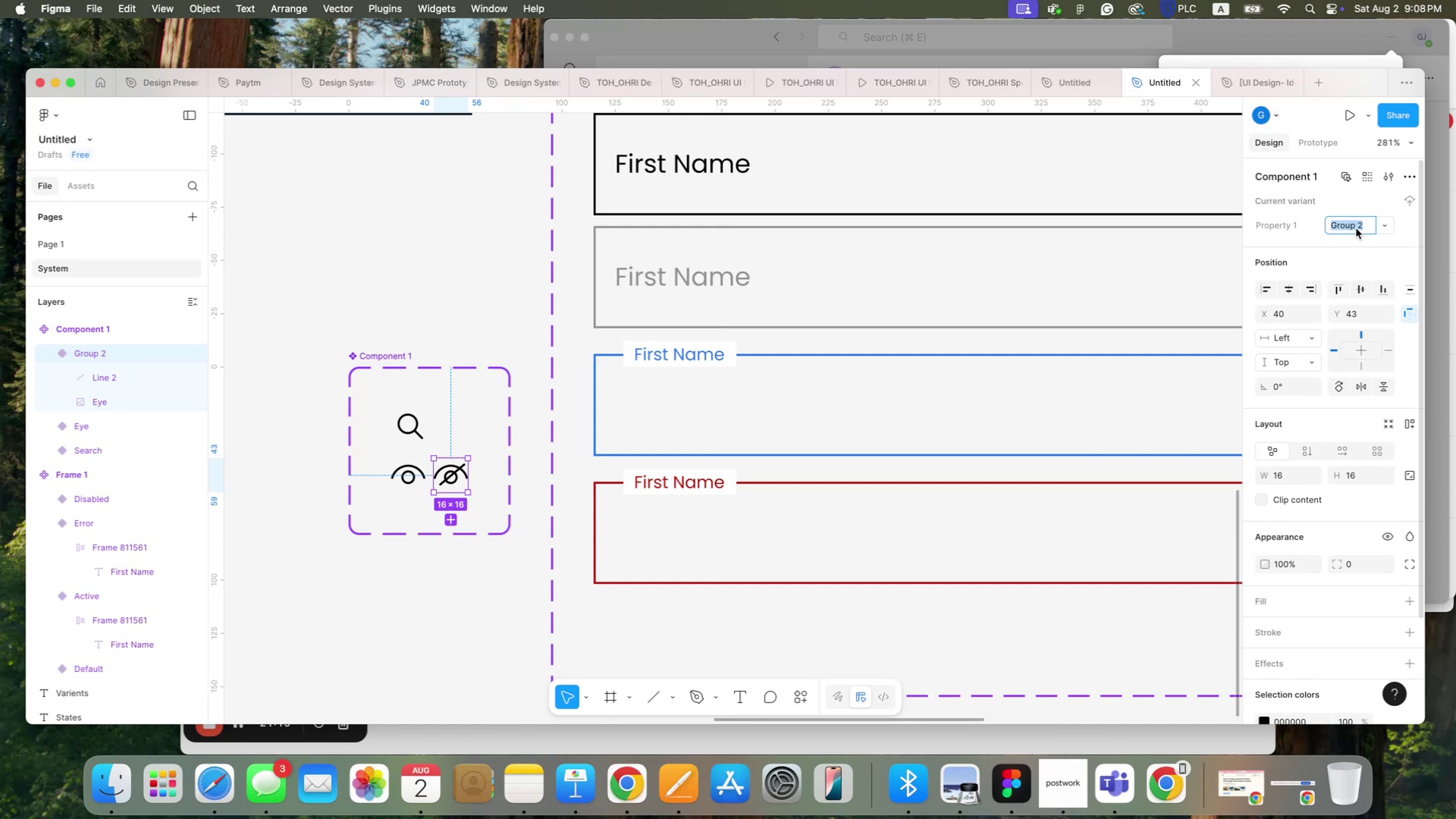 
type(crossedout eye)
 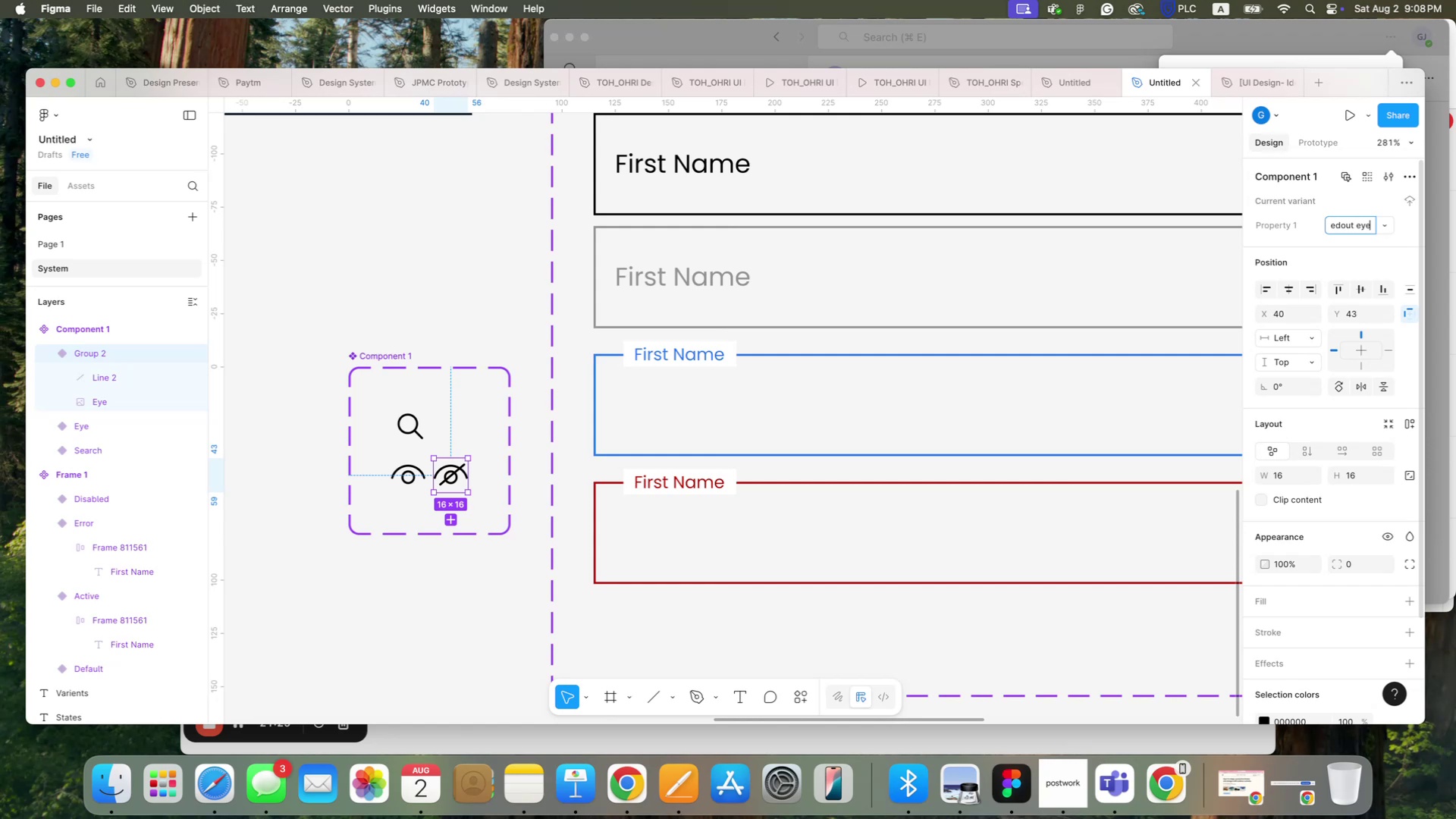 
key(Enter)
 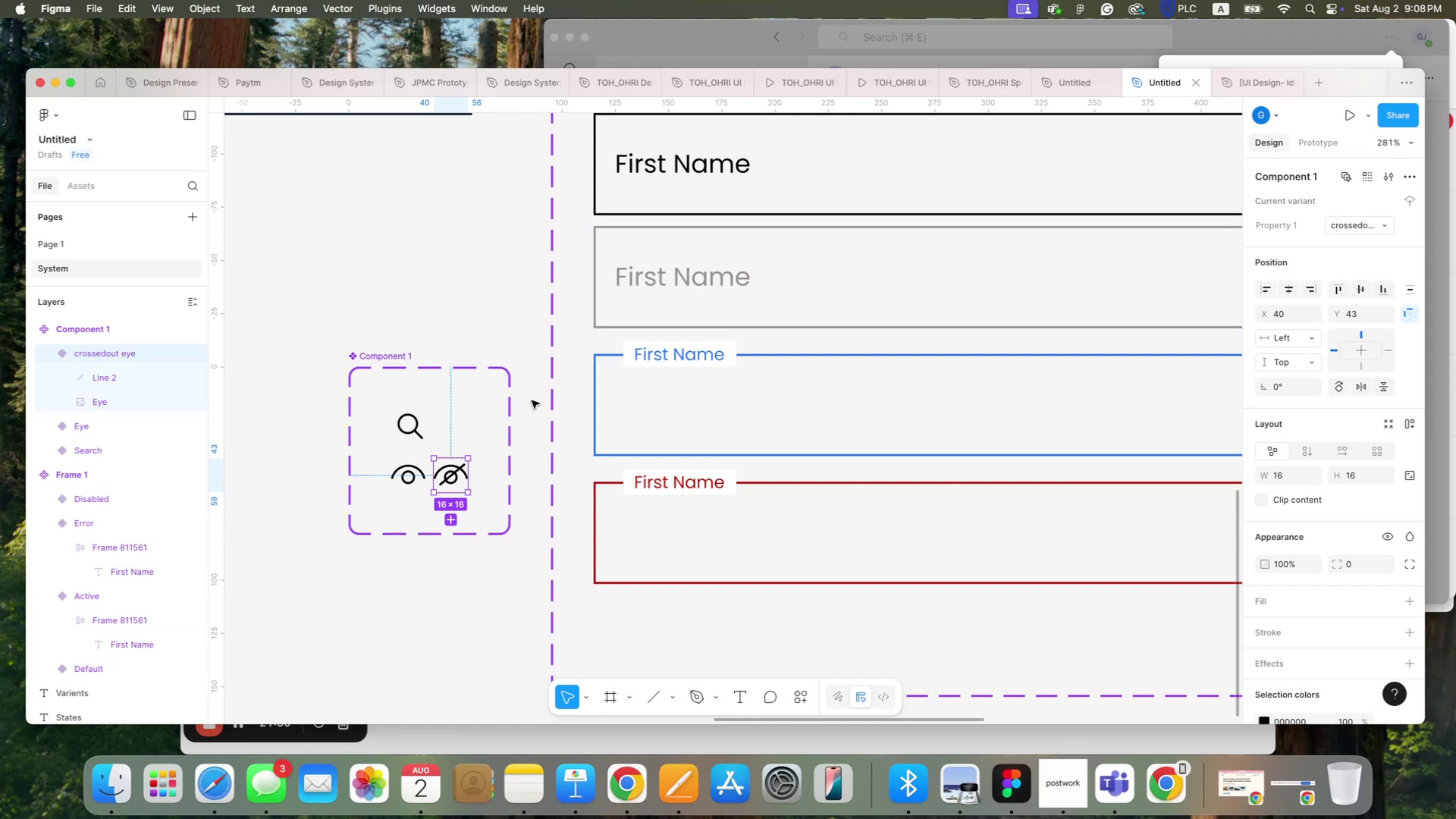 
left_click([448, 651])
 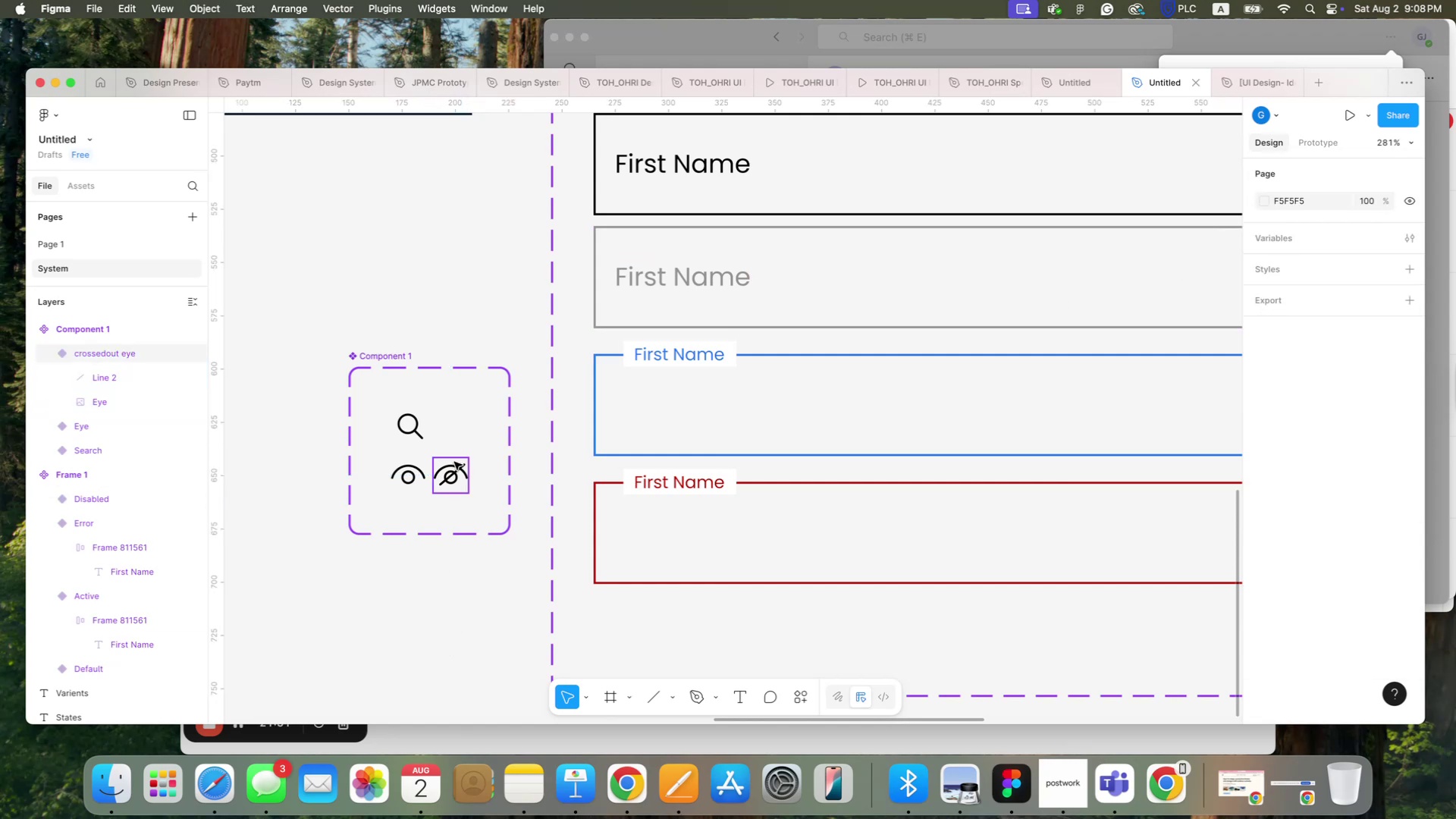 
left_click([452, 469])
 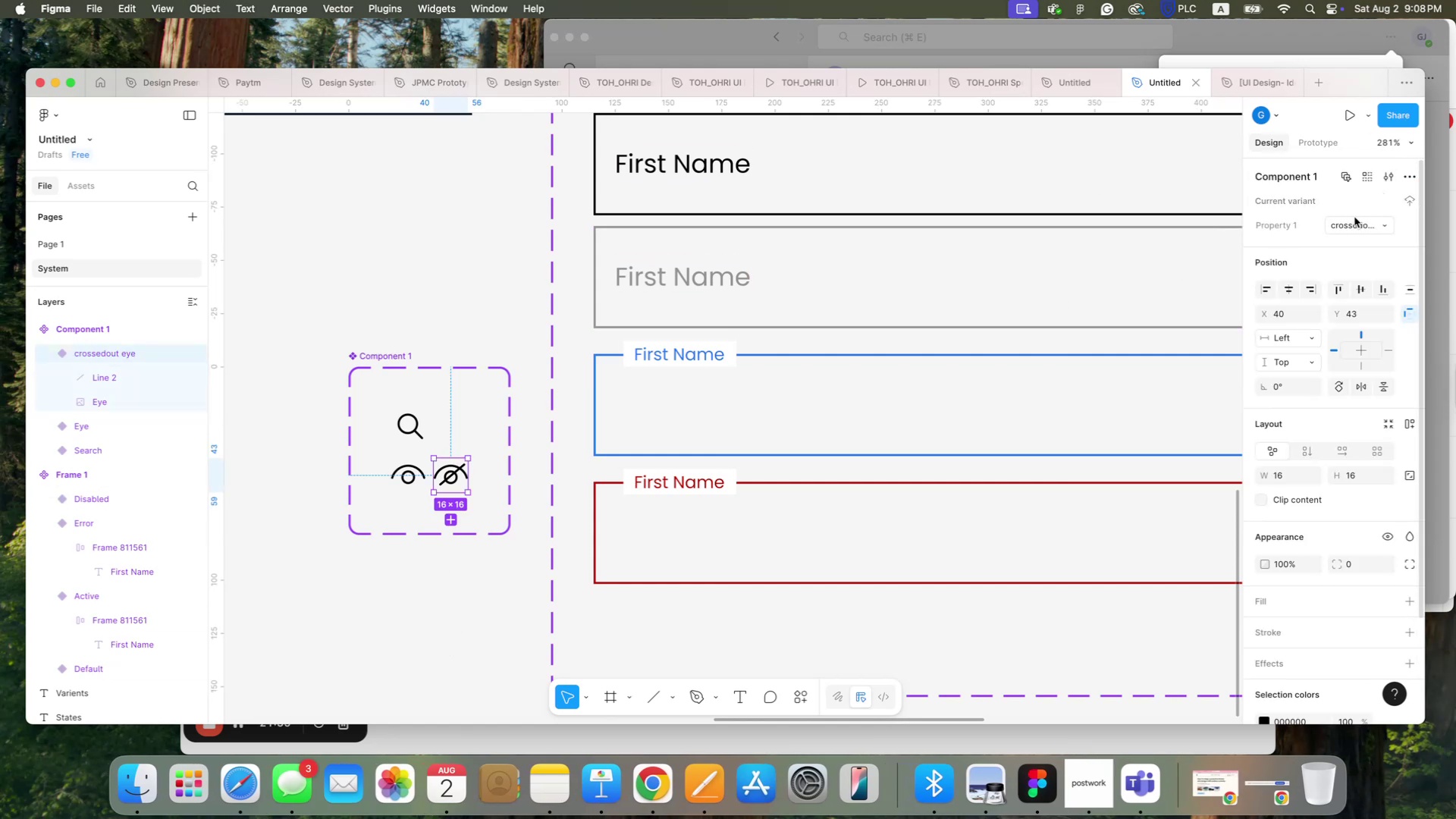 
left_click([1270, 200])
 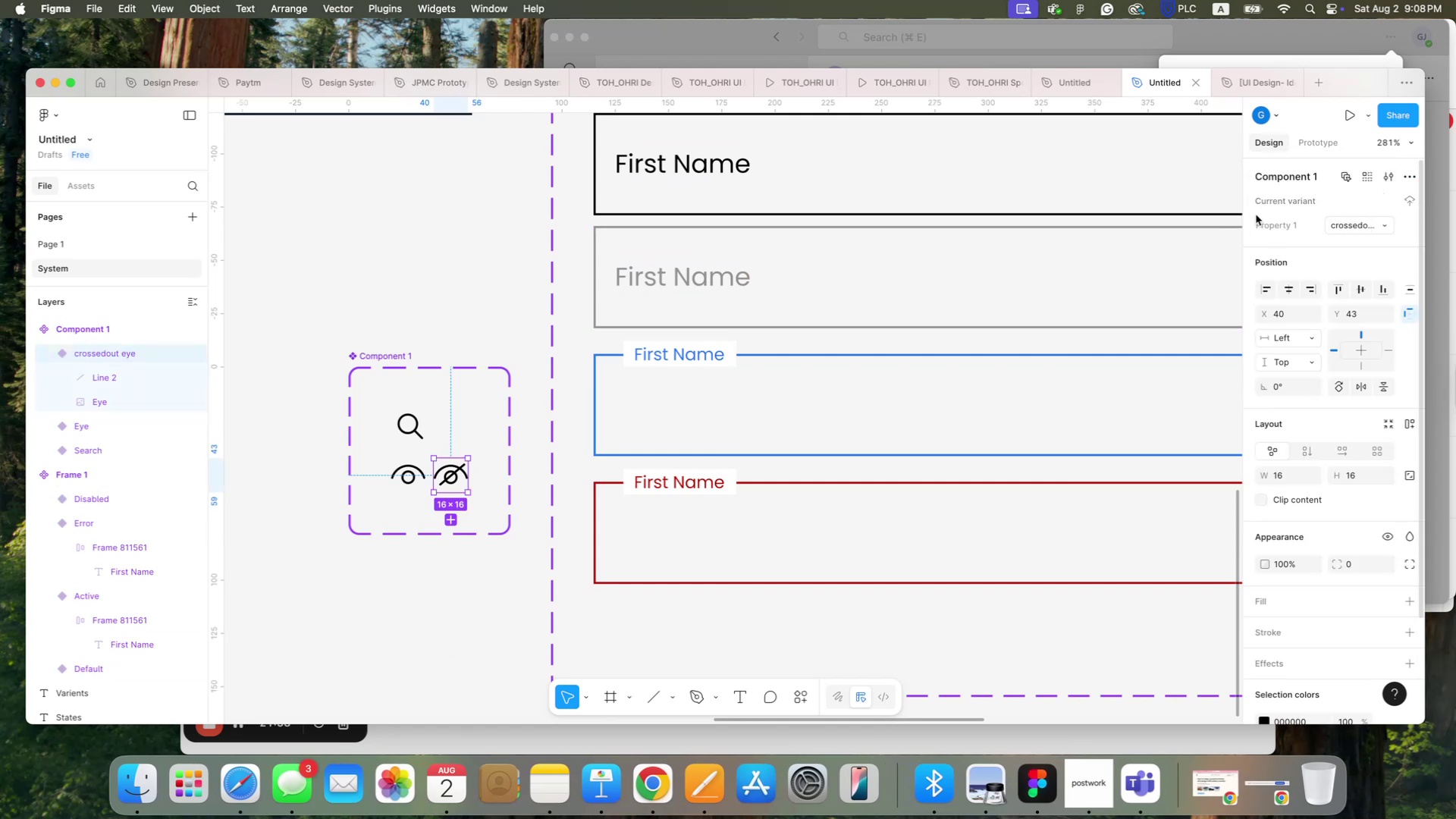 
double_click([1269, 218])
 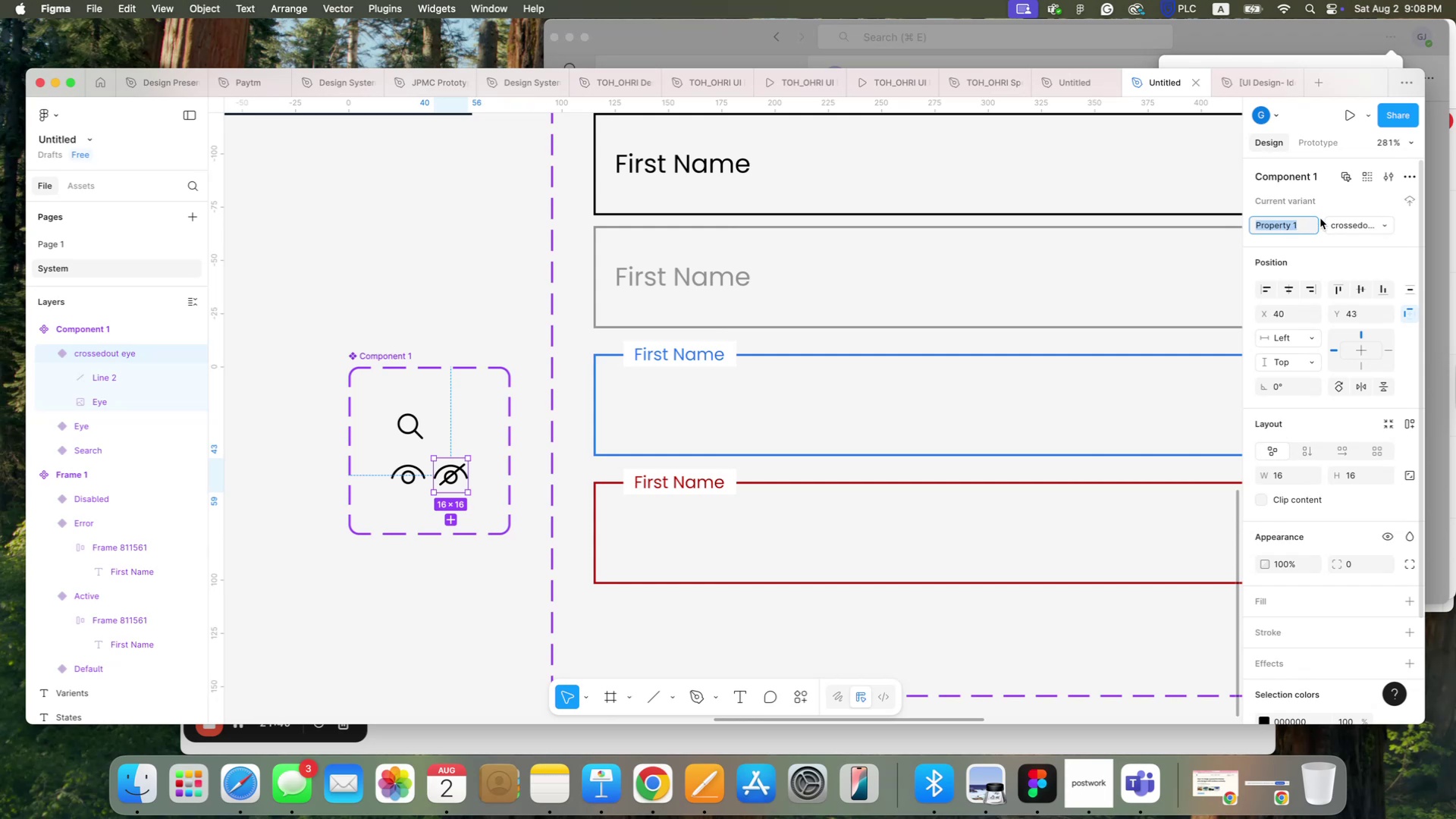 
left_click([1326, 210])
 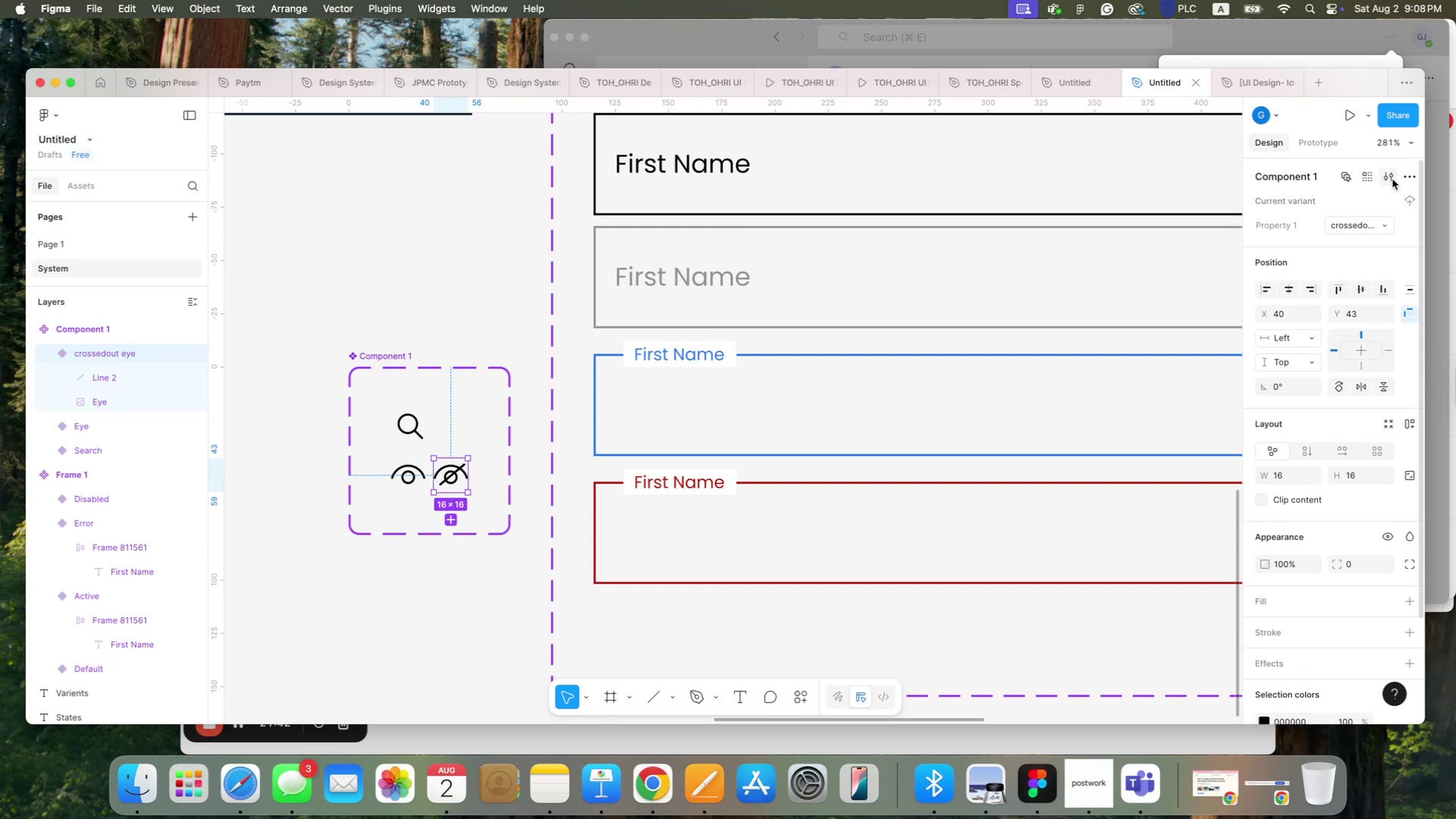 
left_click([1414, 177])
 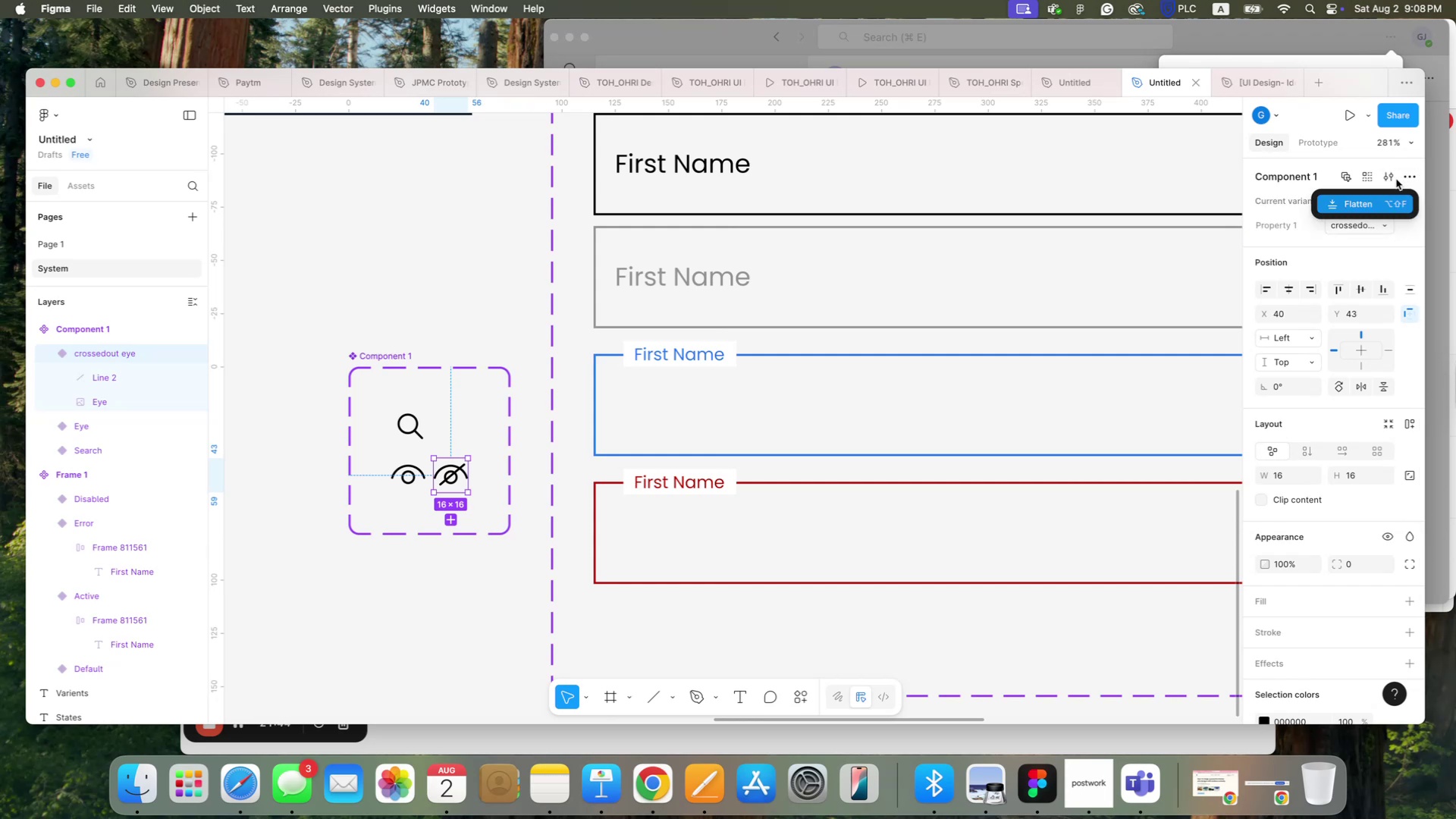 
left_click([1392, 179])
 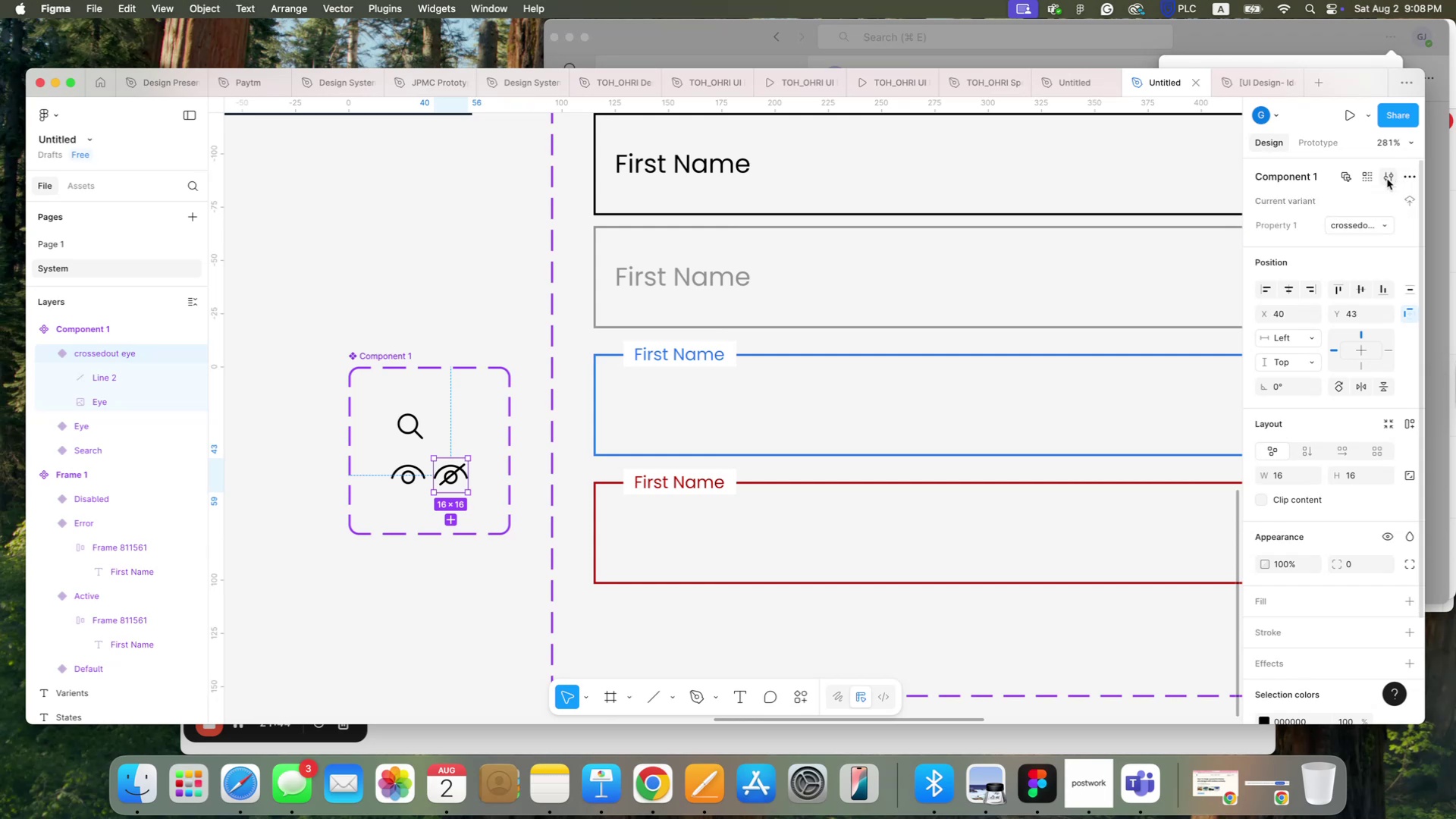 
left_click([1387, 179])
 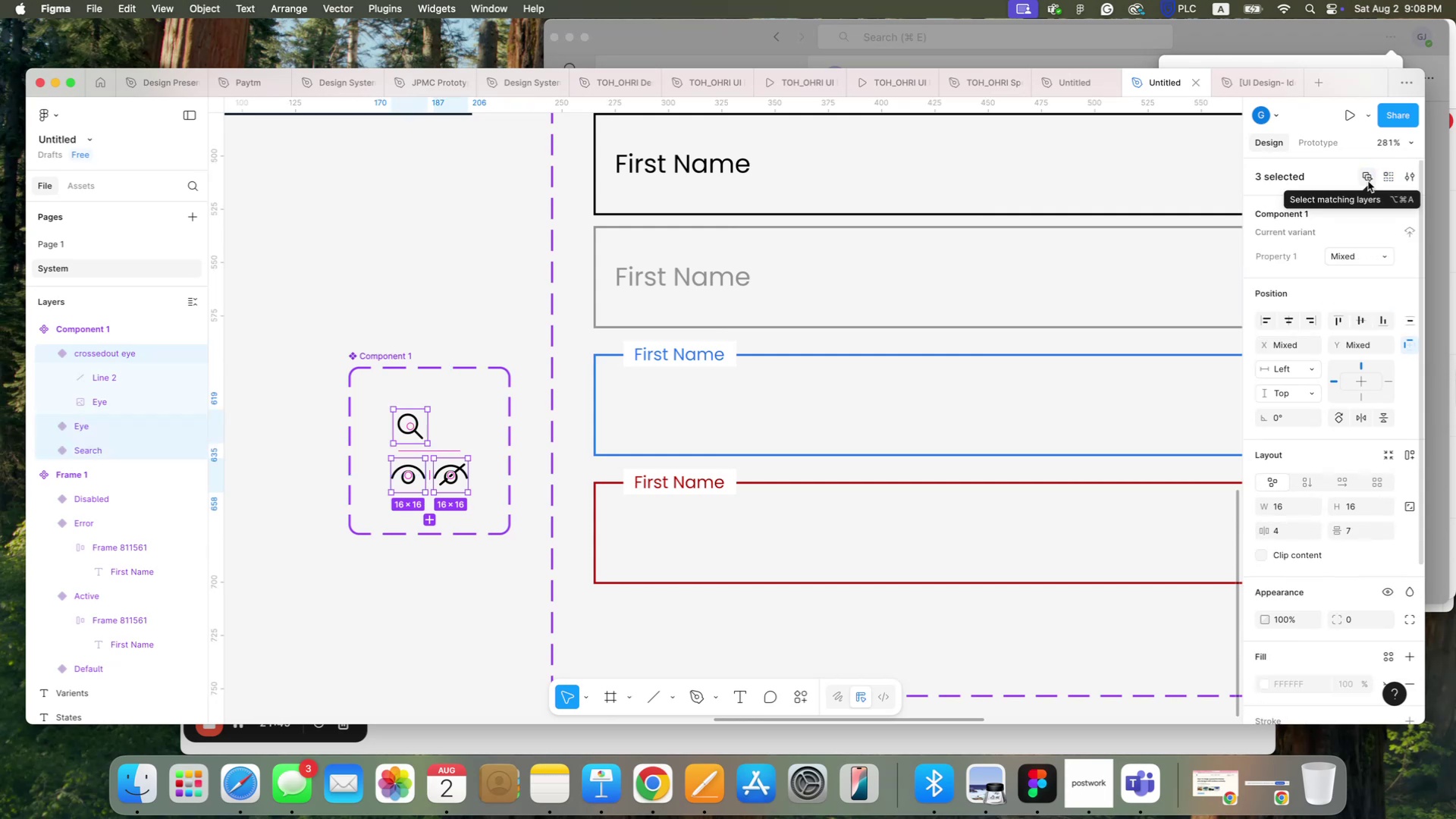 
wait(5.74)
 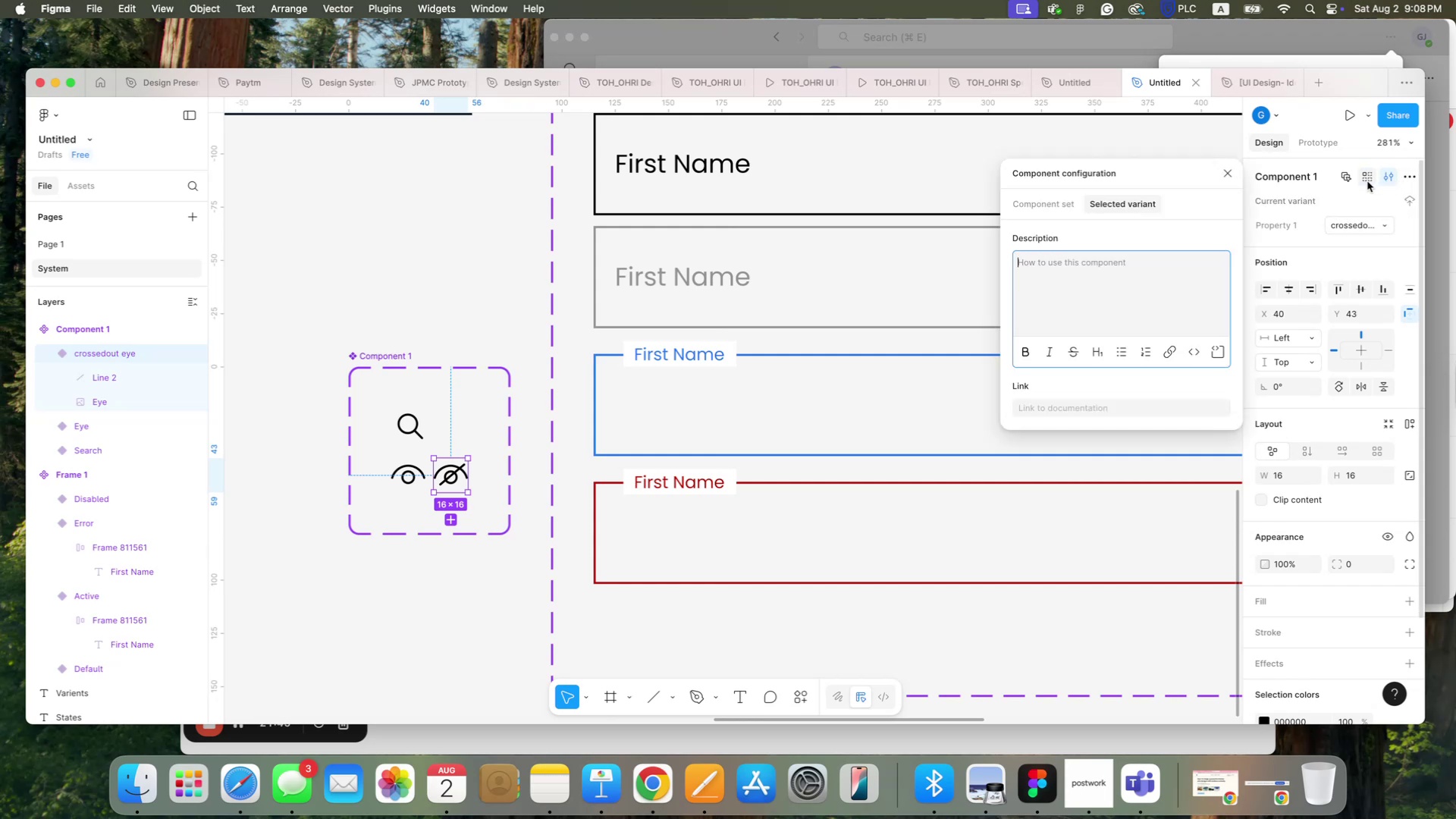 
left_click([1358, 228])
 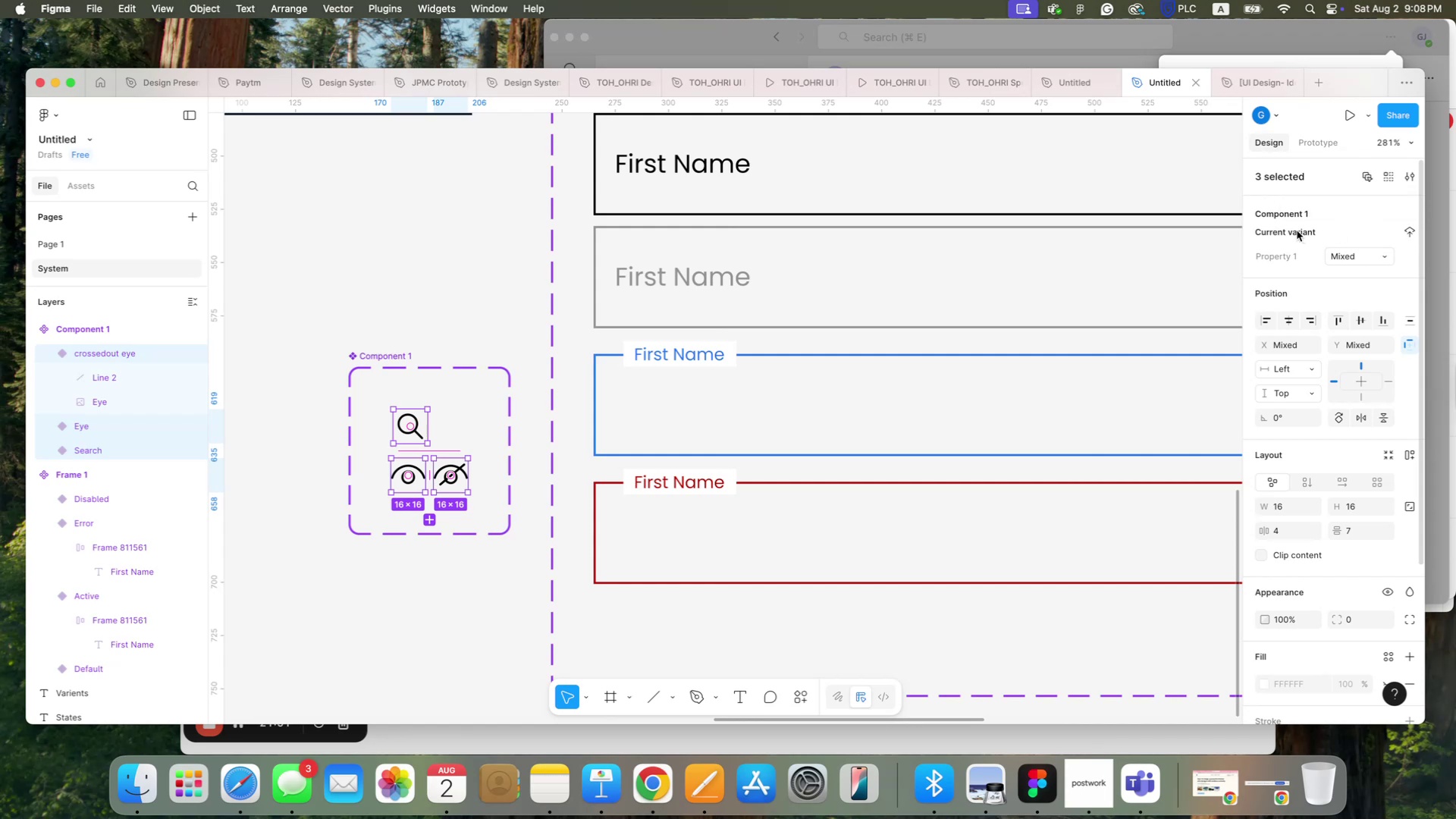 
left_click([1297, 231])
 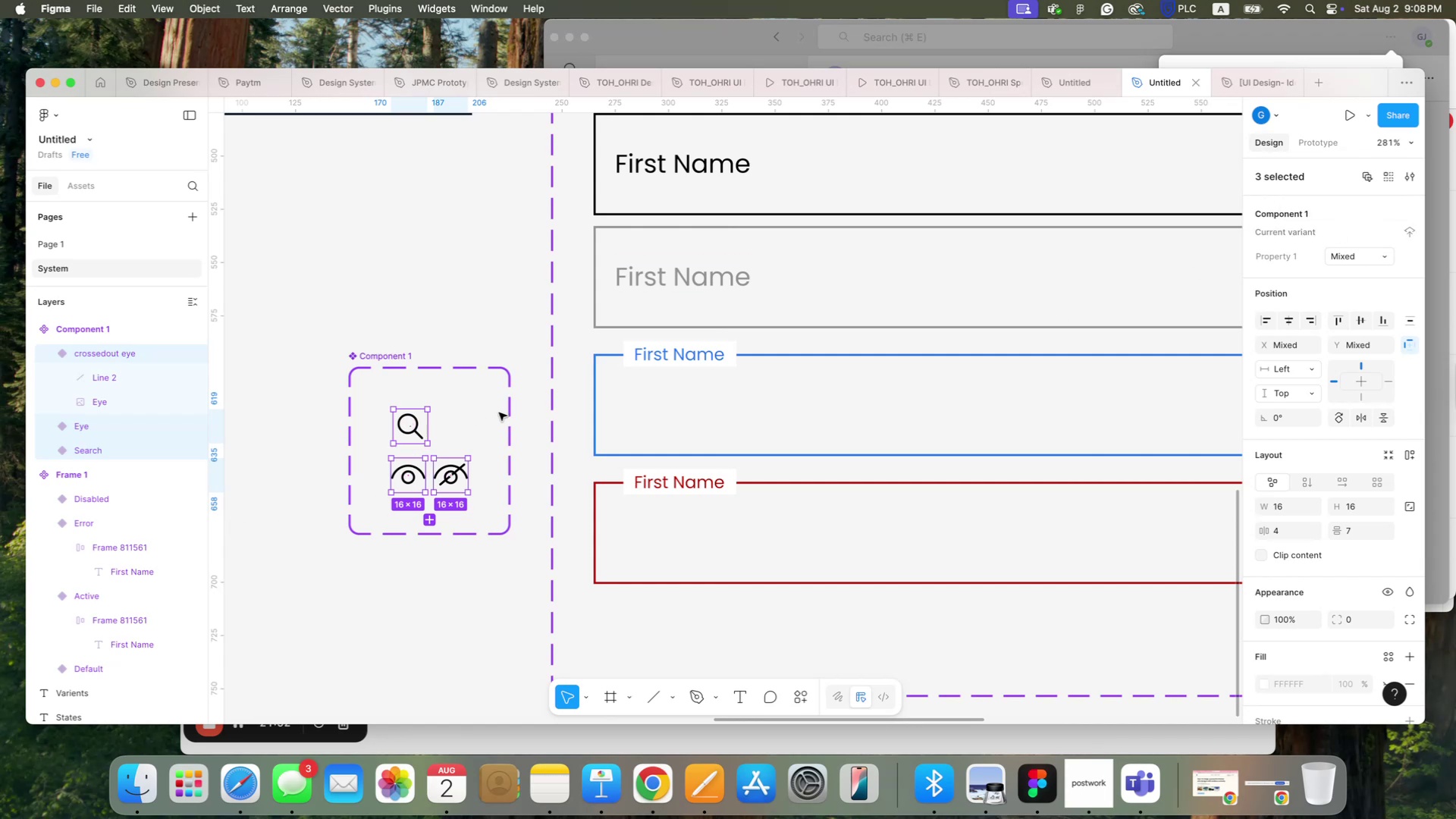 
left_click([522, 407])
 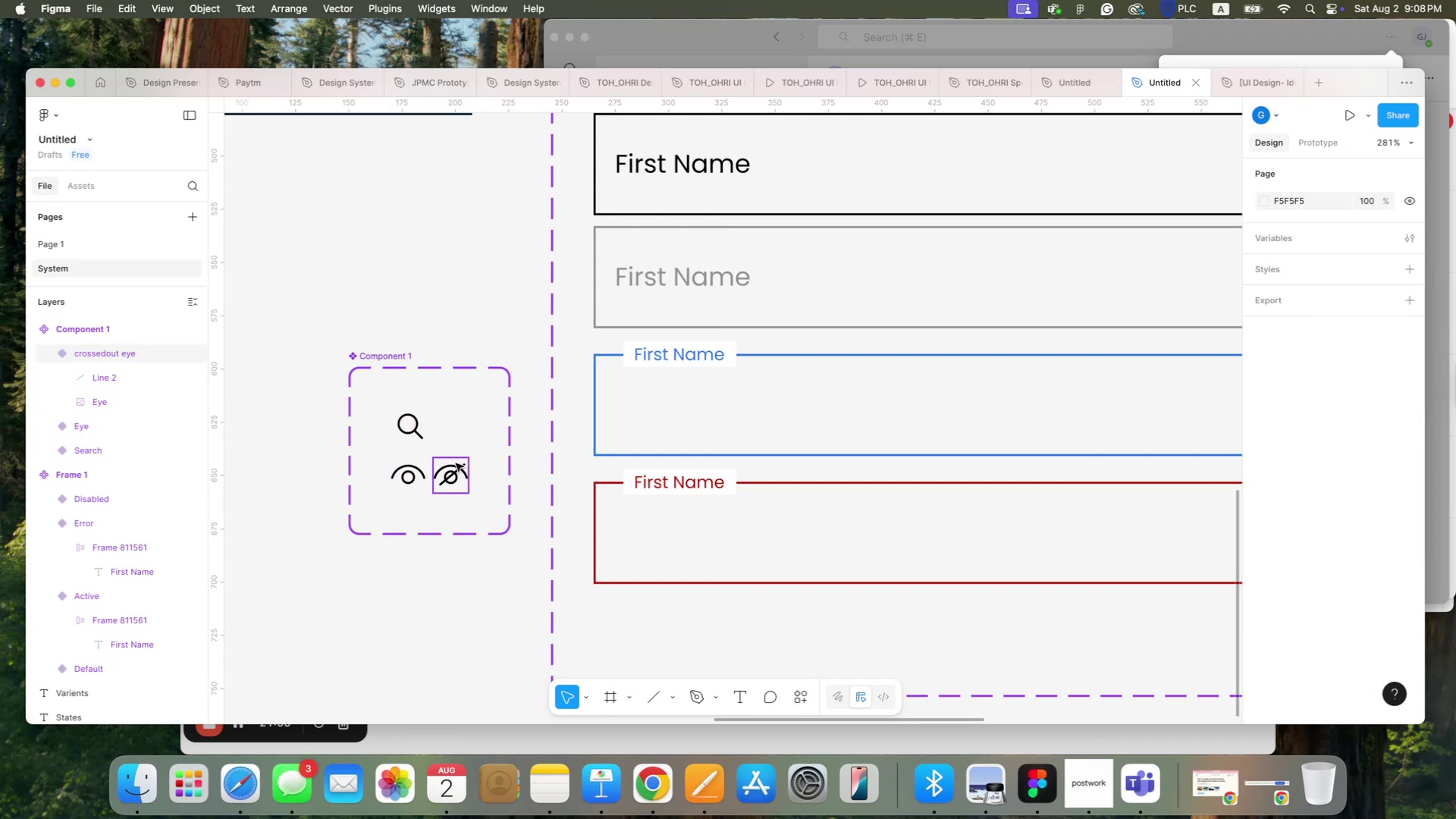 
left_click([444, 469])
 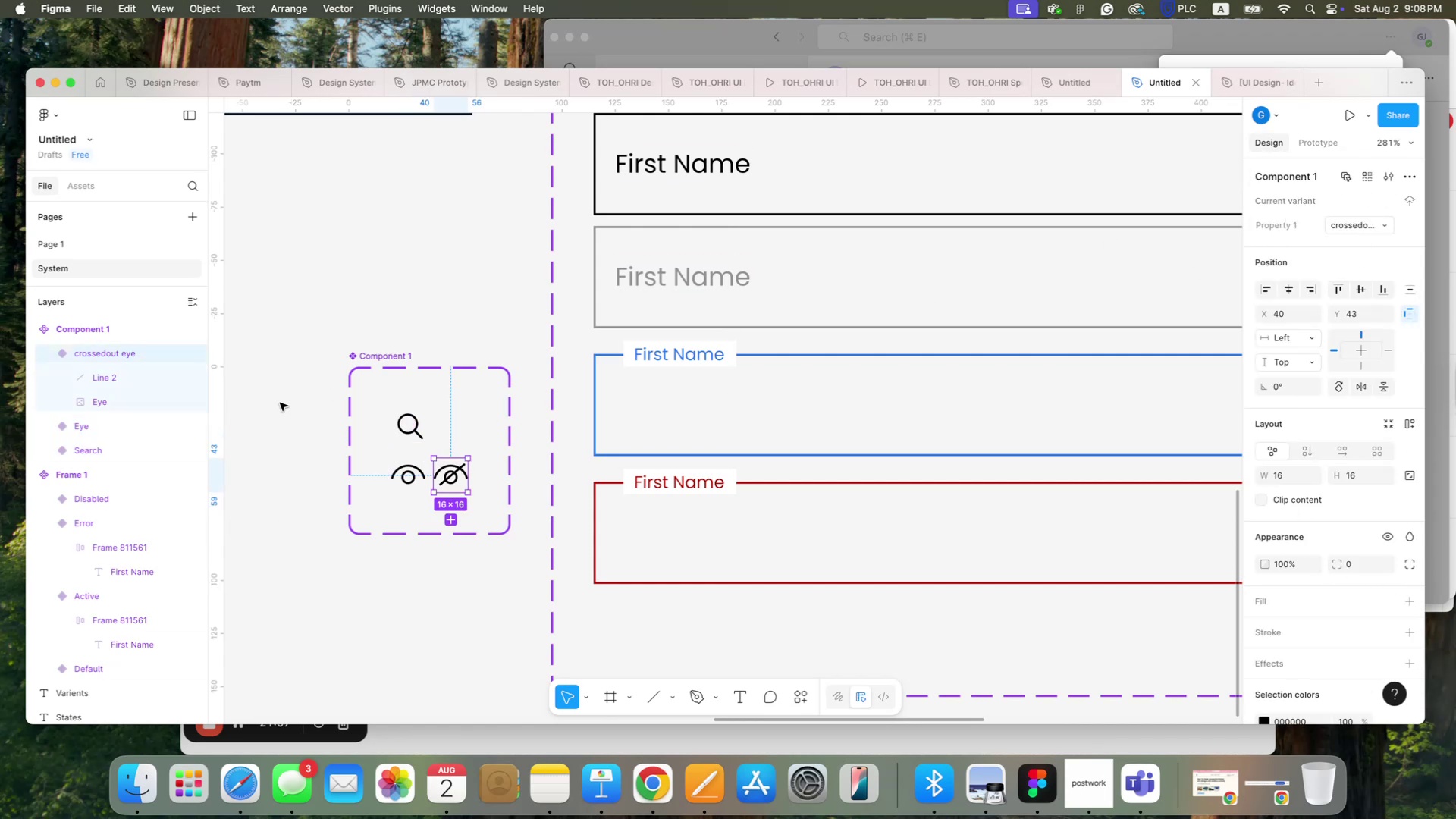 
left_click([409, 425])
 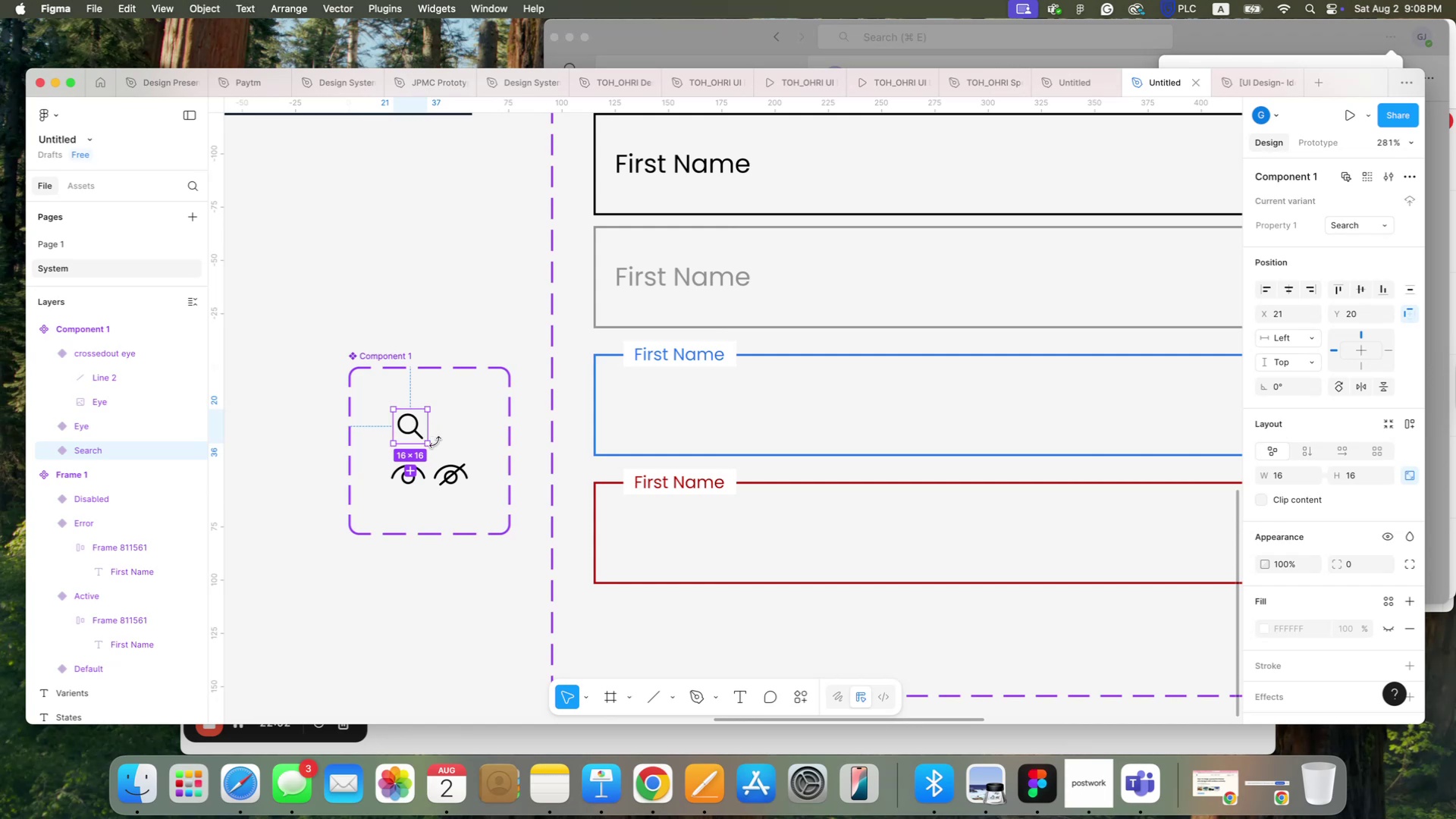 
left_click([444, 464])
 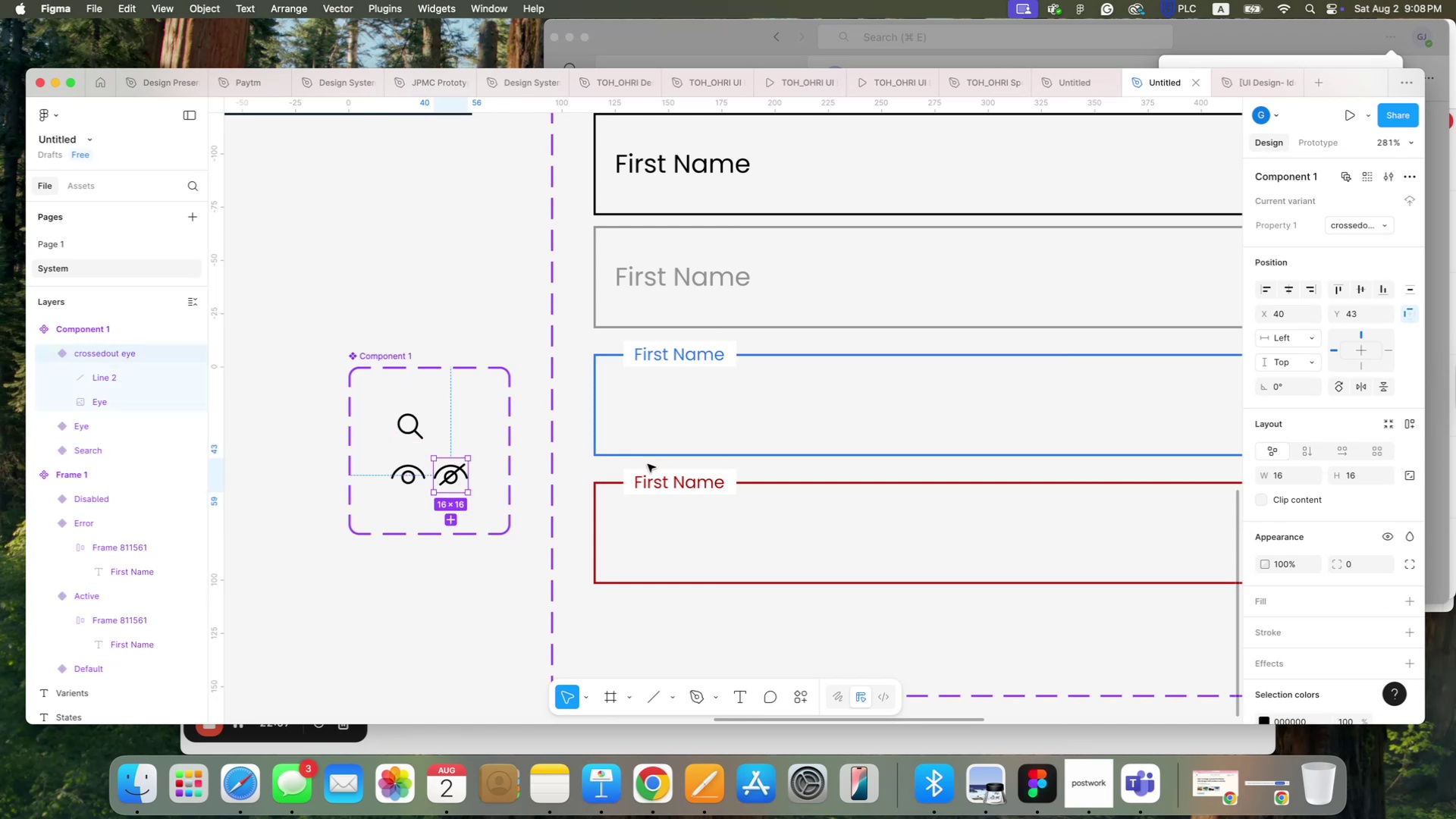 
wait(5.72)
 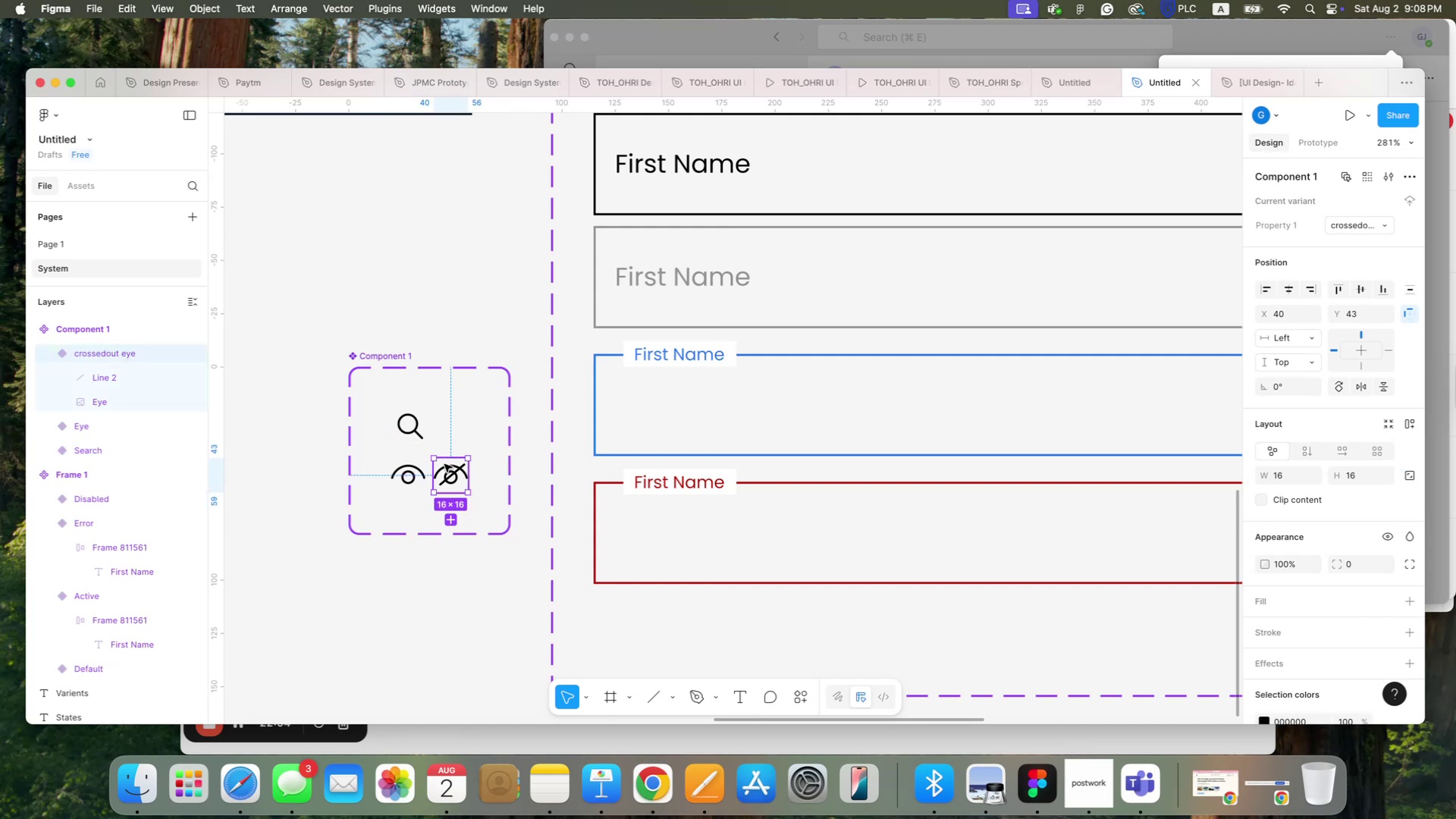 
left_click([1348, 182])
 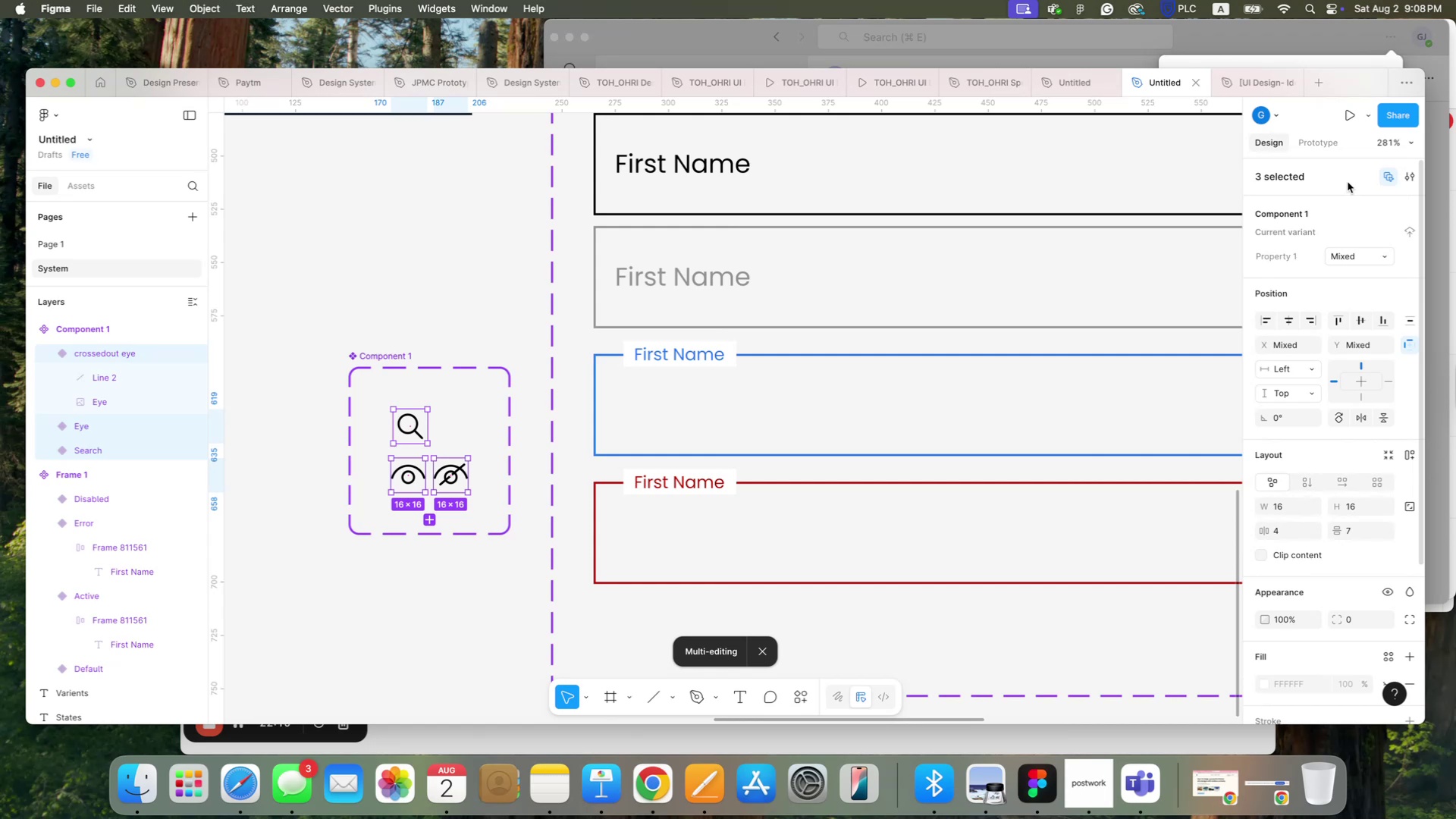 
key(Meta+Z)
 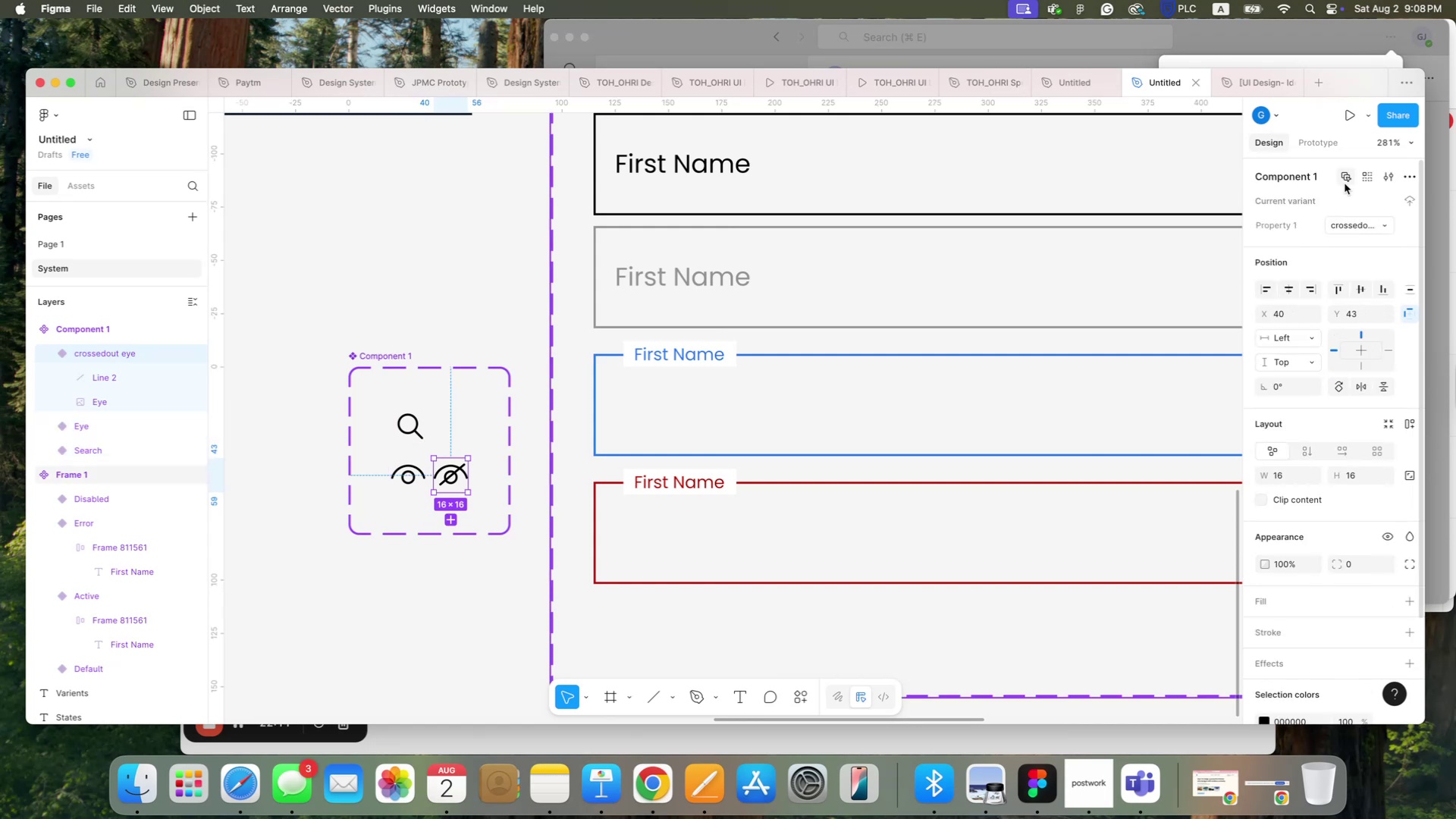 
key(Meta+Z)
 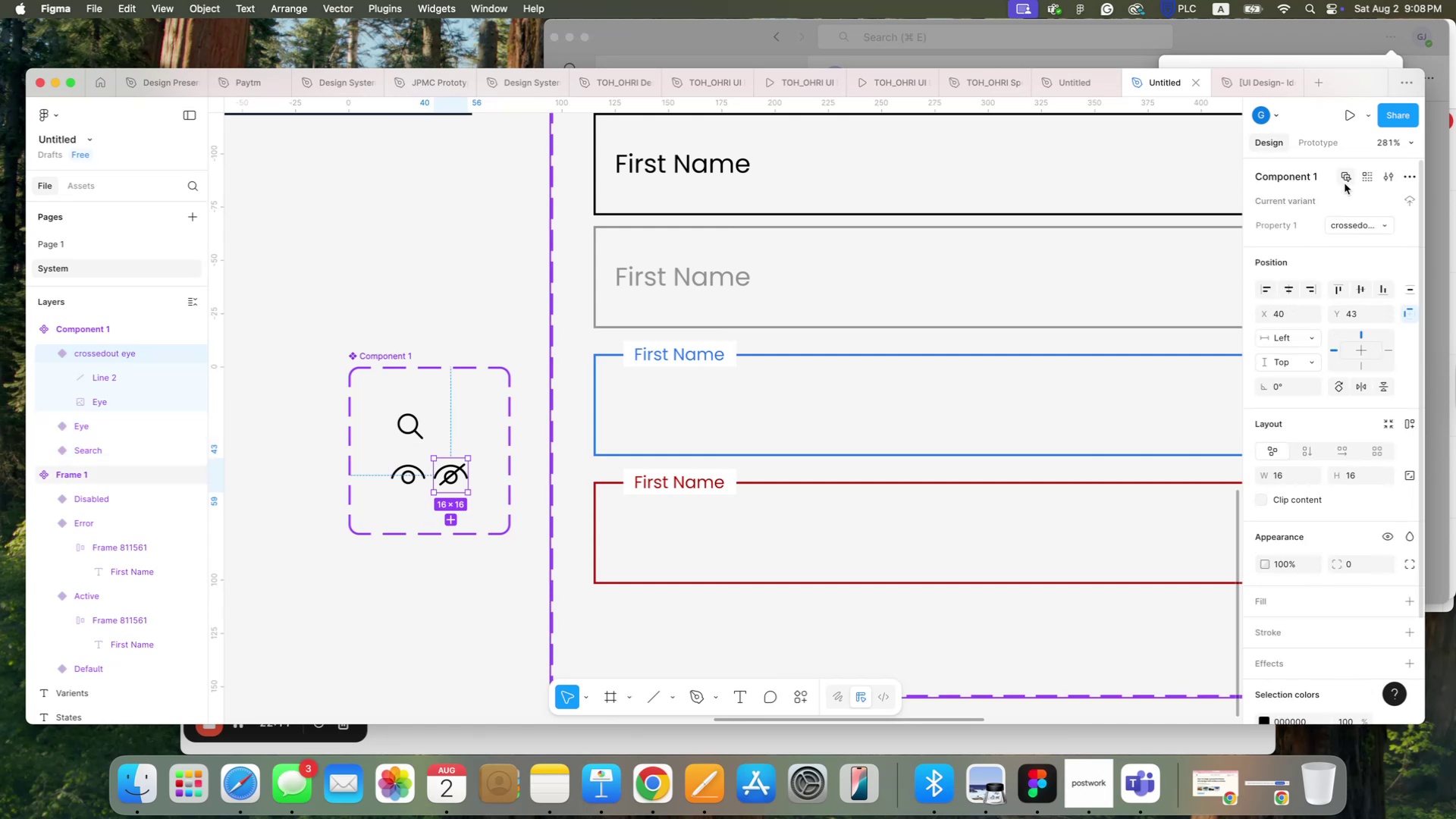 
key(Meta+Z)
 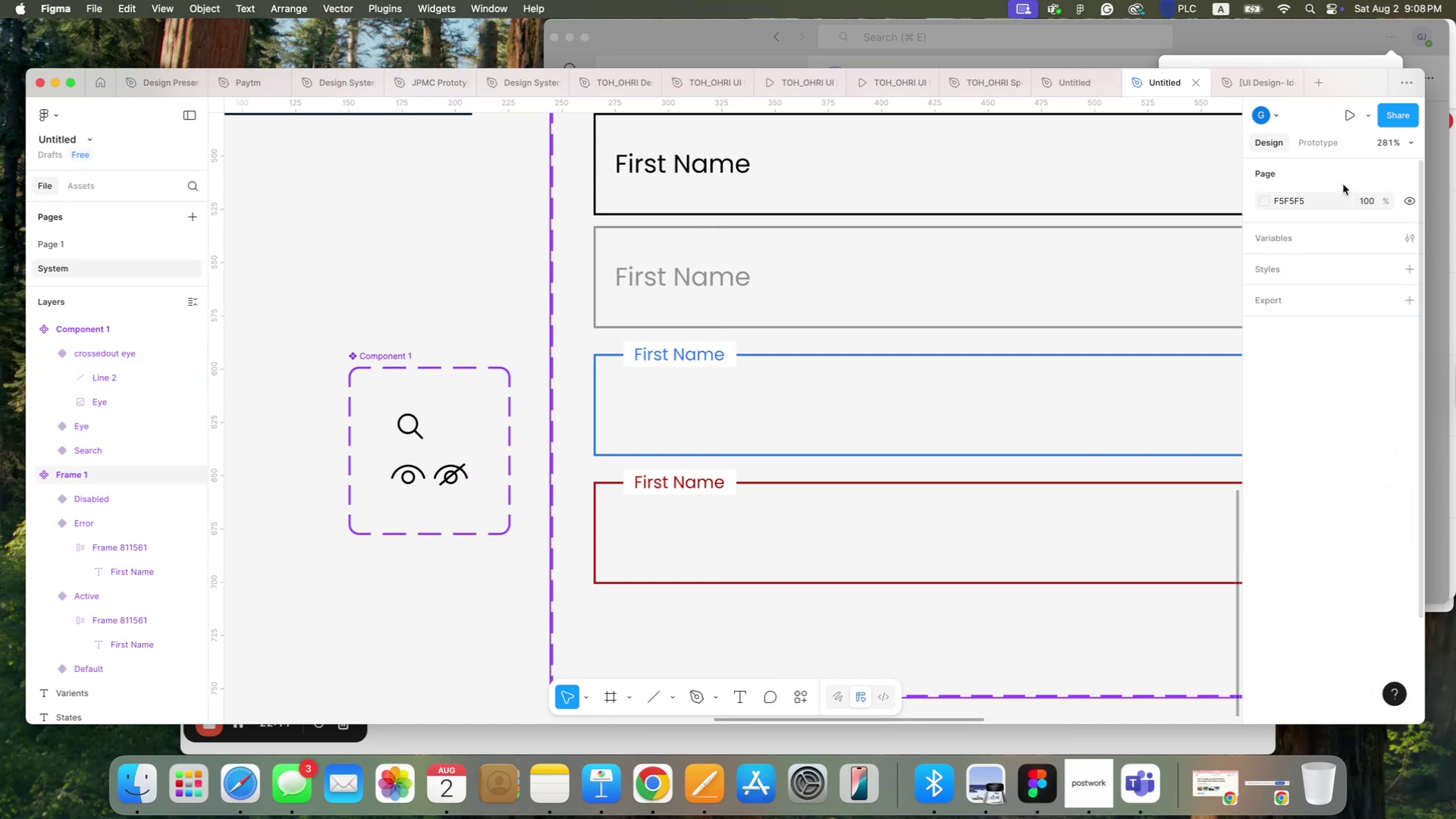 
key(Meta+Z)
 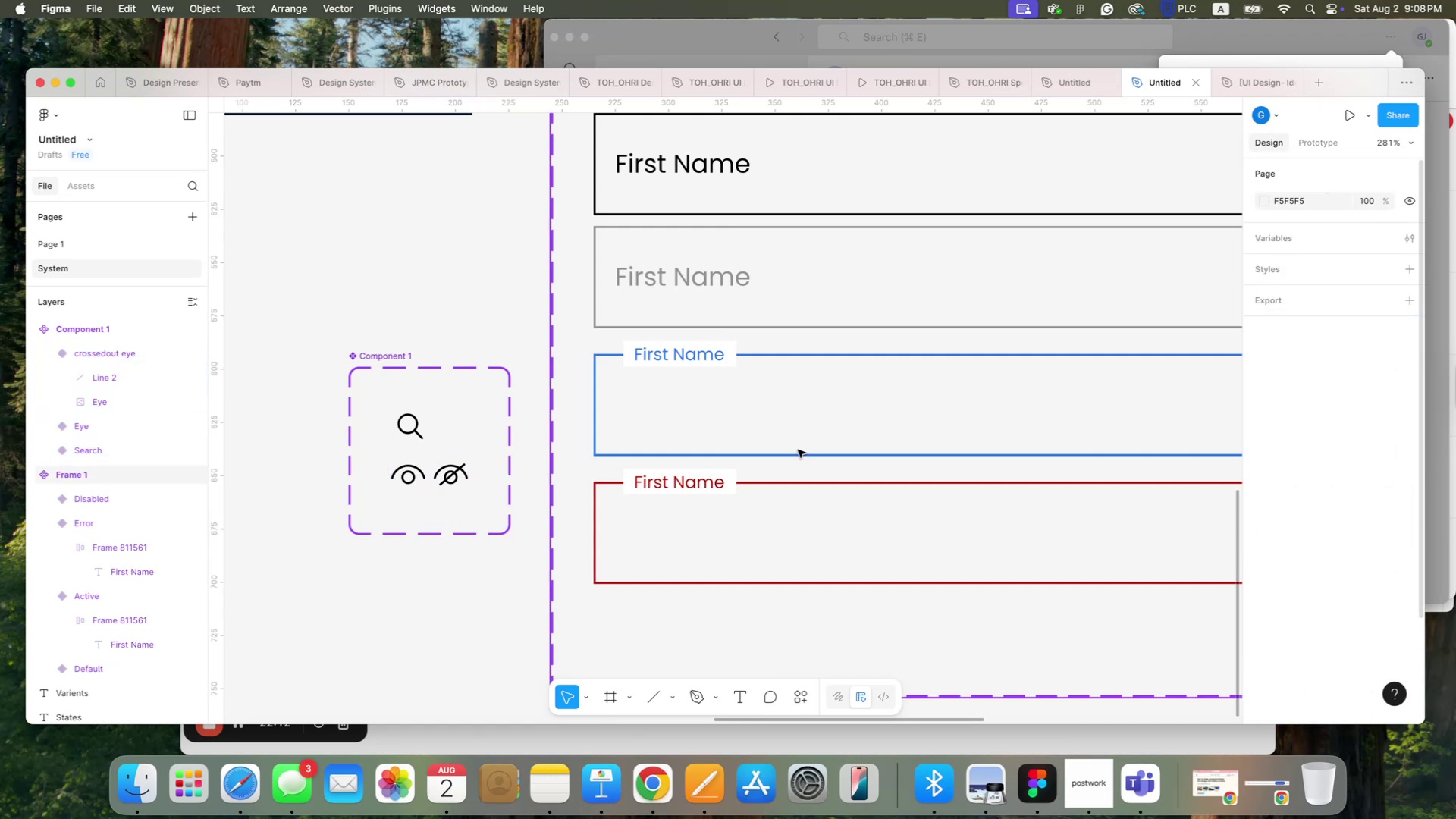 
key(Meta+Z)
 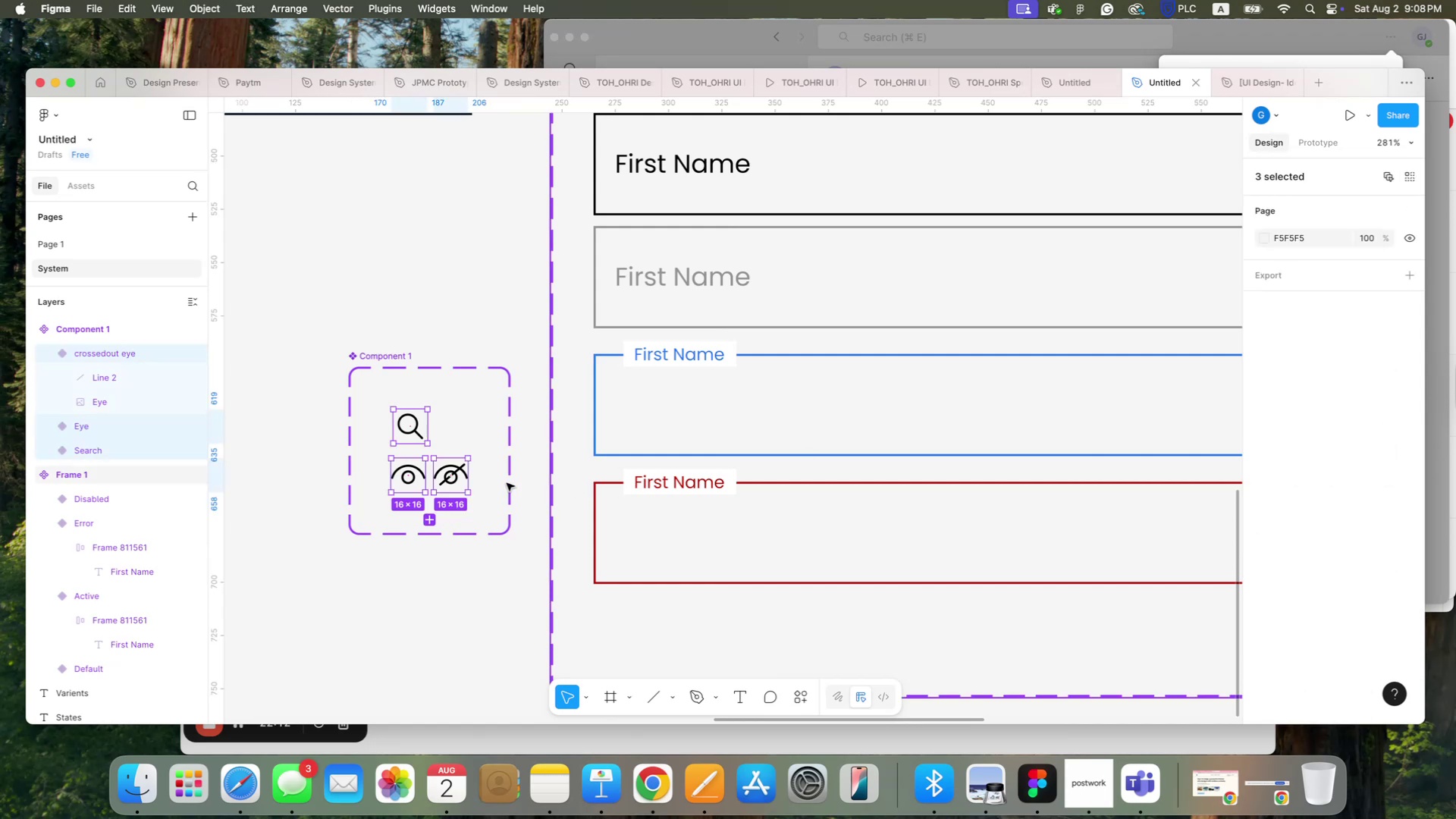 
key(Meta+Z)
 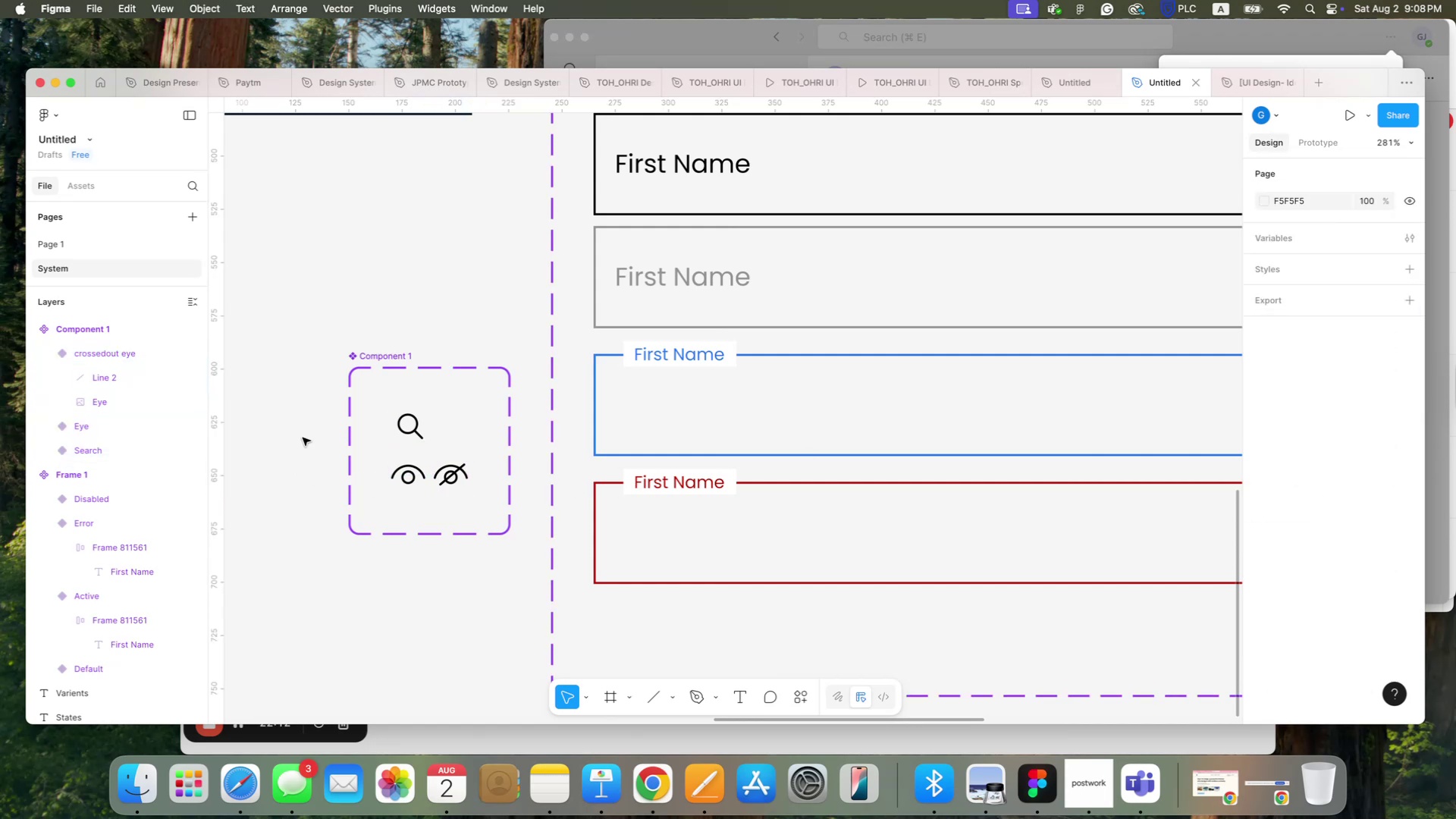 
key(Meta+Z)
 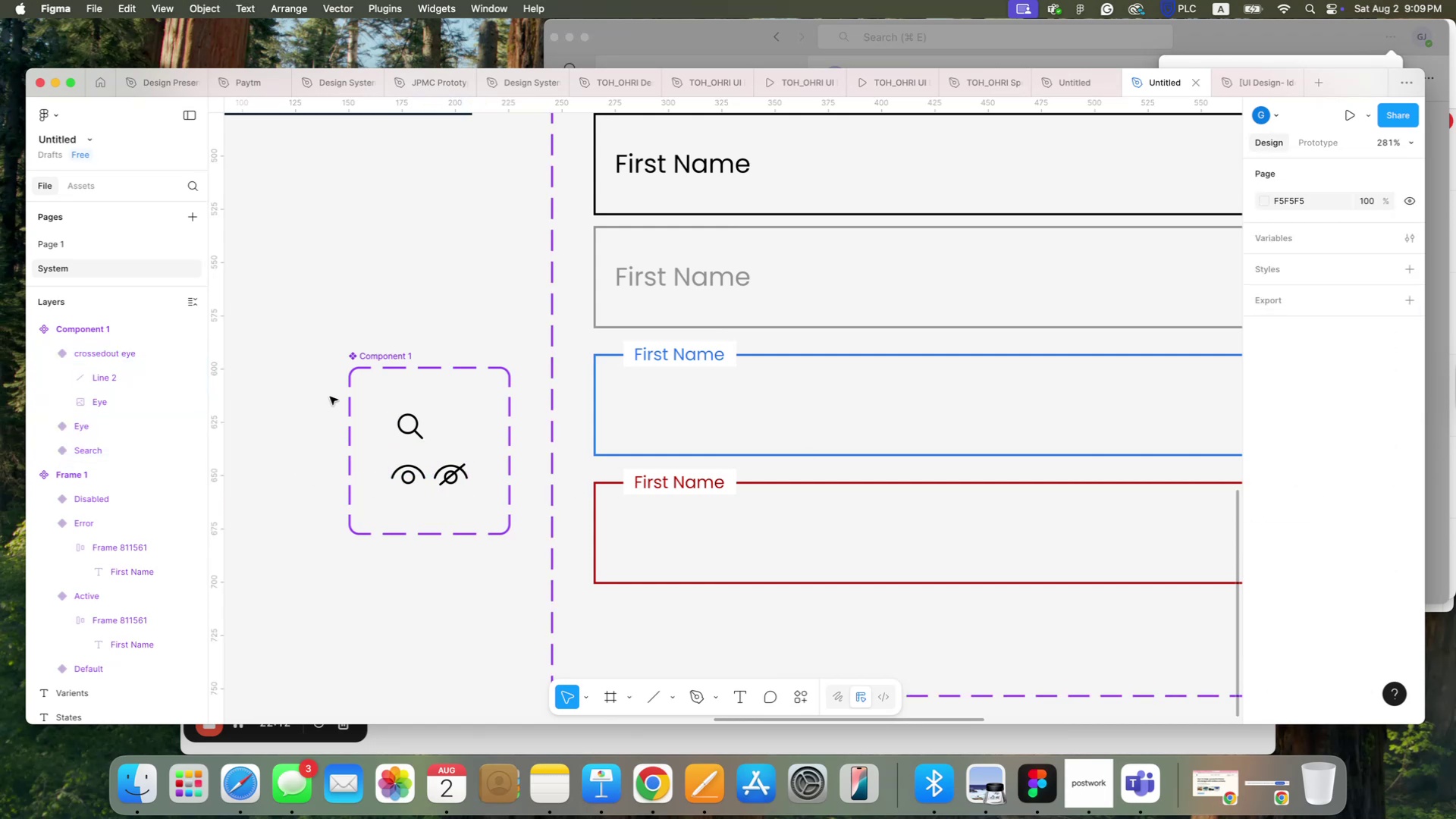 
key(Meta+Z)
 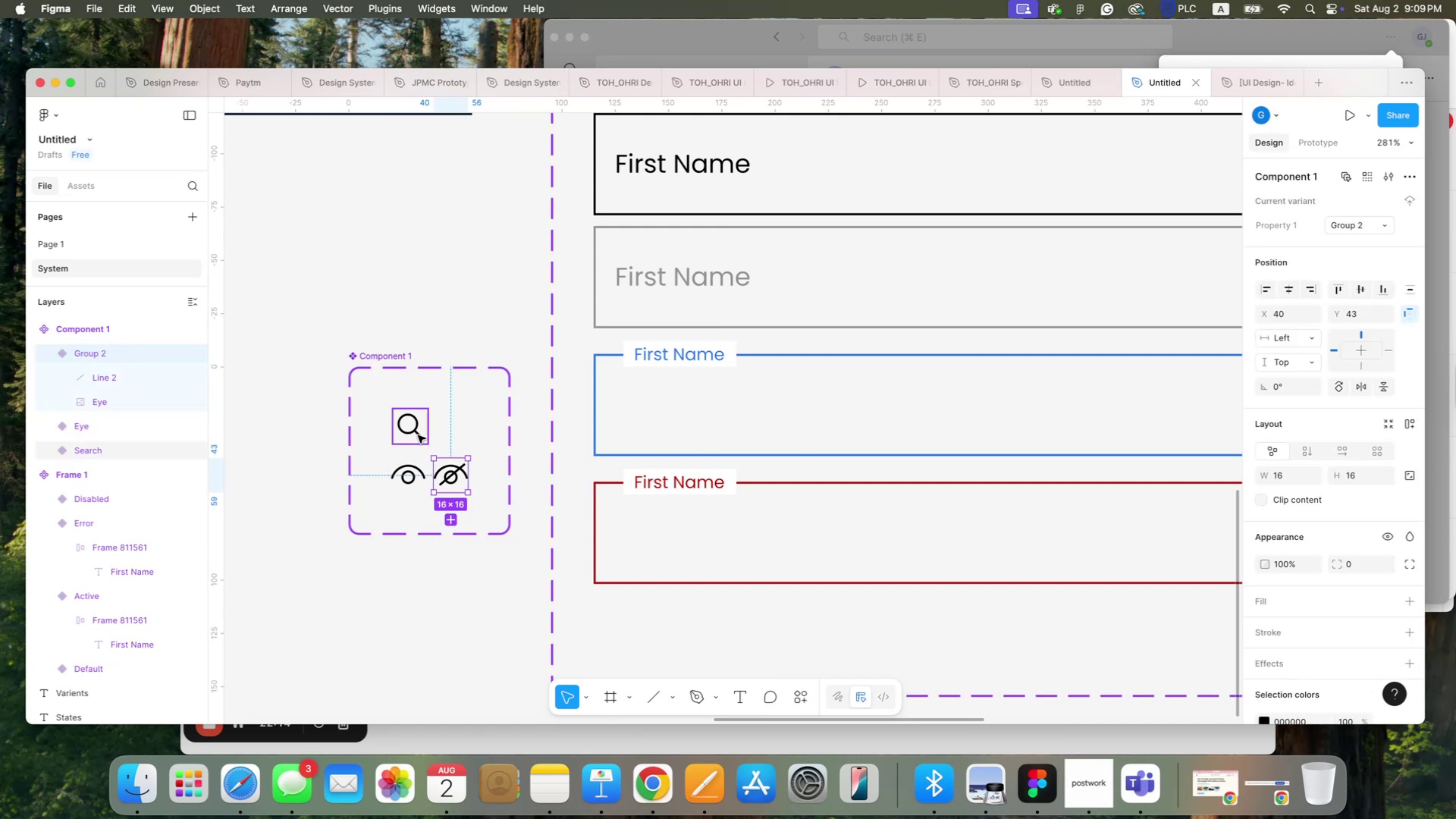 
left_click([383, 357])
 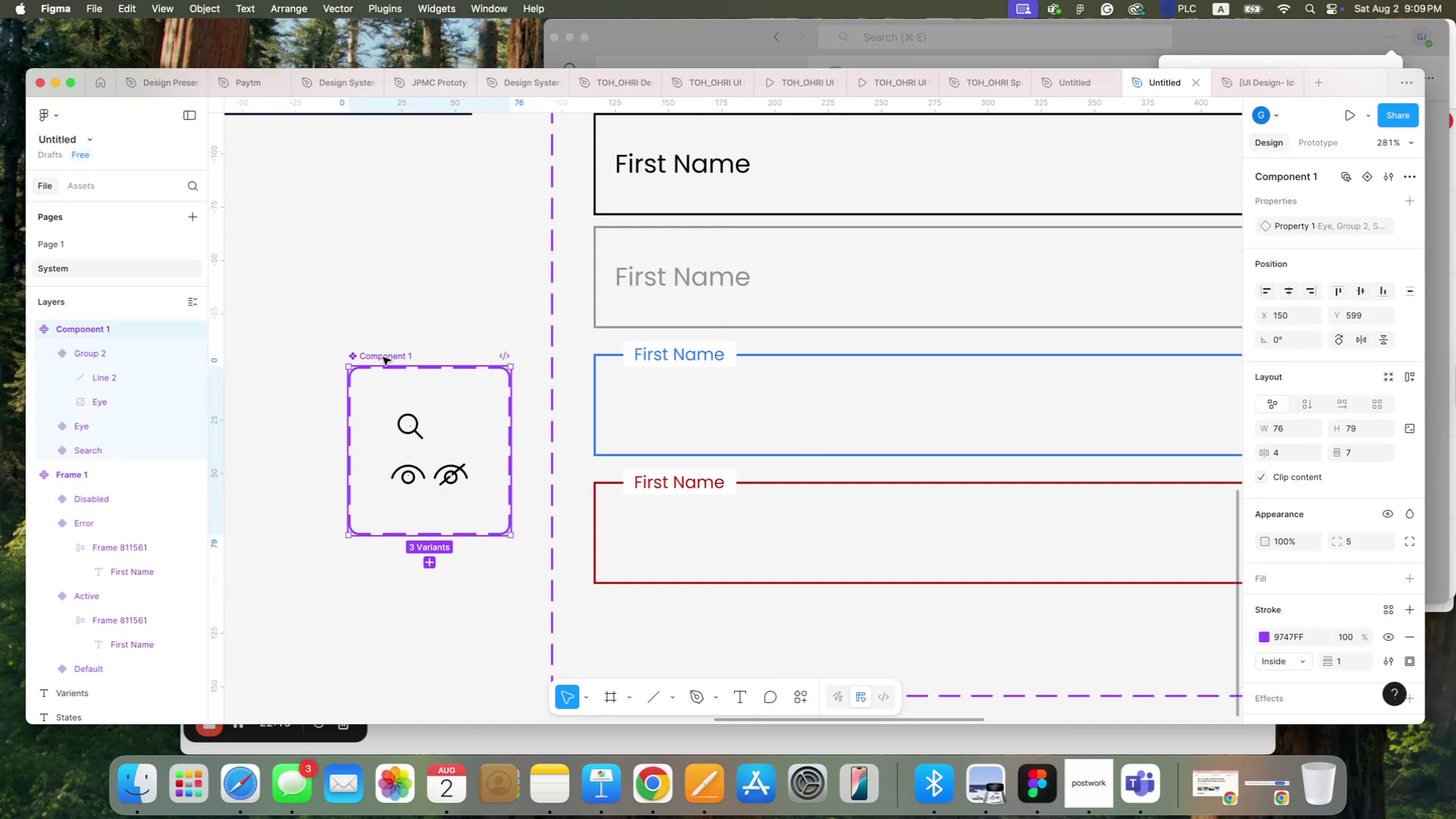 
key(Meta+Z)
 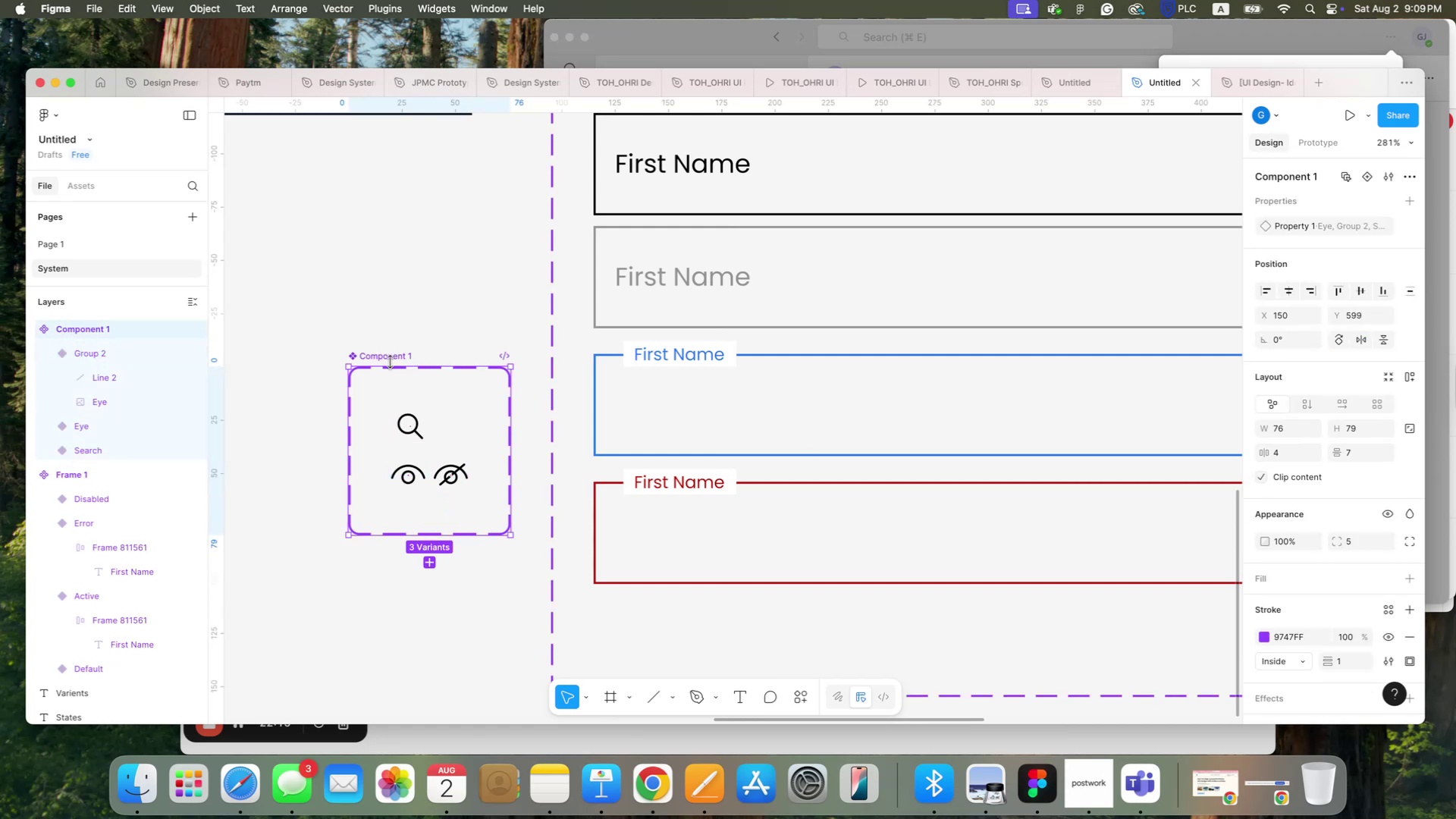 
key(Meta+Z)
 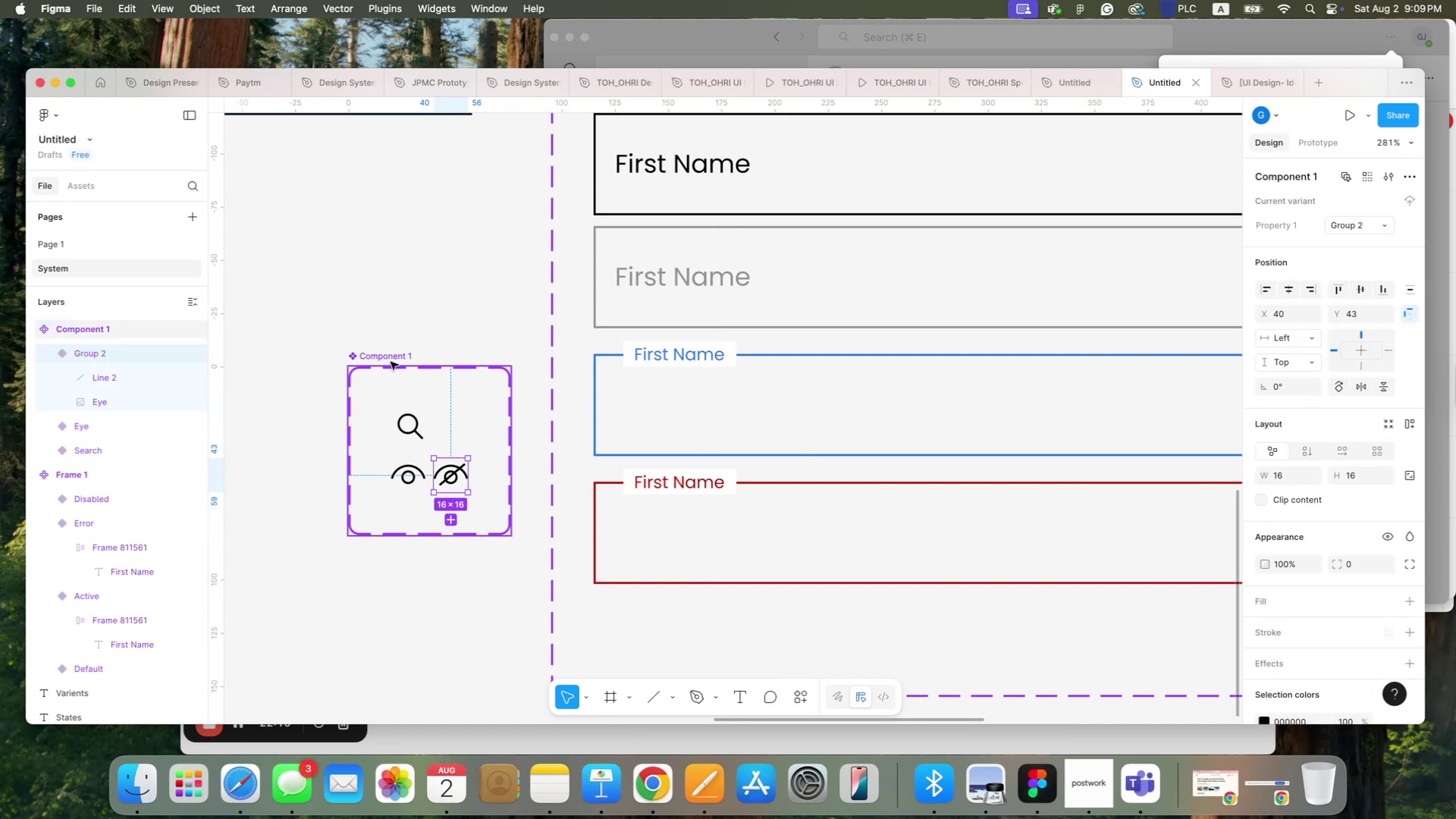 
key(Meta+Z)
 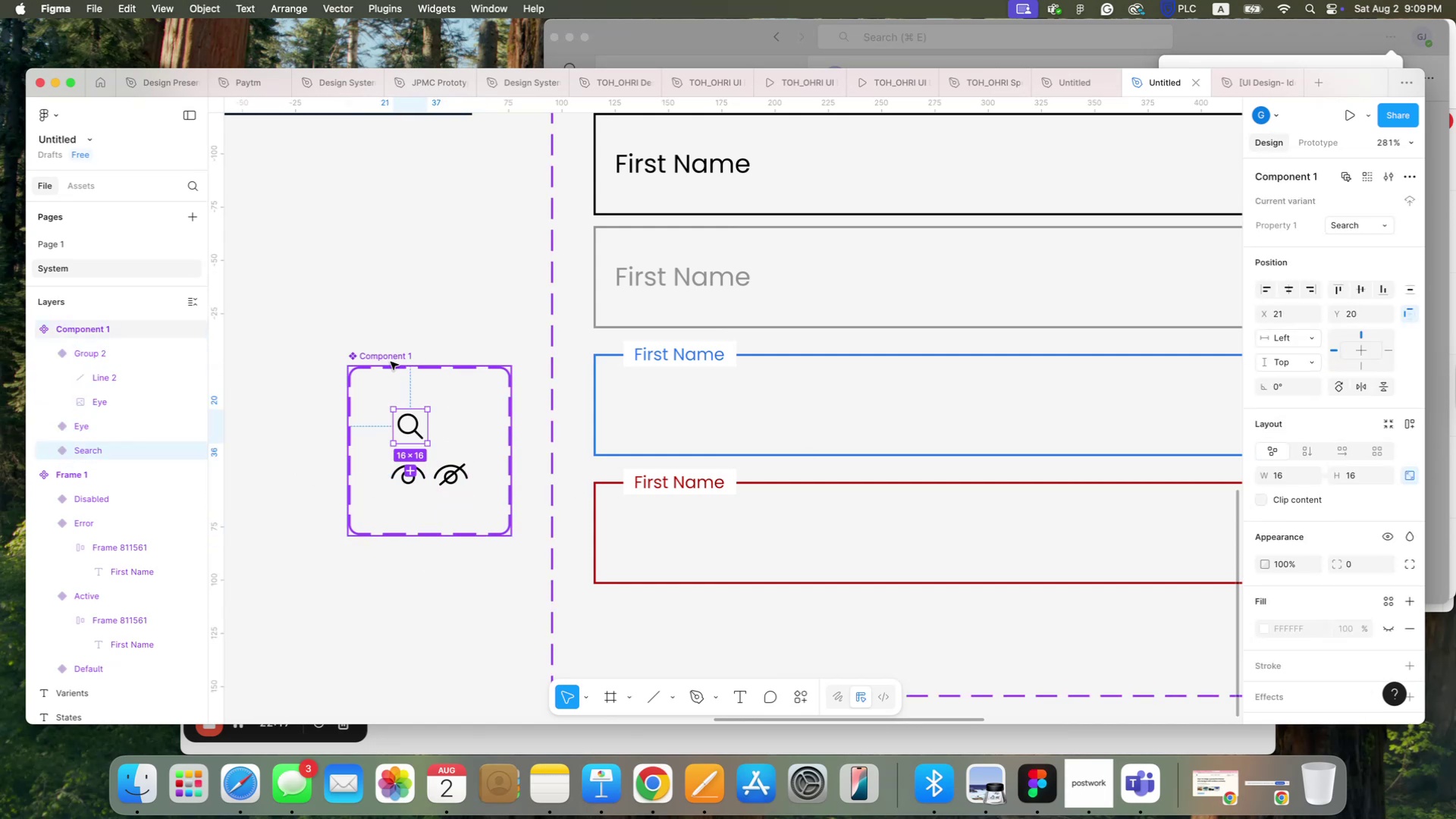 
key(Meta+Z)
 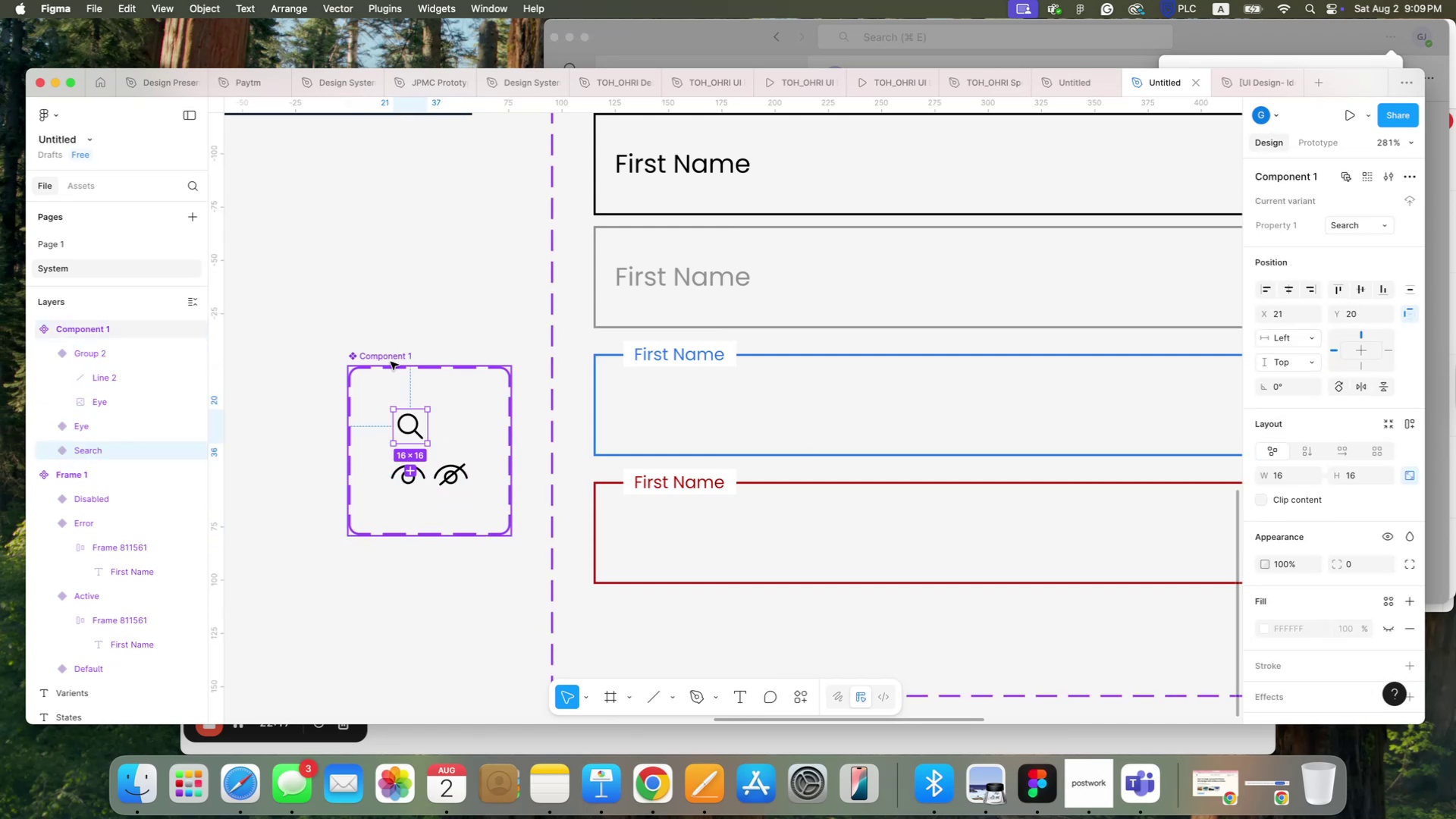 
key(Meta+Z)
 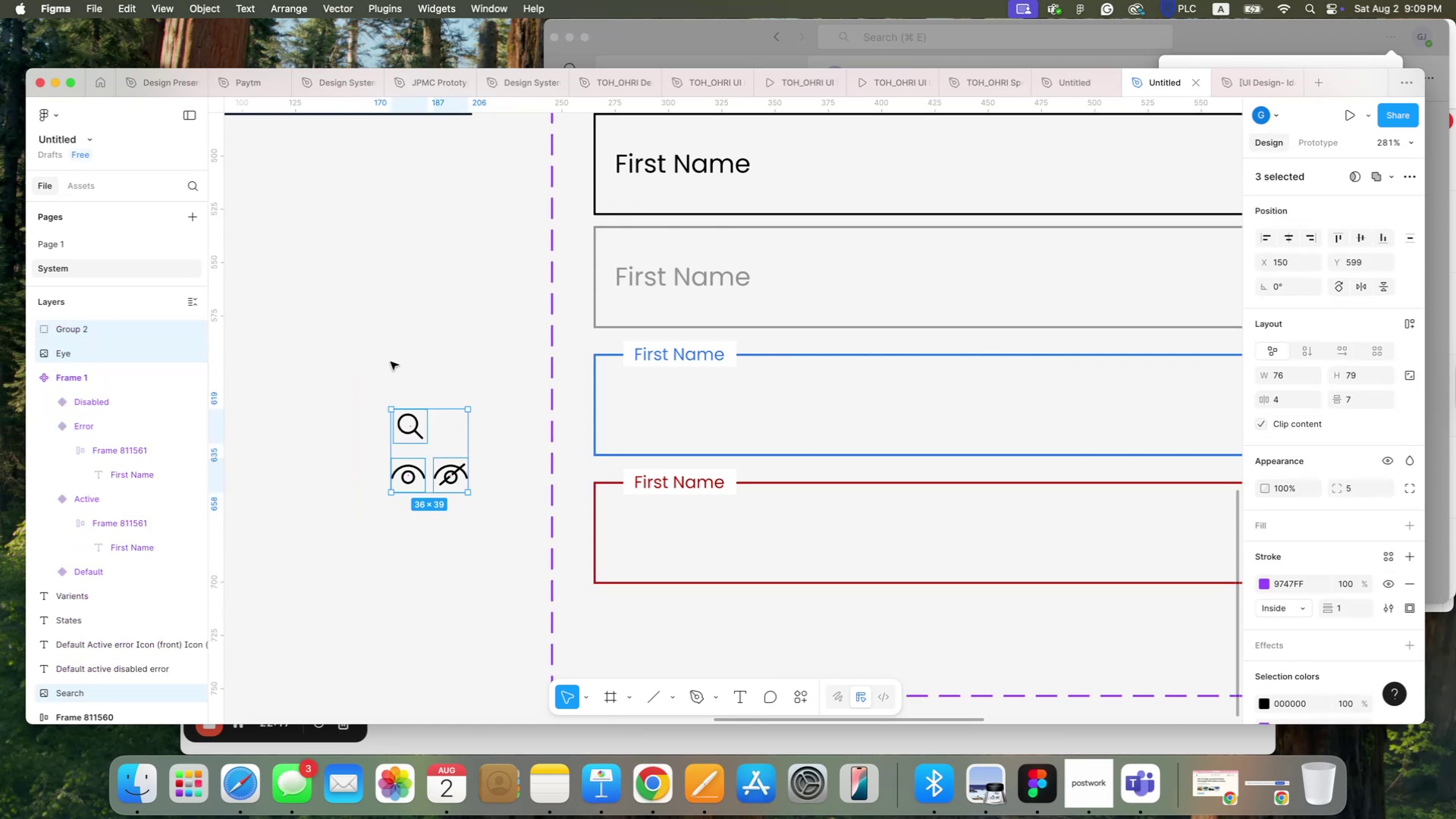 
key(Meta+Z)
 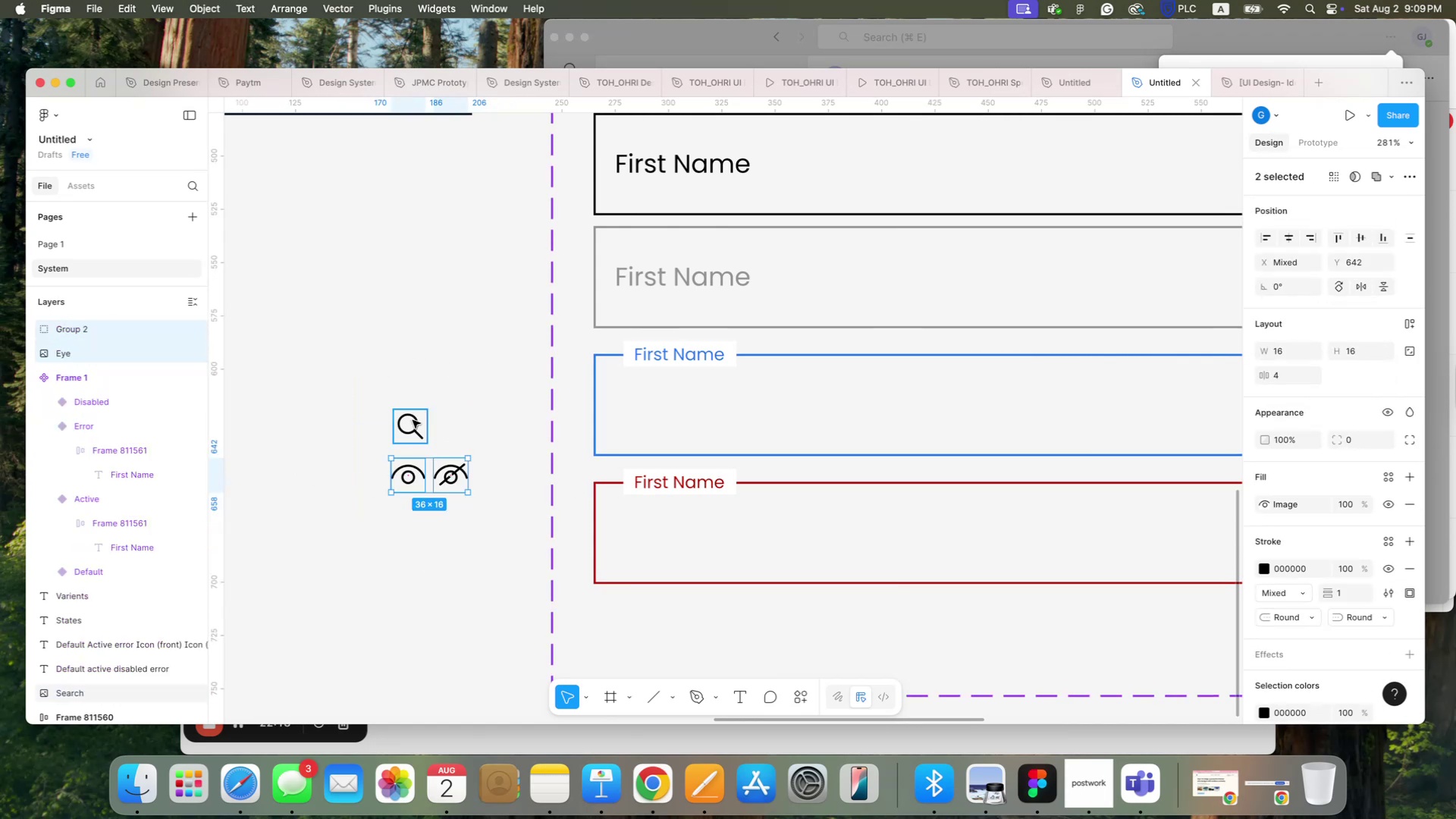 
key(Shift+ShiftLeft)
 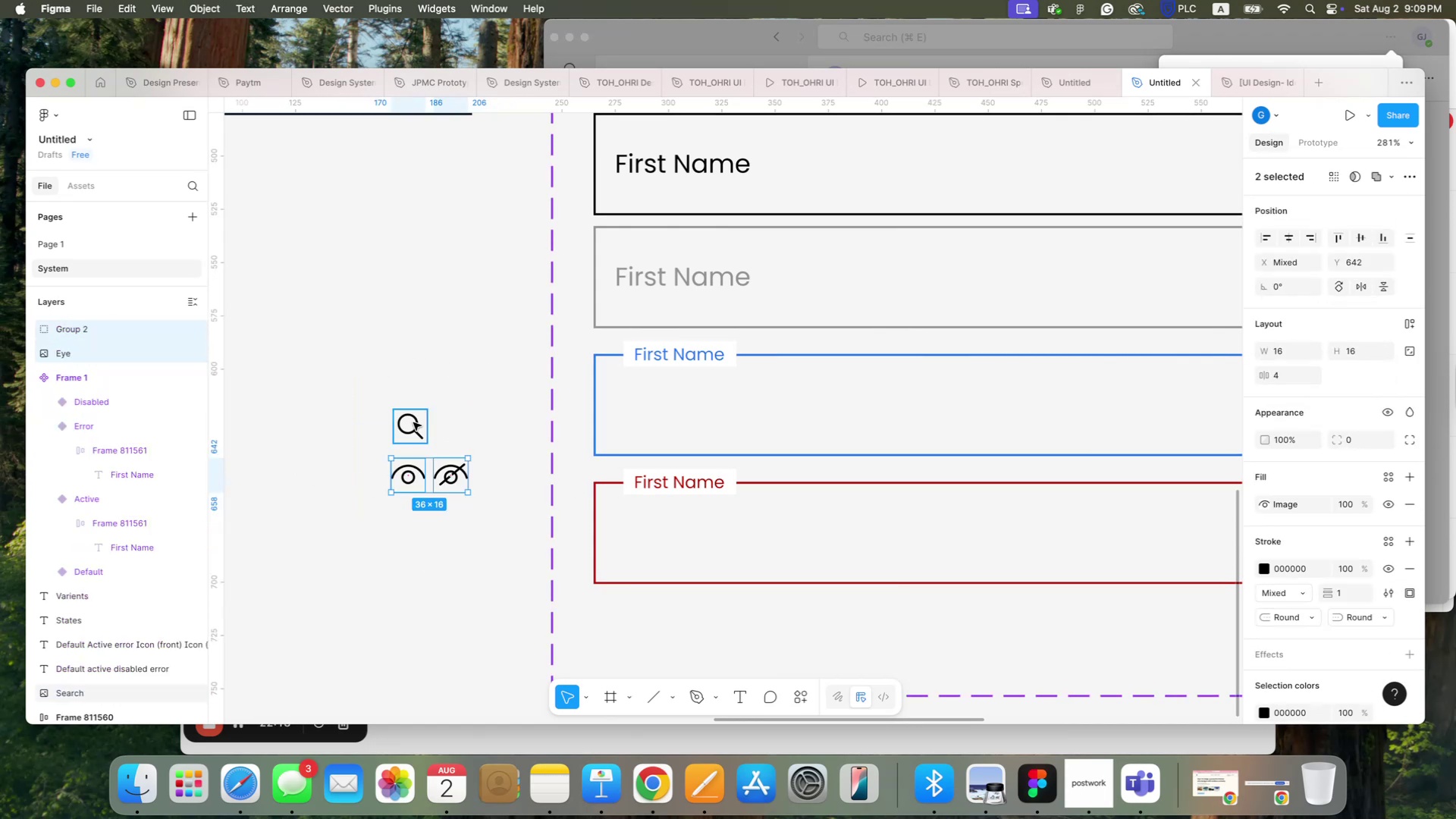 
left_click([413, 422])
 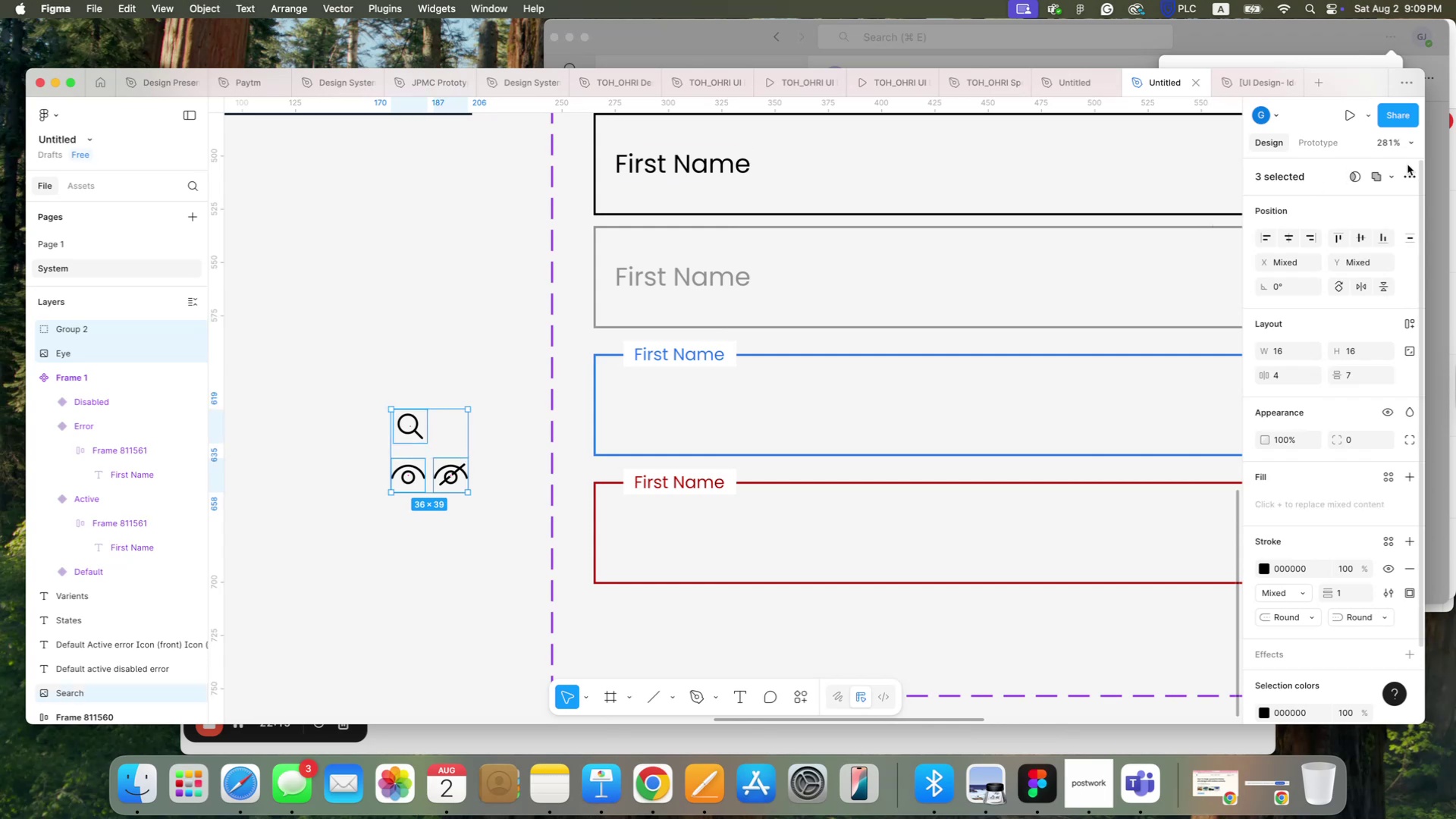 
left_click([1410, 172])
 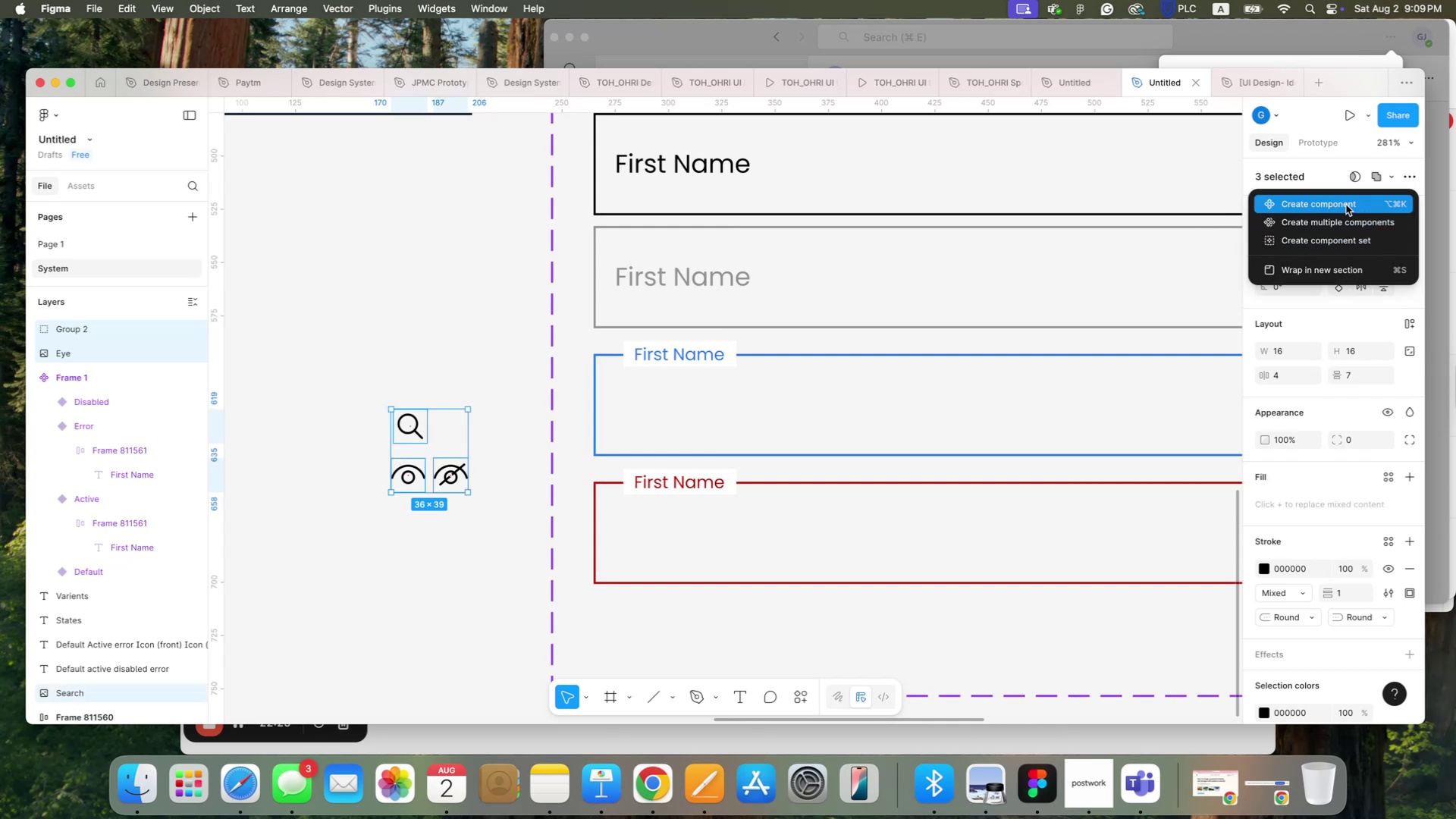 
wait(7.05)
 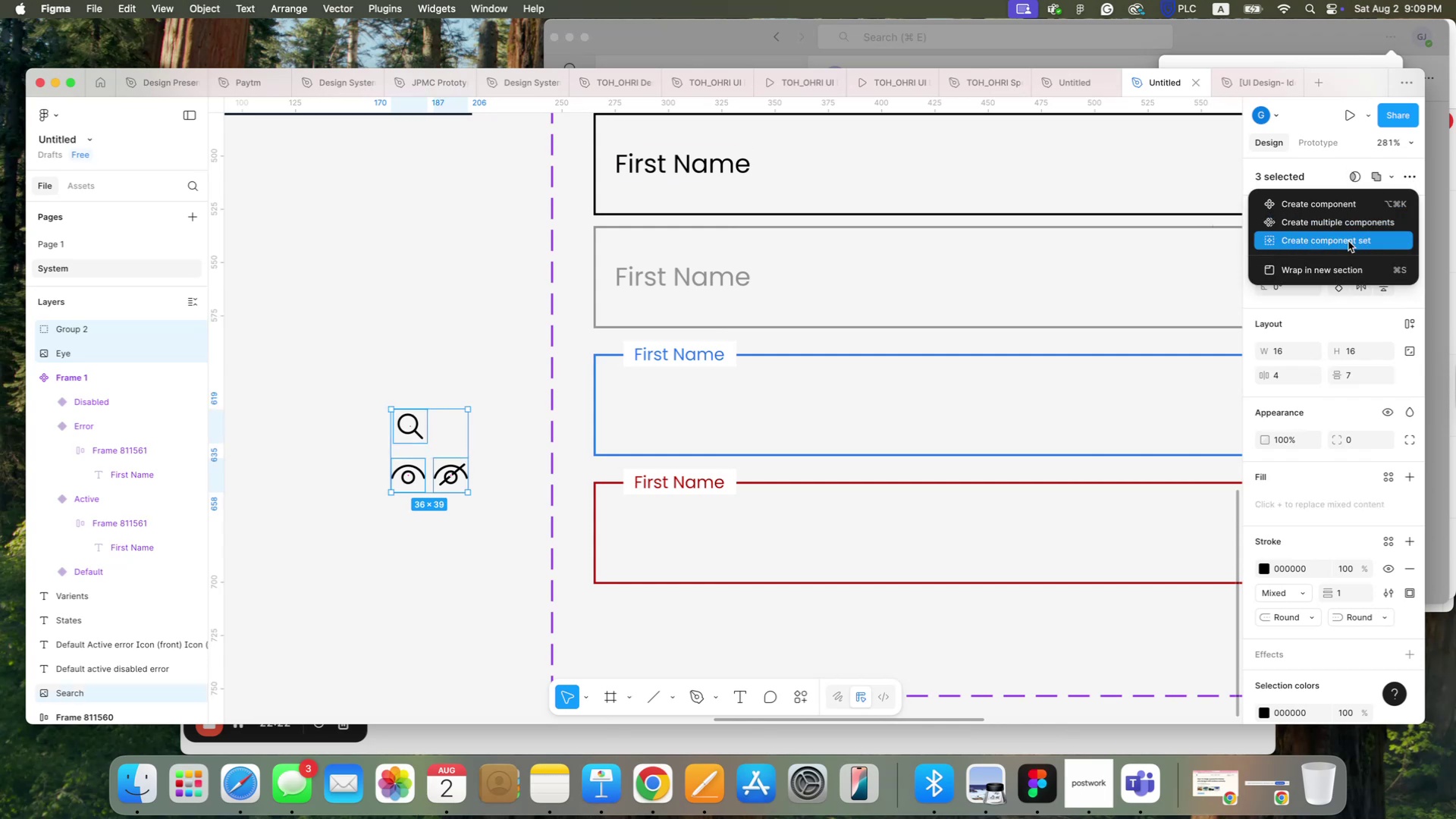 
left_click([1346, 205])
 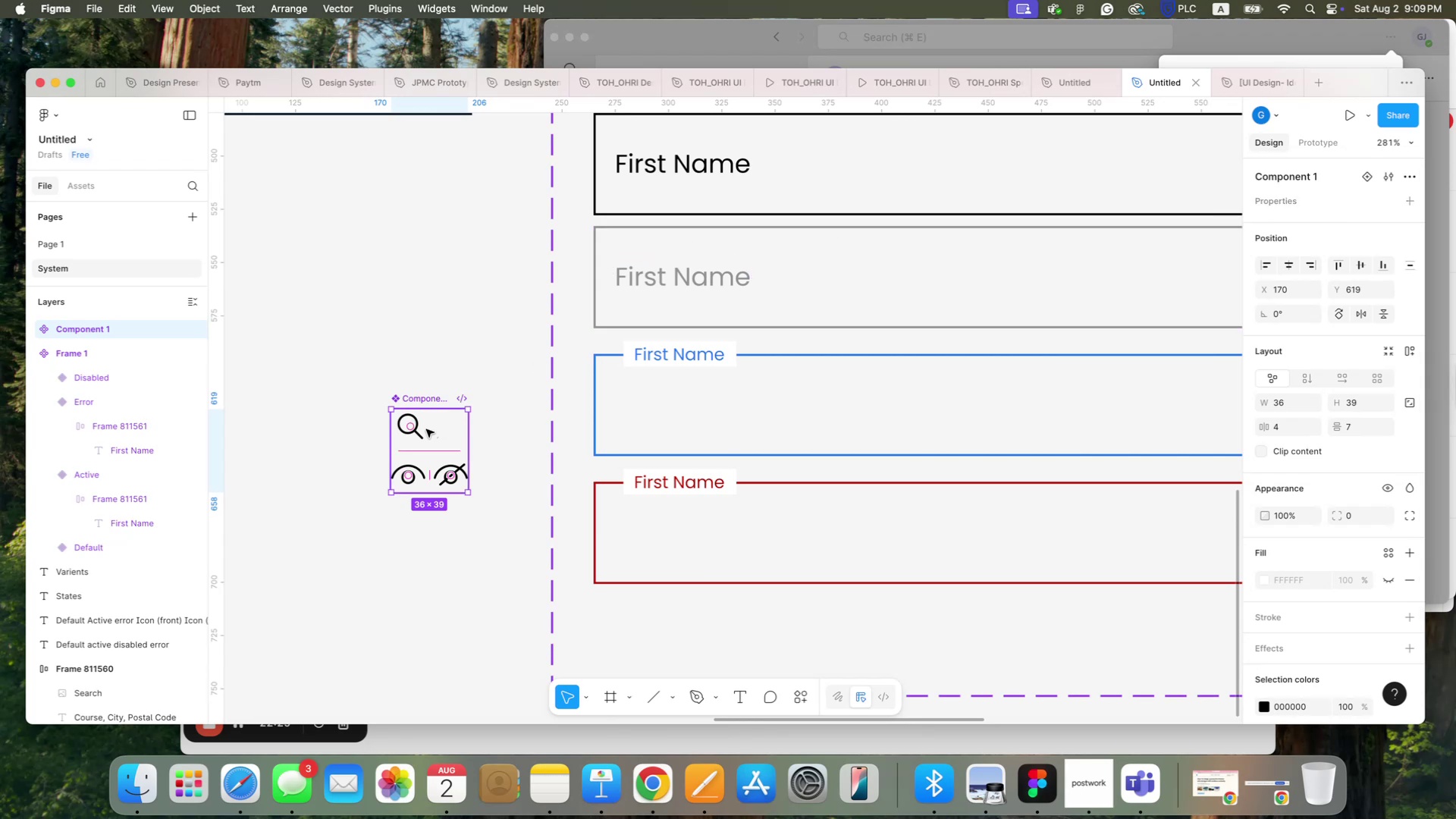 
key(Meta+Z)
 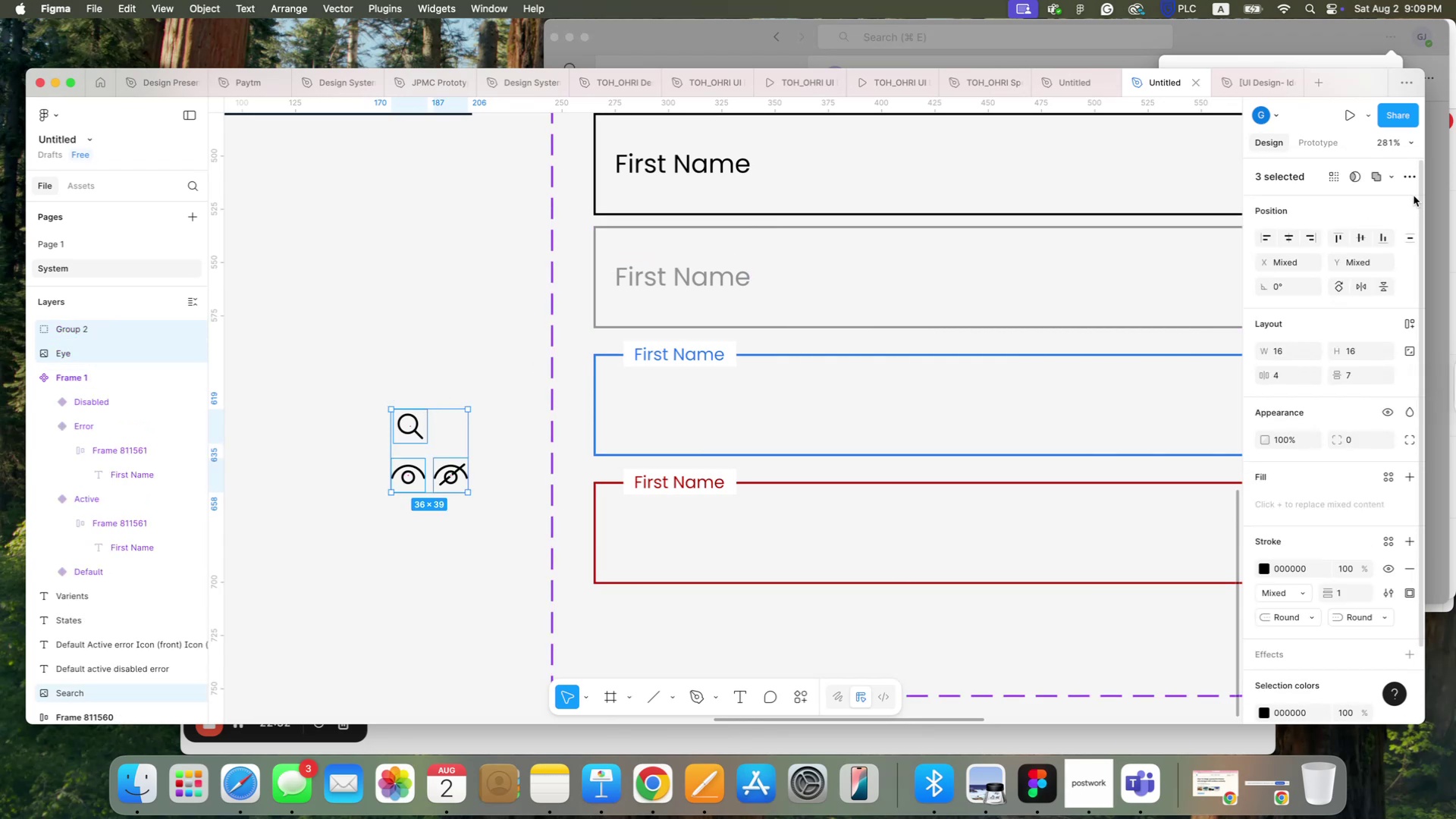 
left_click([1409, 179])
 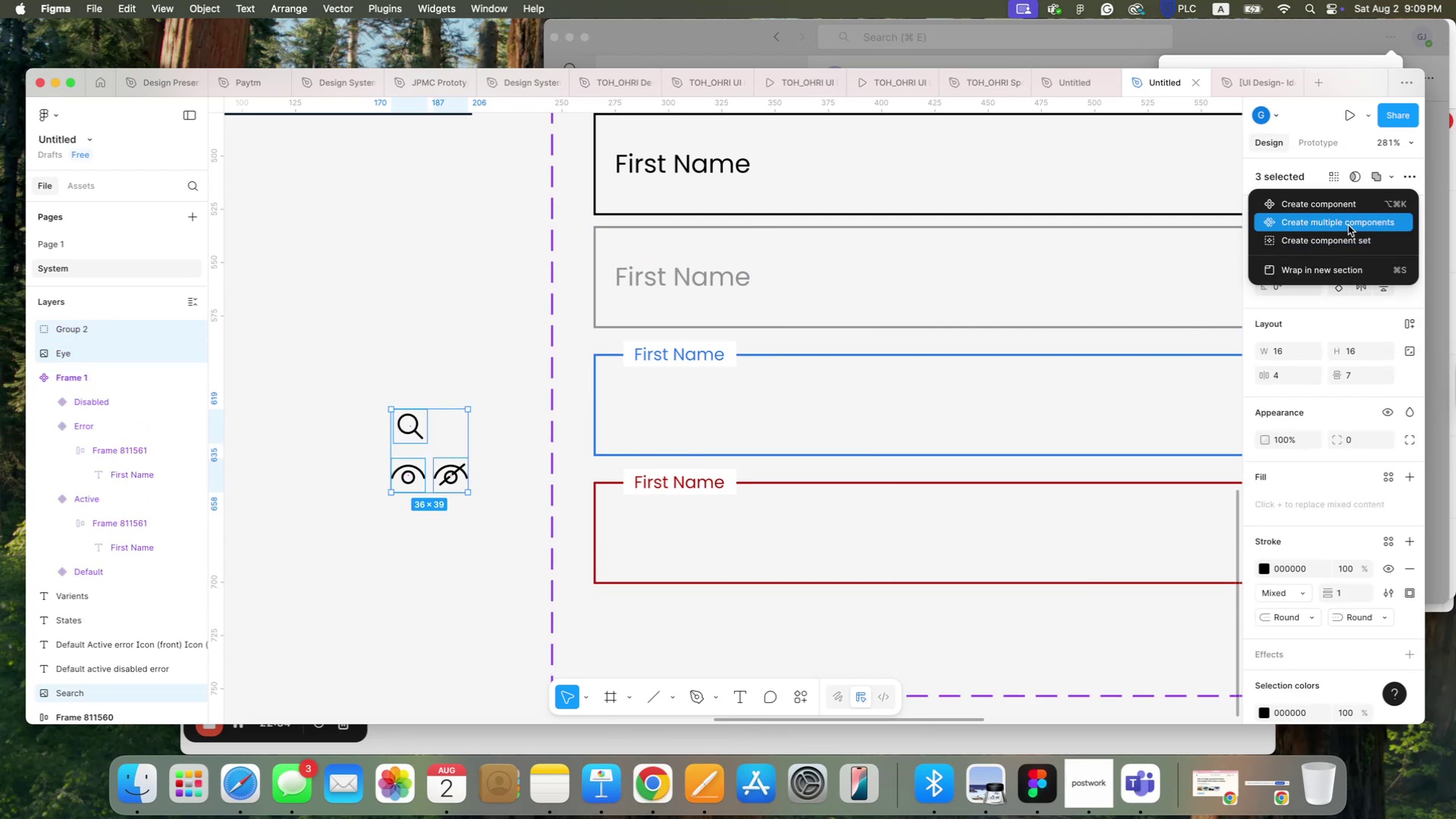 
left_click([1348, 225])
 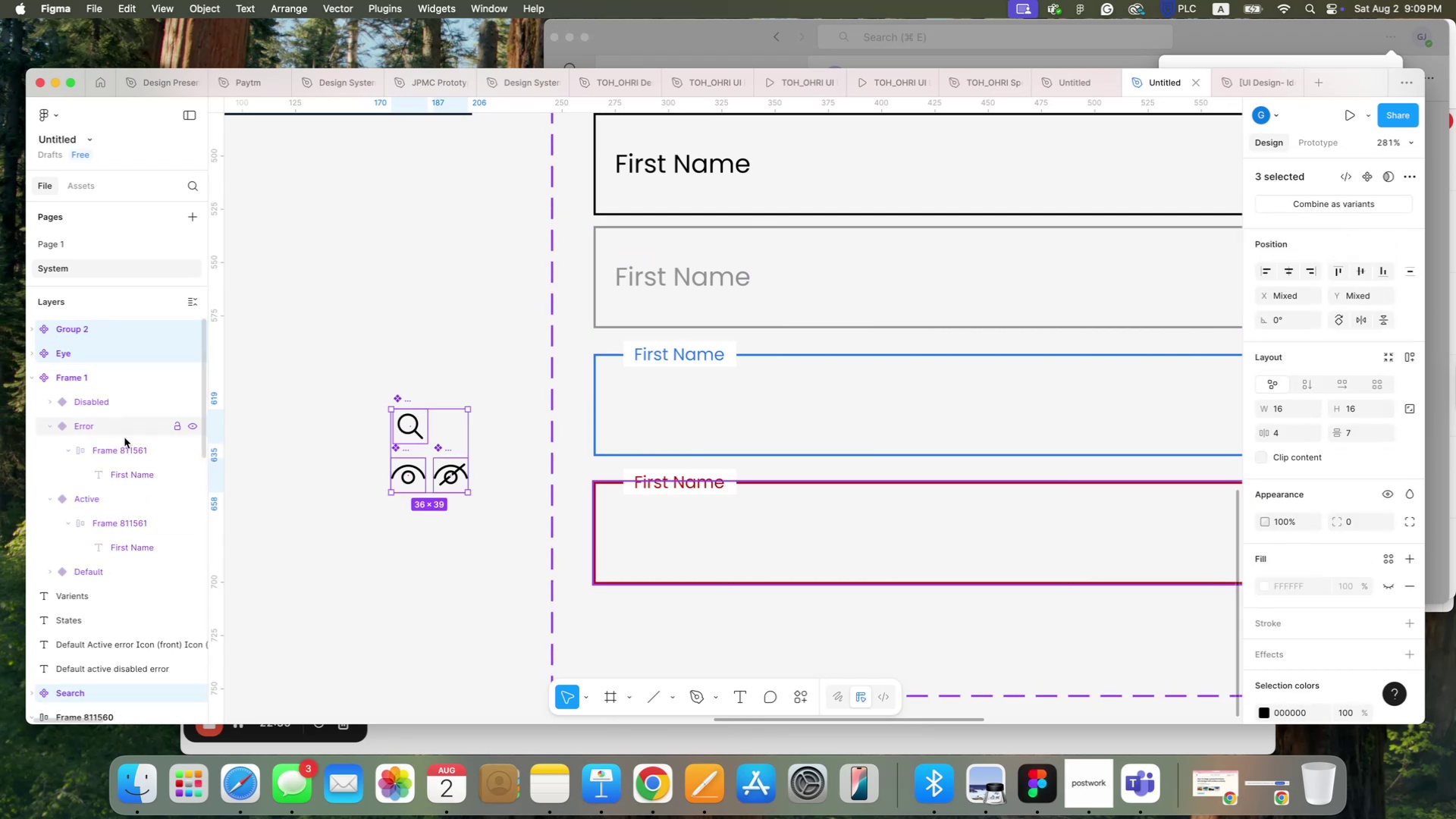 
left_click([418, 363])
 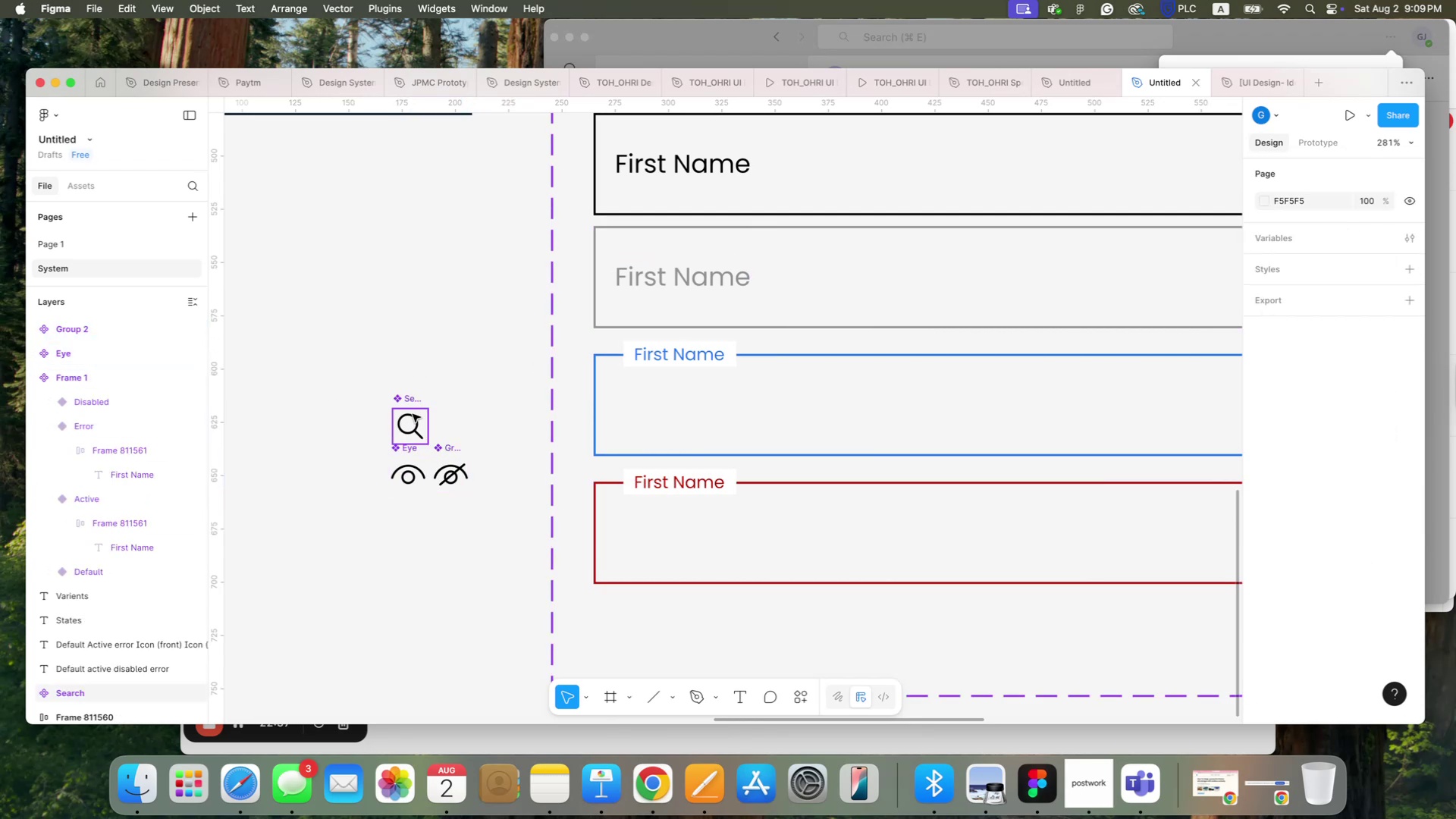 
left_click([413, 414])
 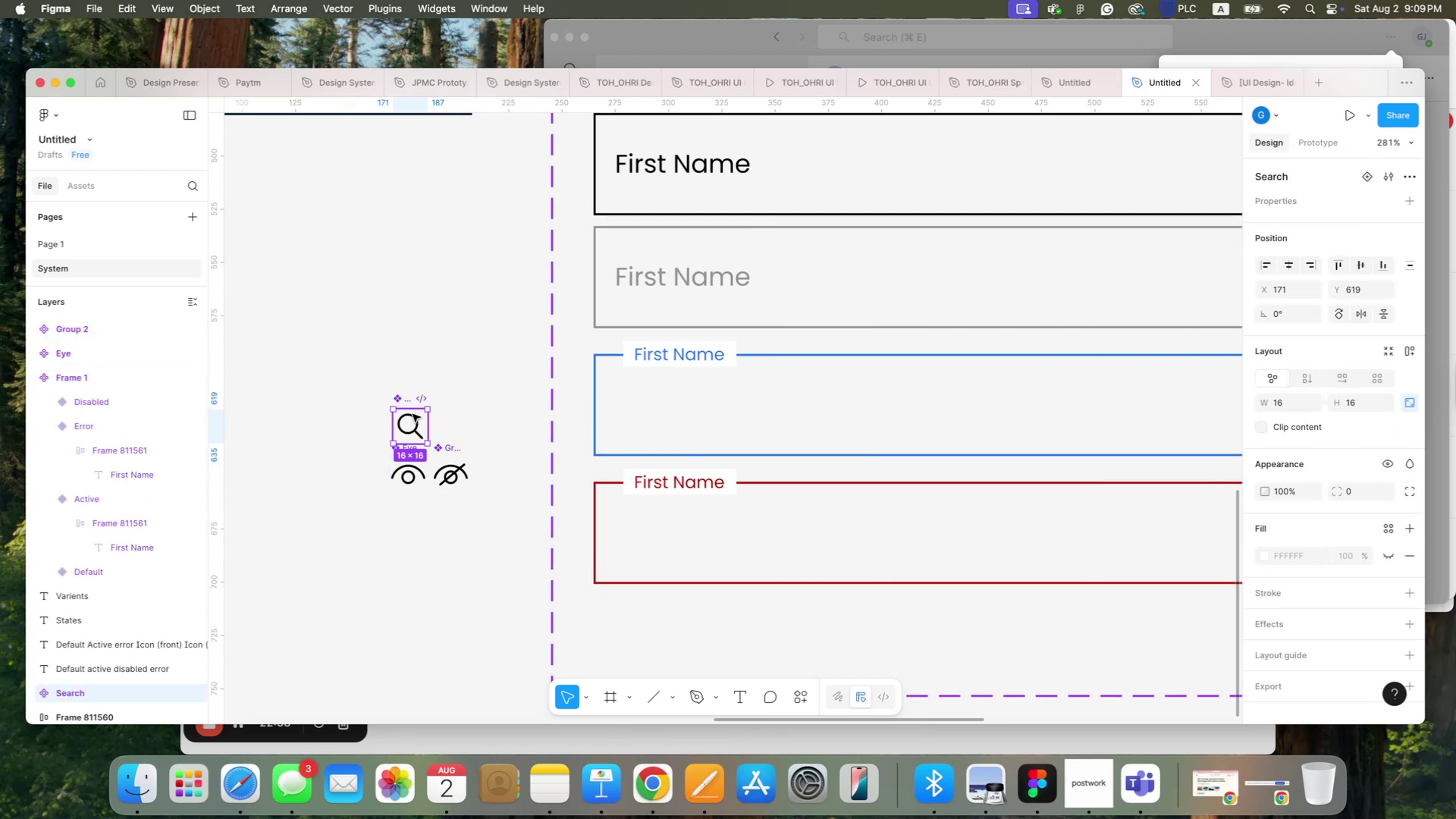 
left_click_drag(start_coordinate=[411, 415], to_coordinate=[426, 366])
 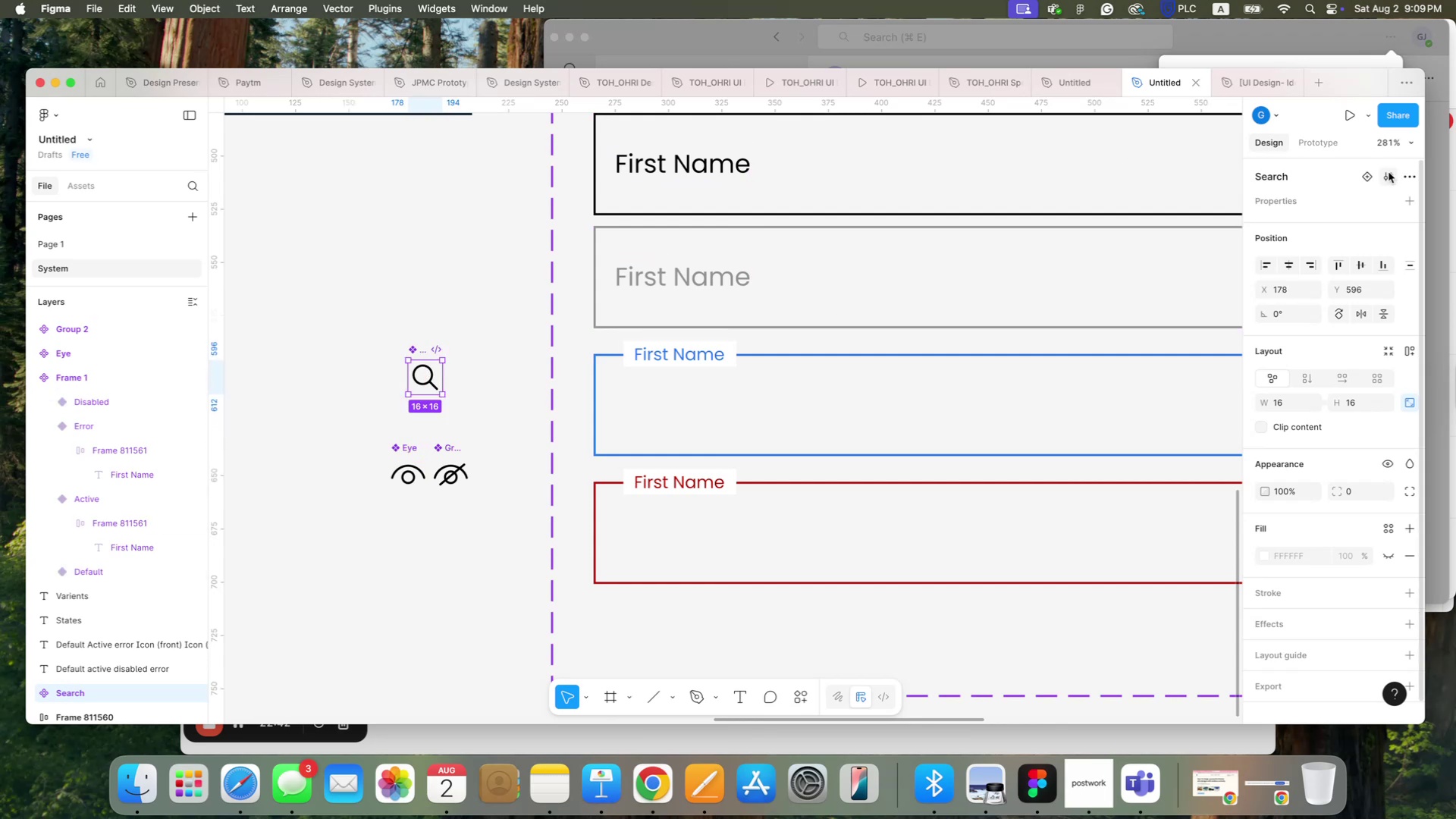 
left_click([1383, 175])
 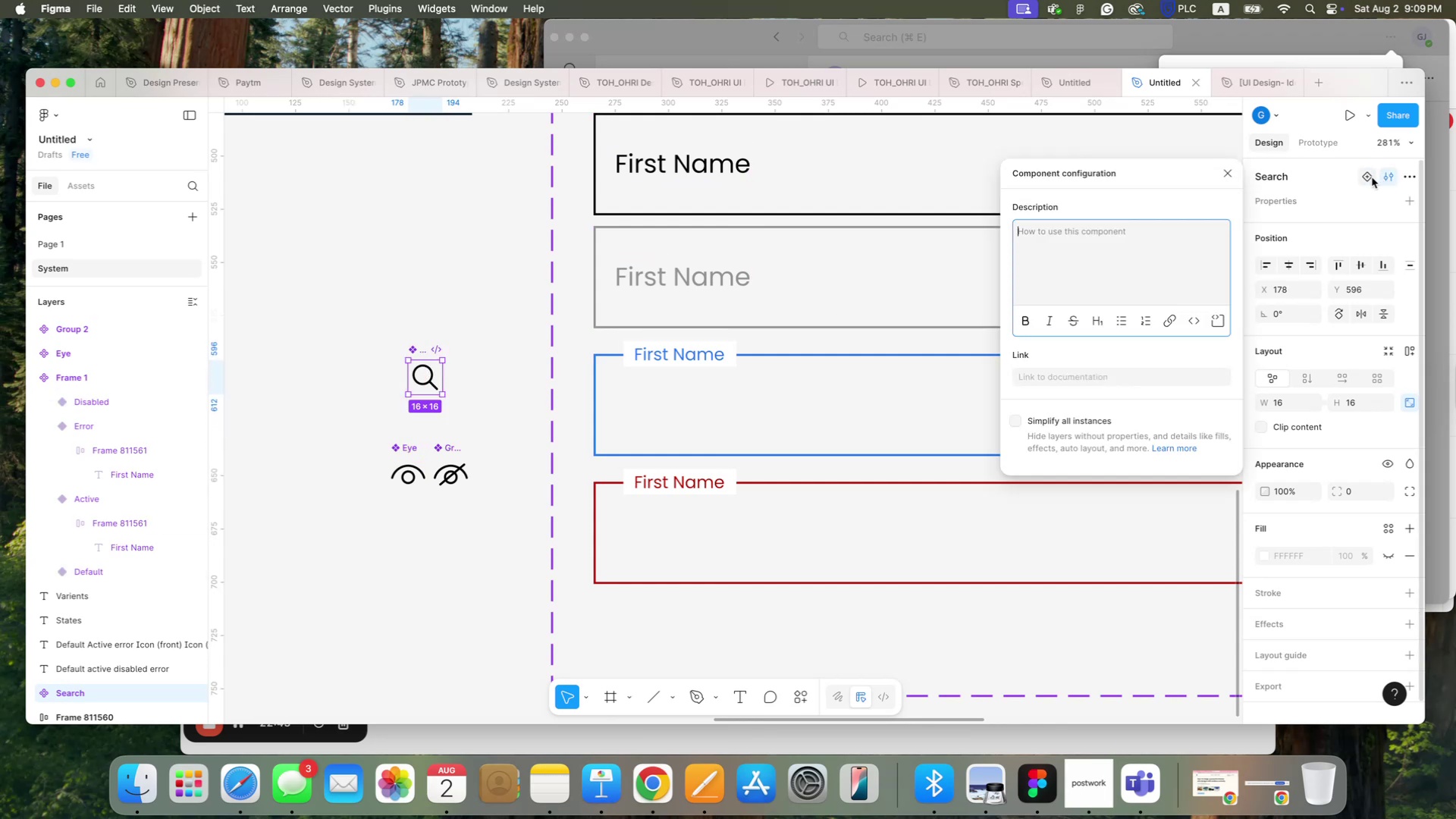 
left_click([1367, 178])
 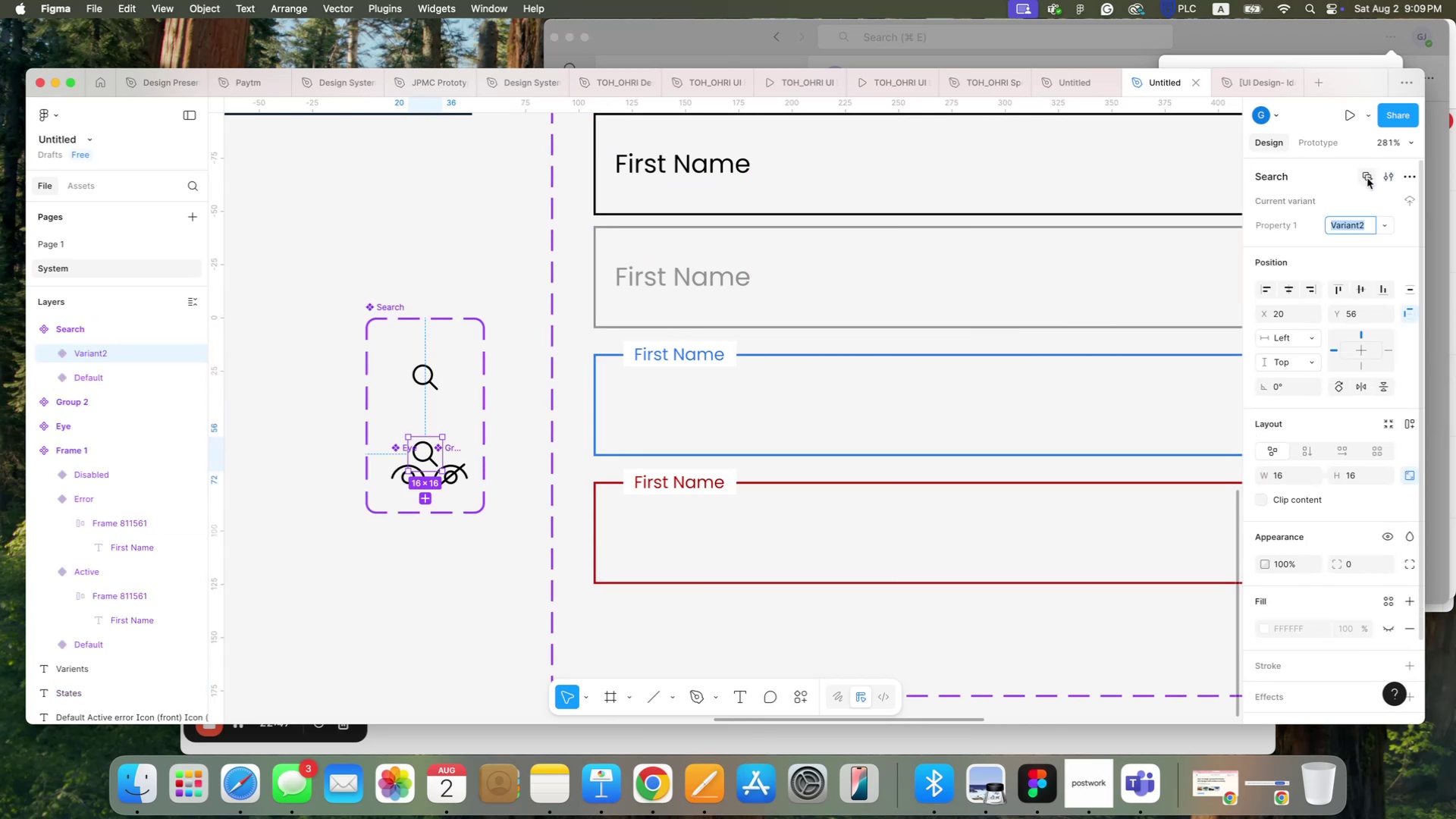 
key(Meta+Z)
 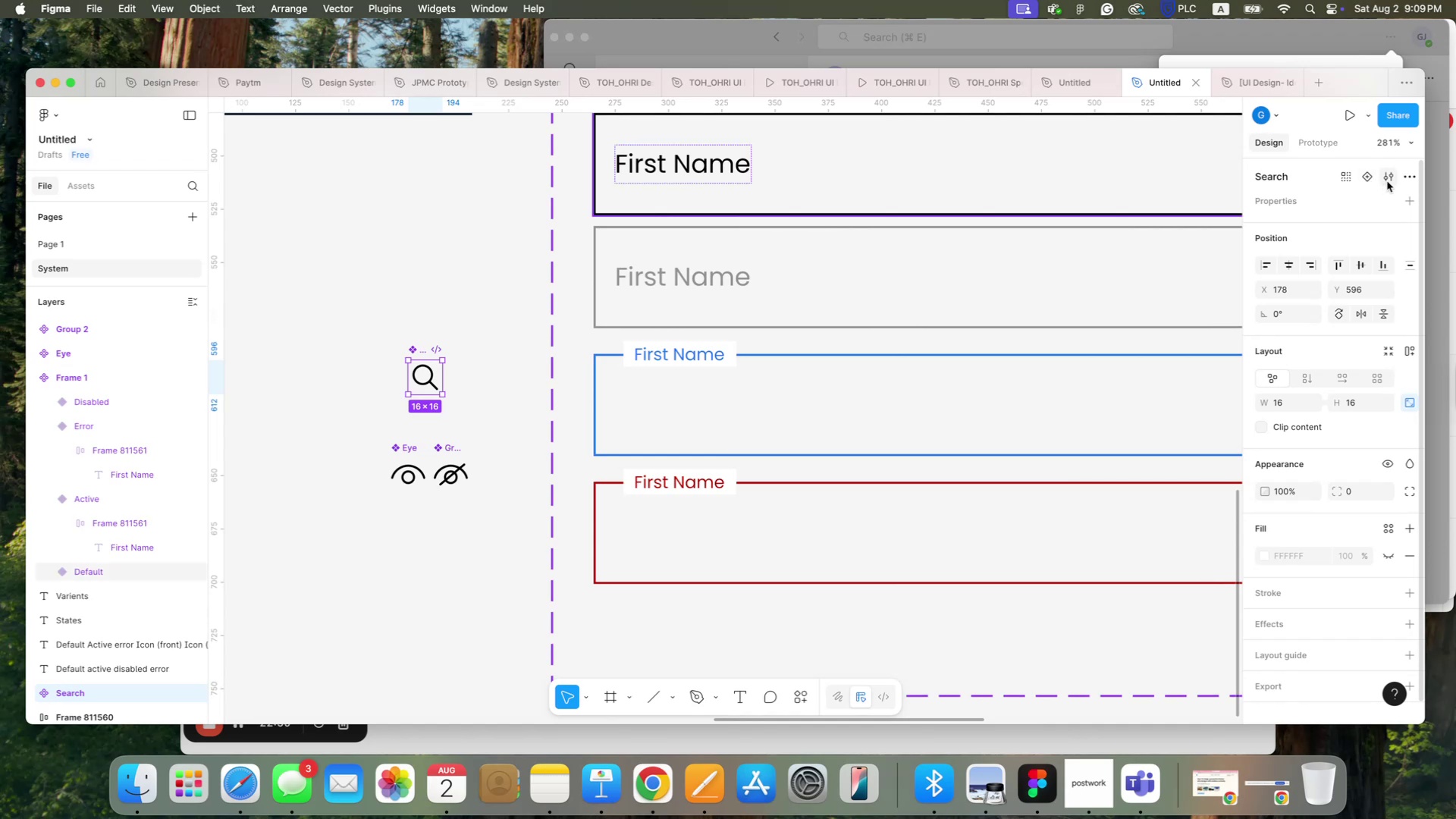 
left_click([1406, 177])
 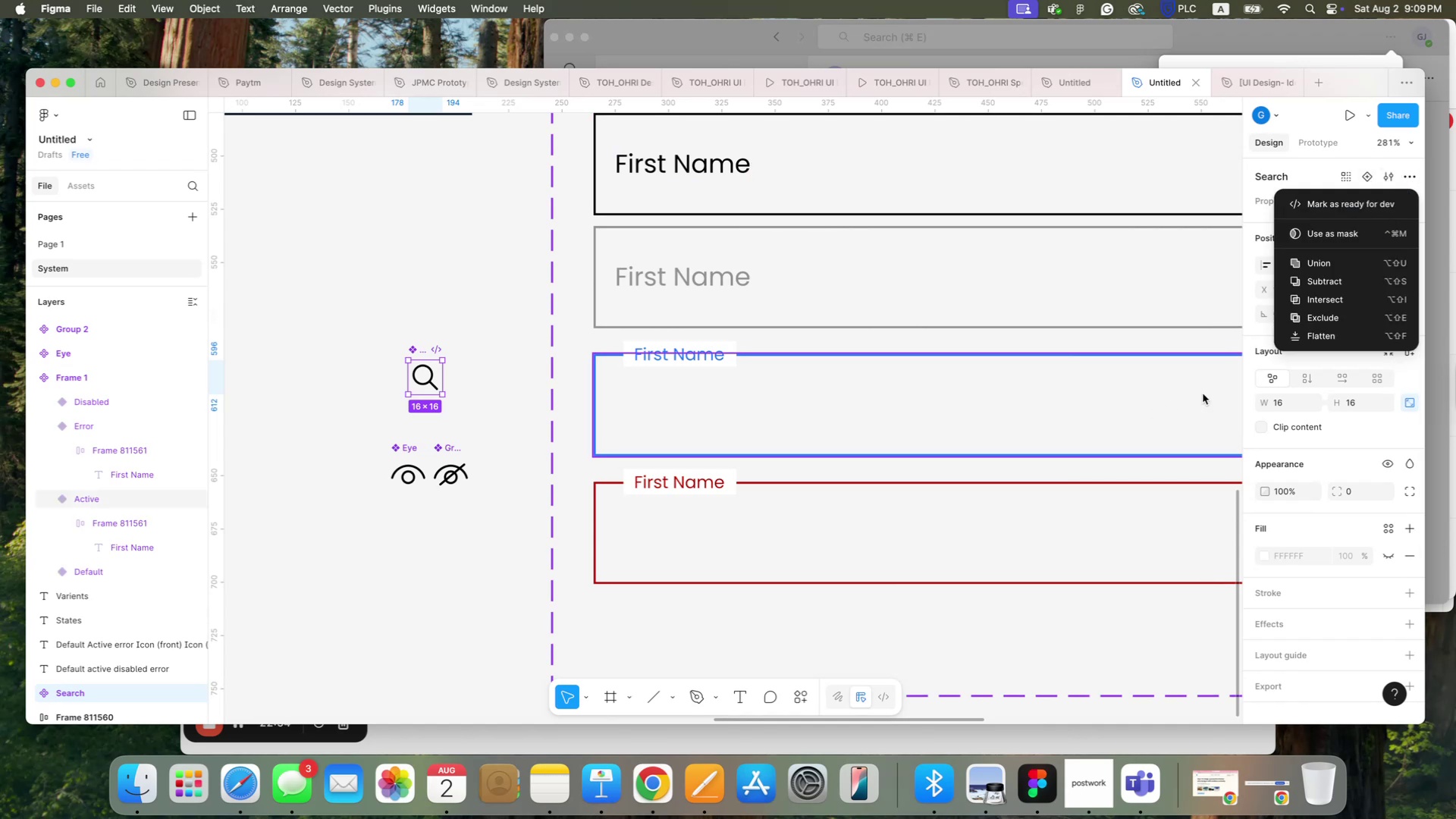 
left_click([1342, 441])
 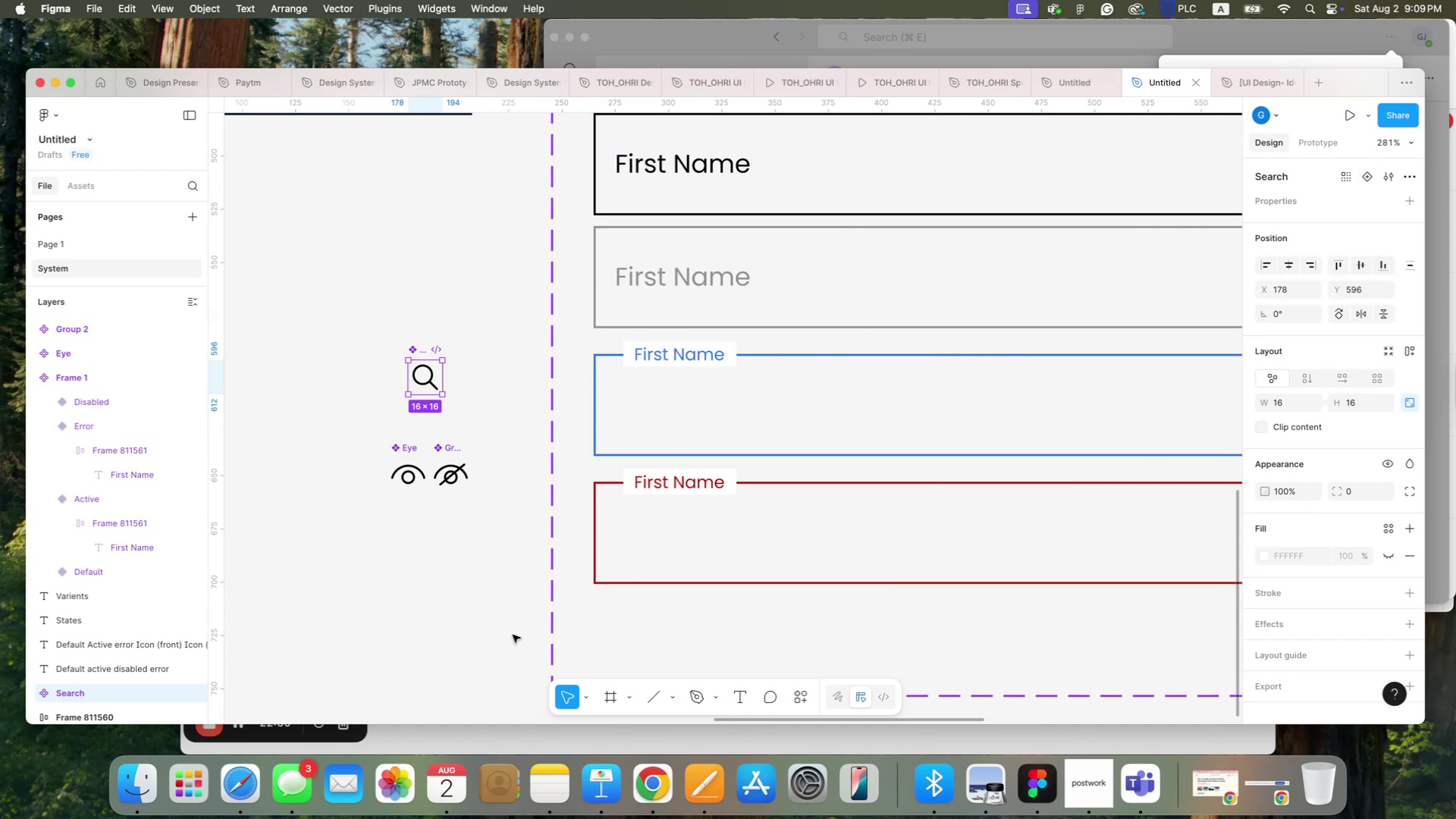 
left_click([444, 604])
 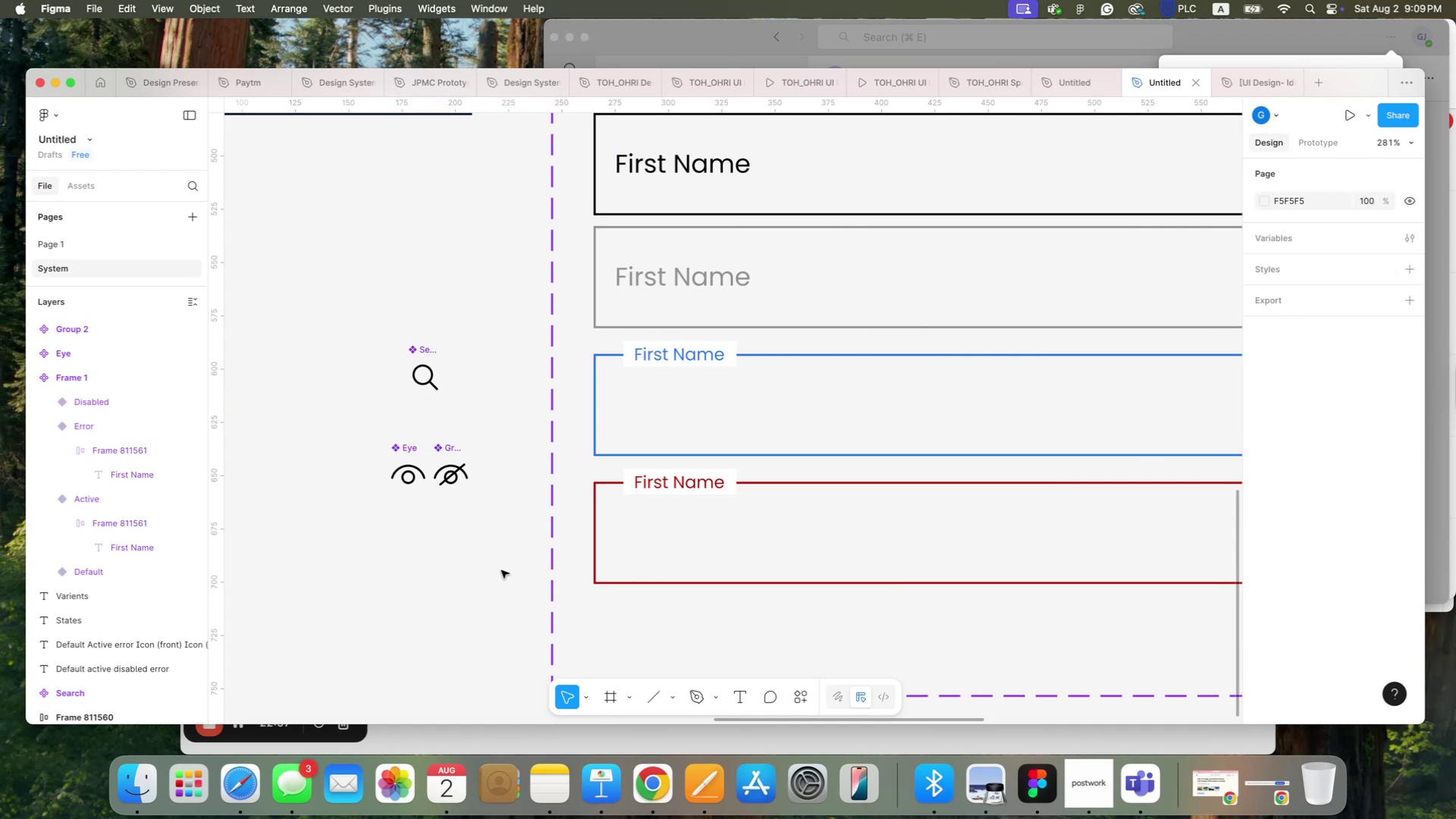 
hold_key(key=Space, duration=0.86)
 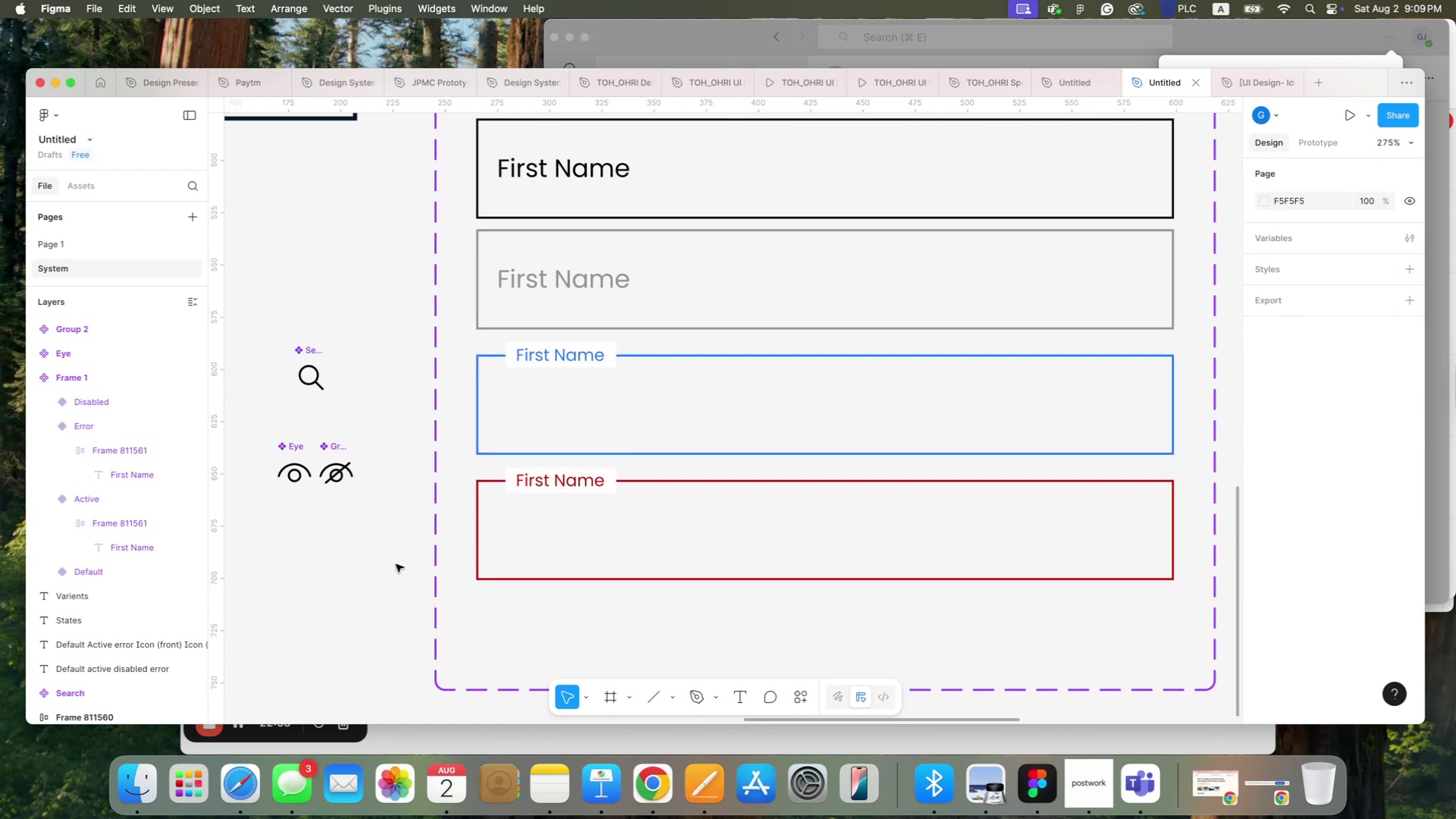 
left_click_drag(start_coordinate=[503, 568], to_coordinate=[387, 564])
 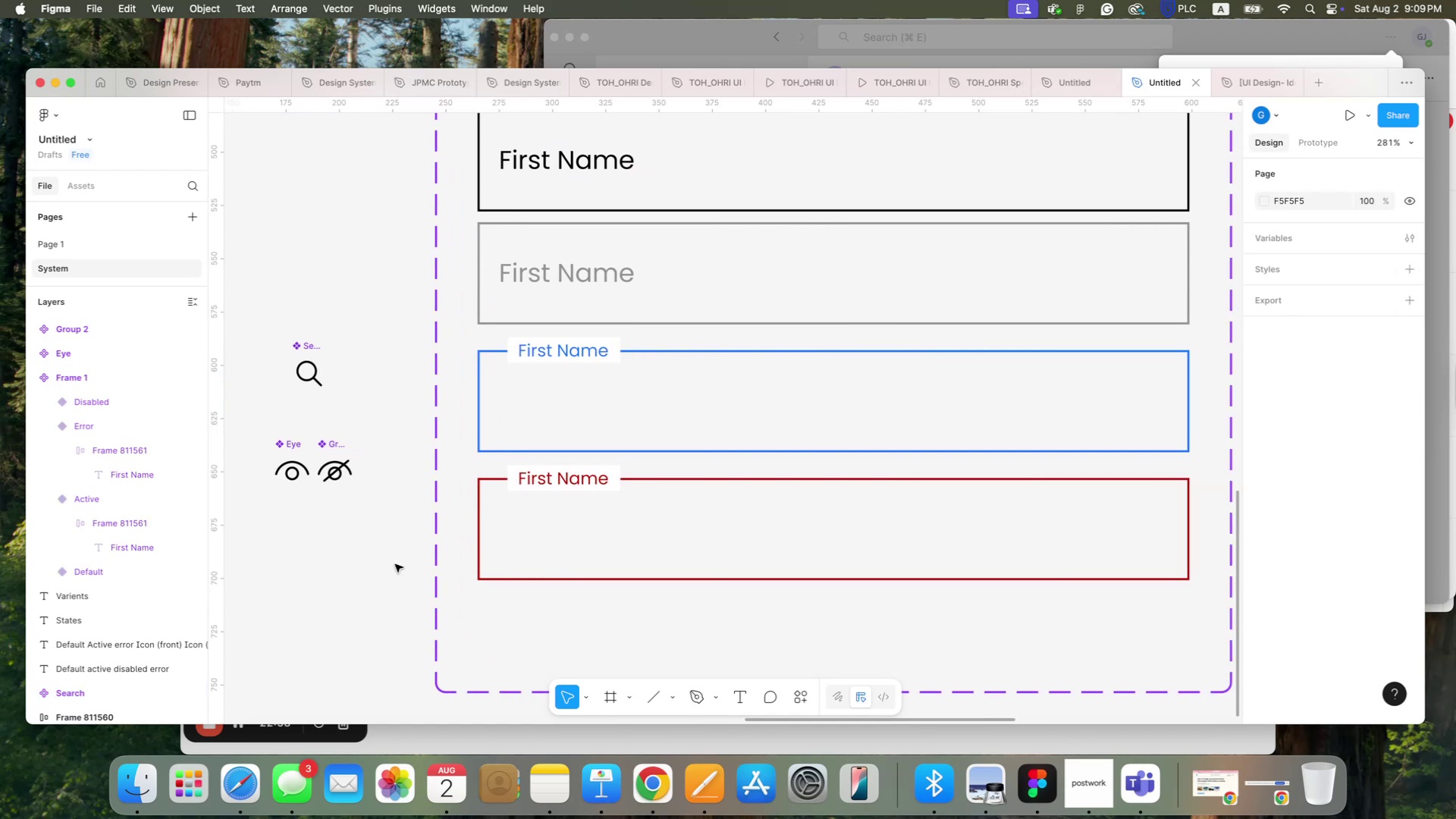 
hold_key(key=CommandLeft, duration=1.5)
scroll: coordinate [396, 564], scroll_direction: down, amount: 7.0
 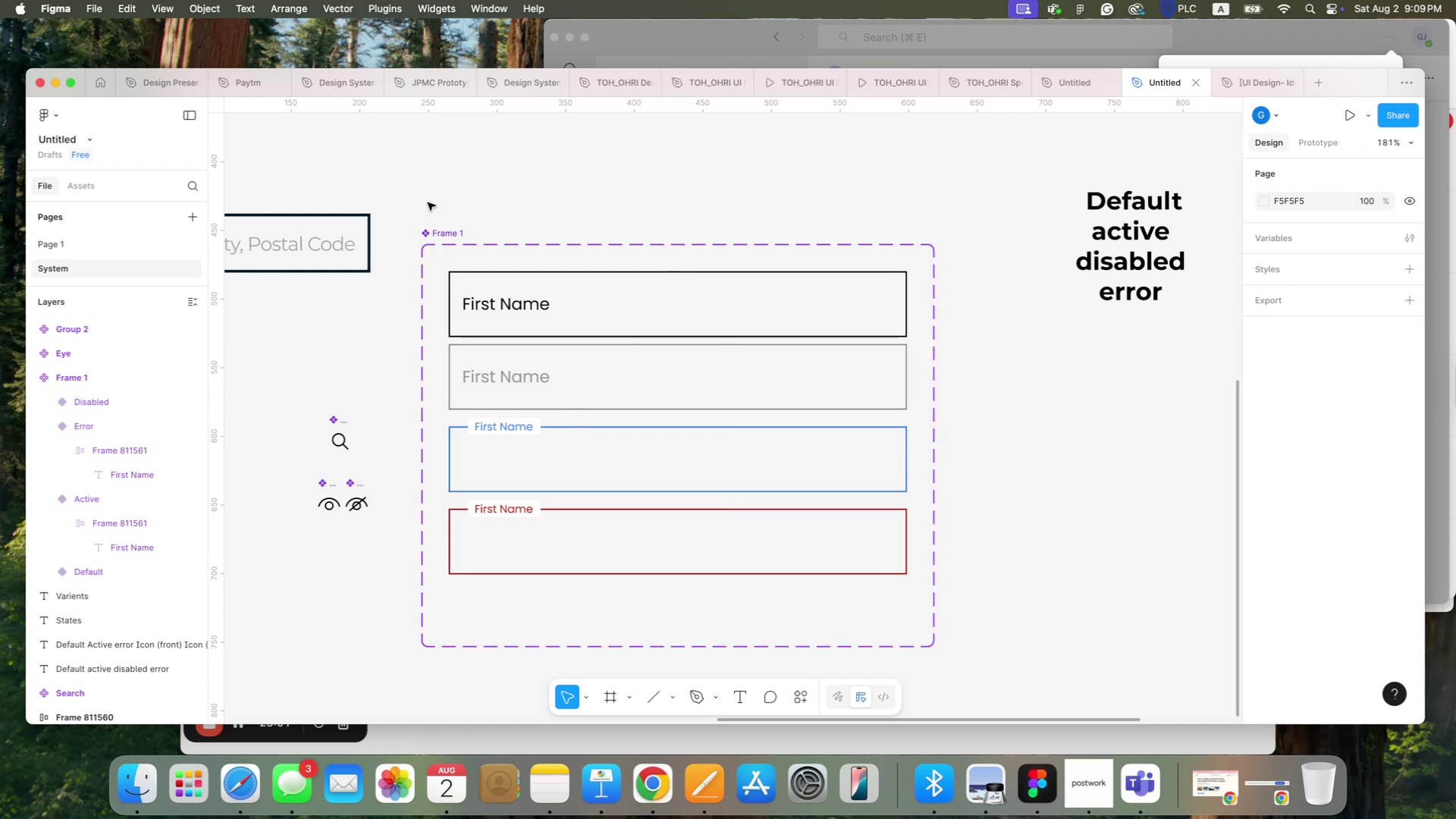 
left_click([439, 231])
 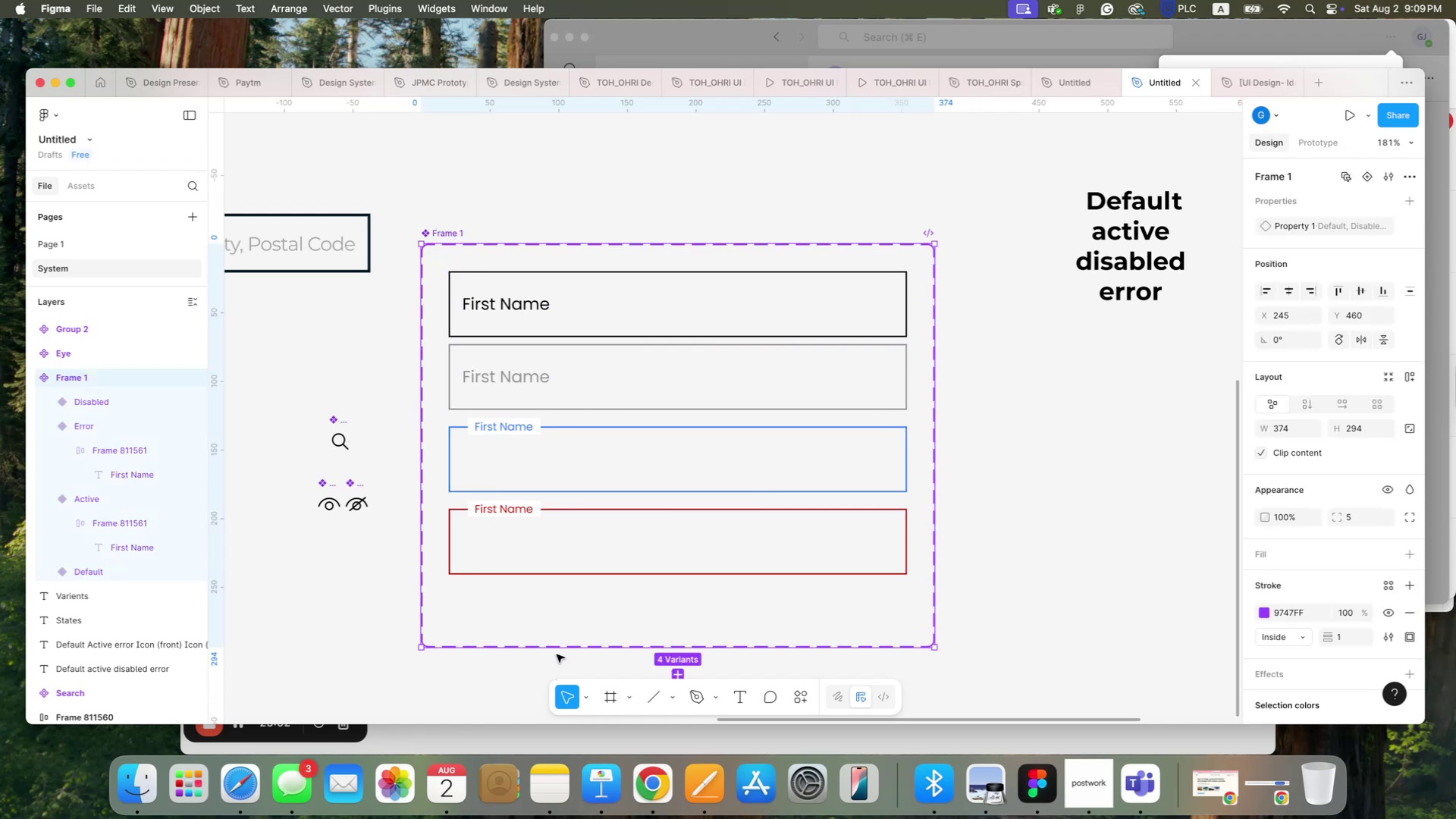 
left_click_drag(start_coordinate=[558, 644], to_coordinate=[553, 695])
 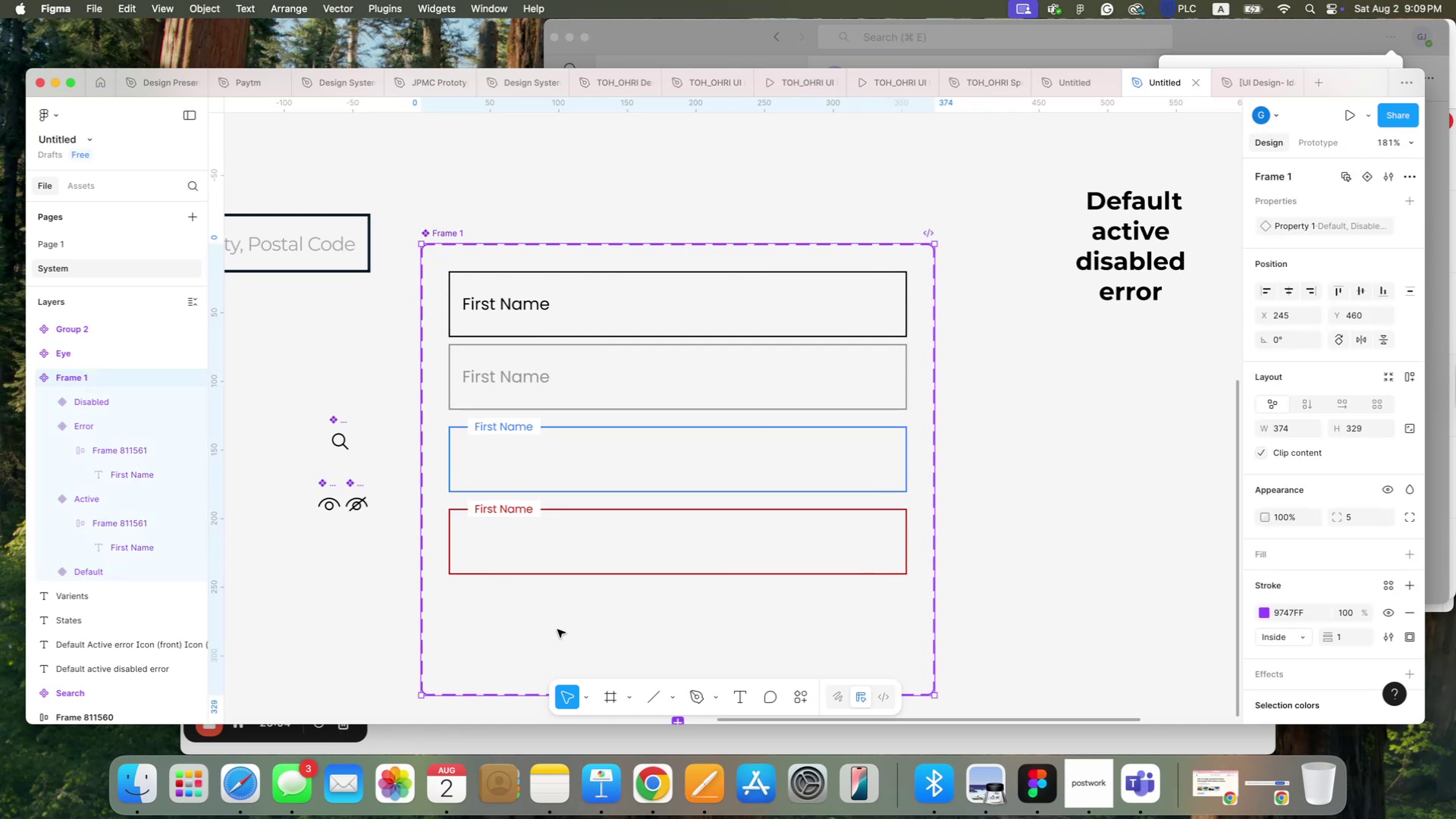 
left_click([555, 620])
 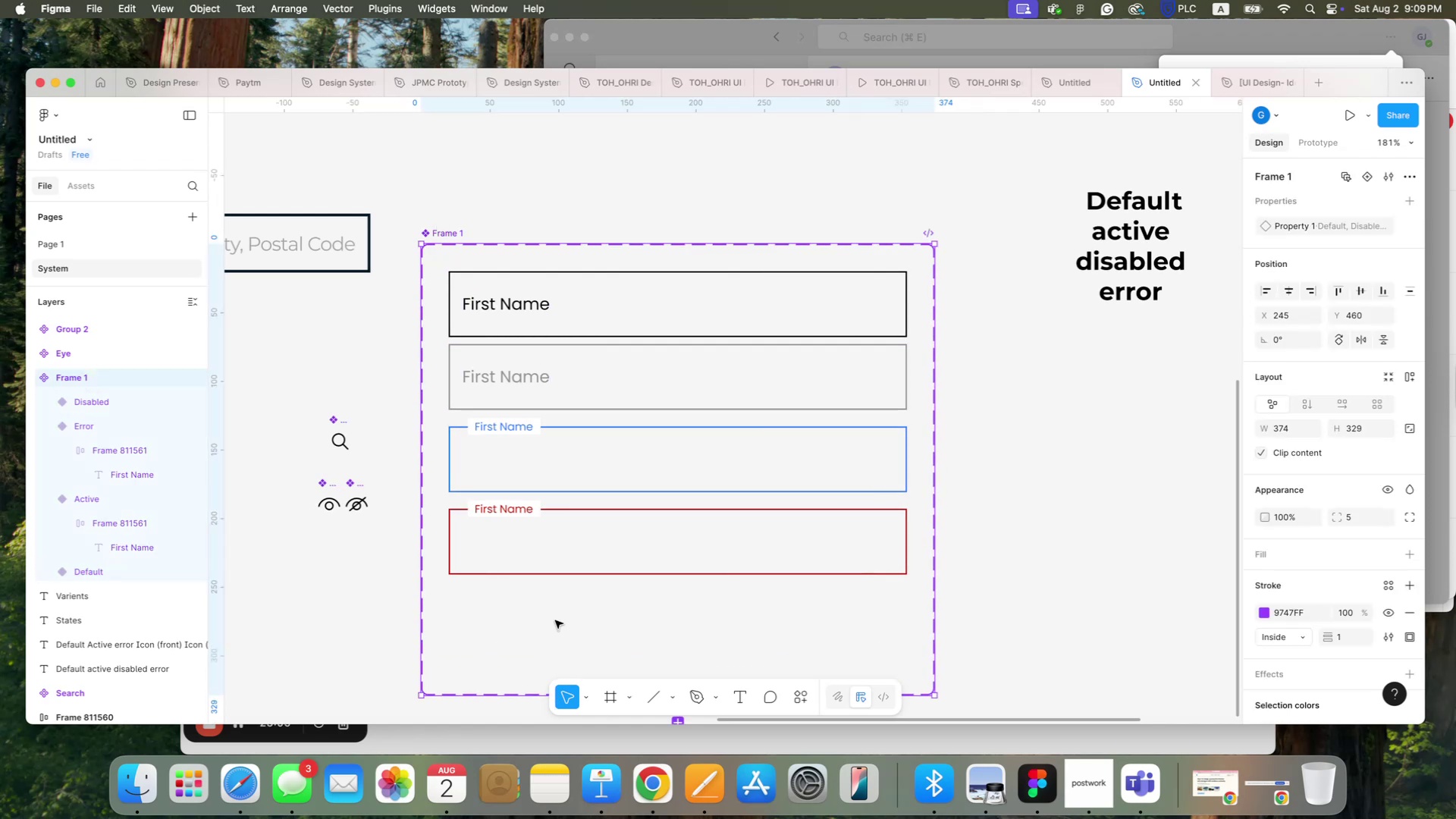 
hold_key(key=Space, duration=1.5)
 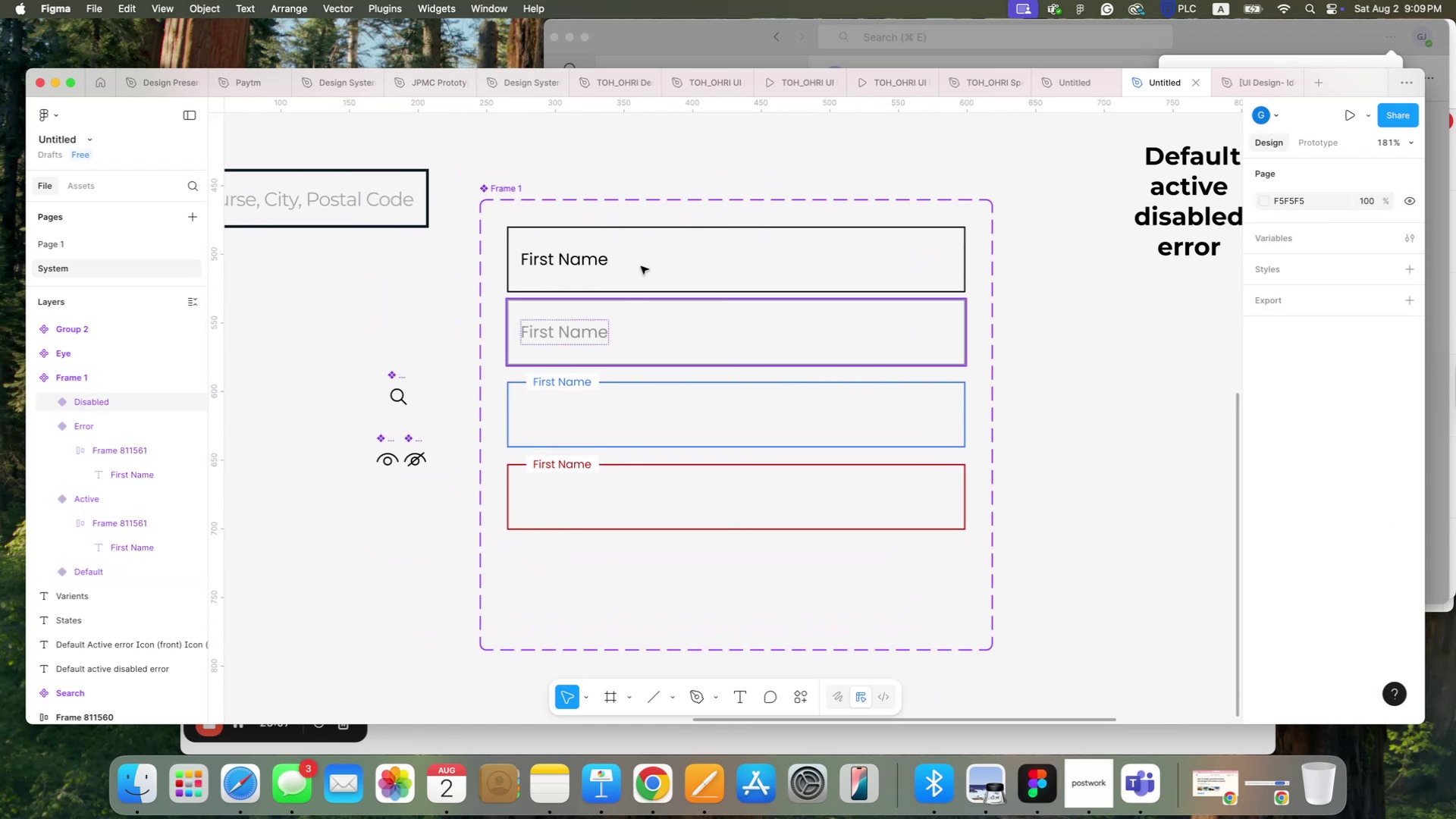 
left_click_drag(start_coordinate=[551, 627], to_coordinate=[609, 582])
 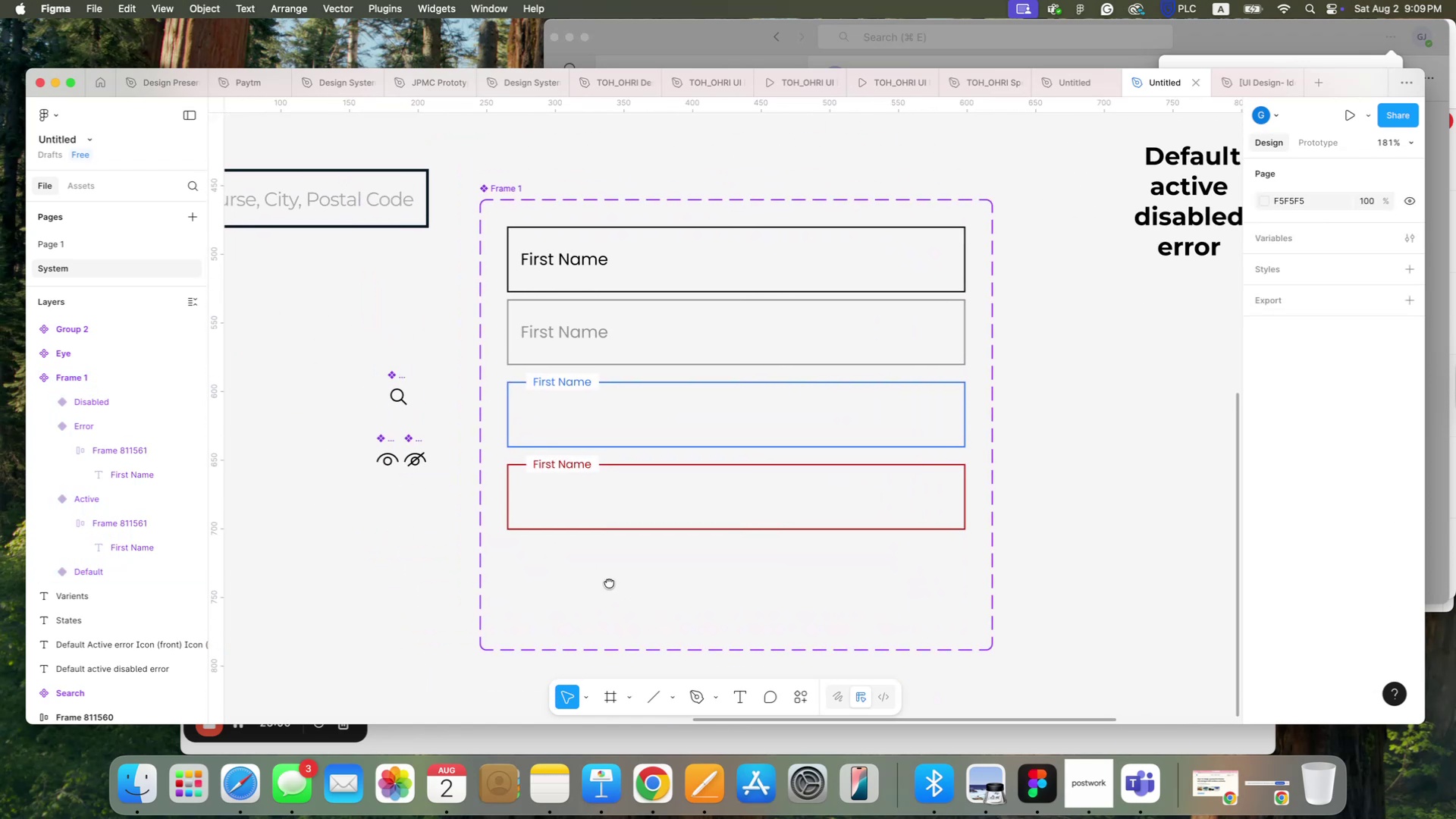 
key(Space)
 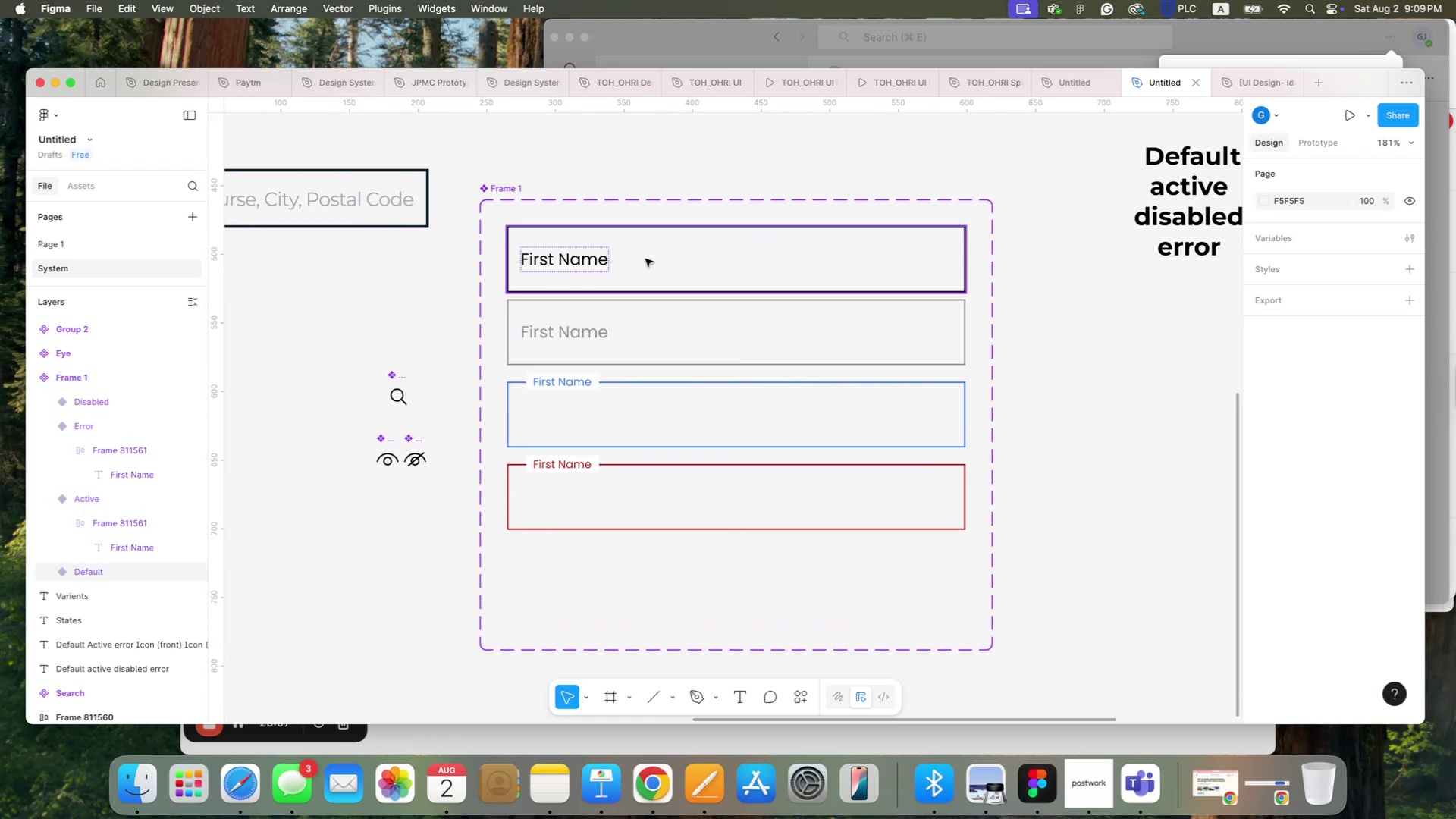 
key(Meta+C)
 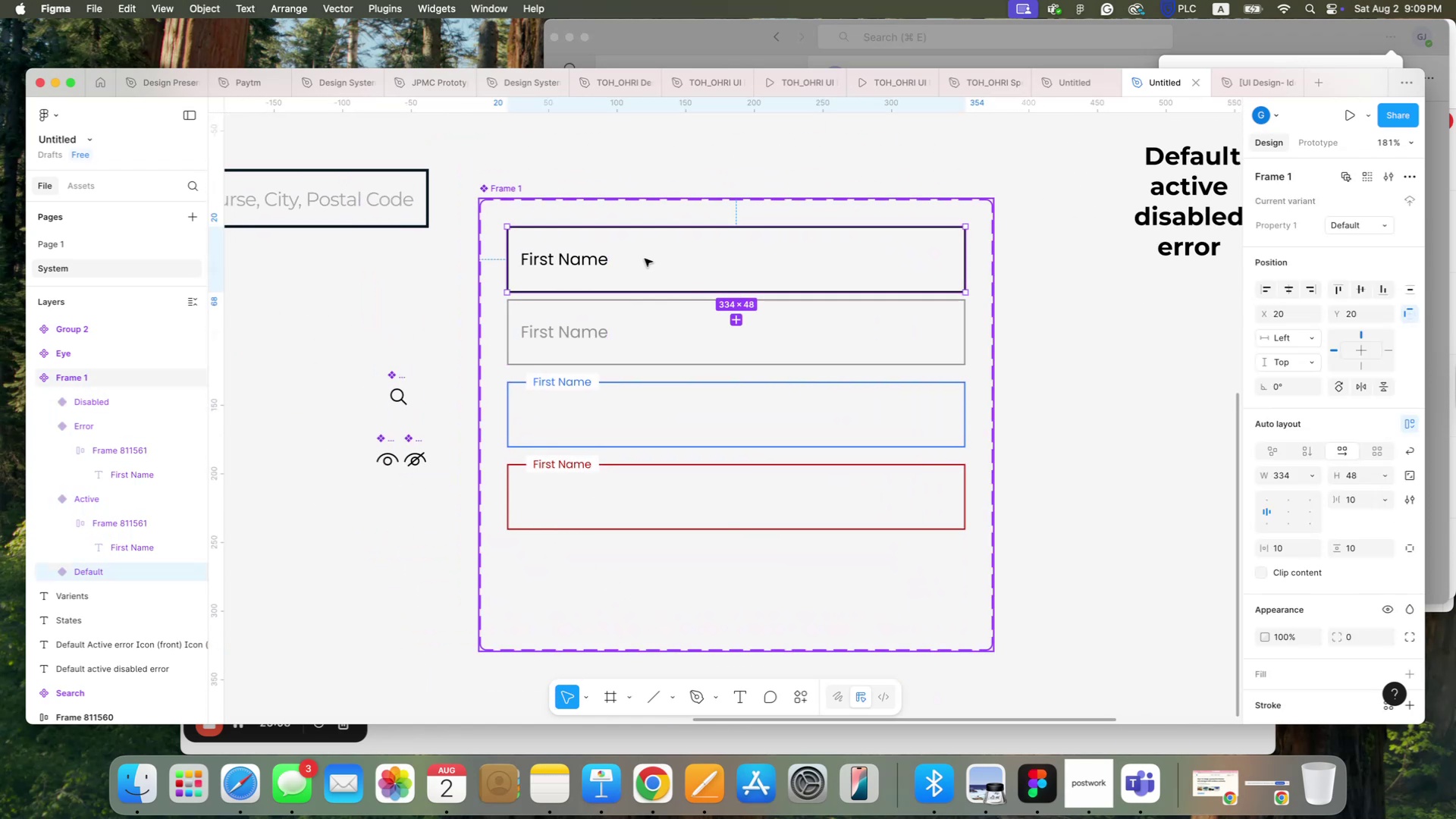 
key(Meta+V)
 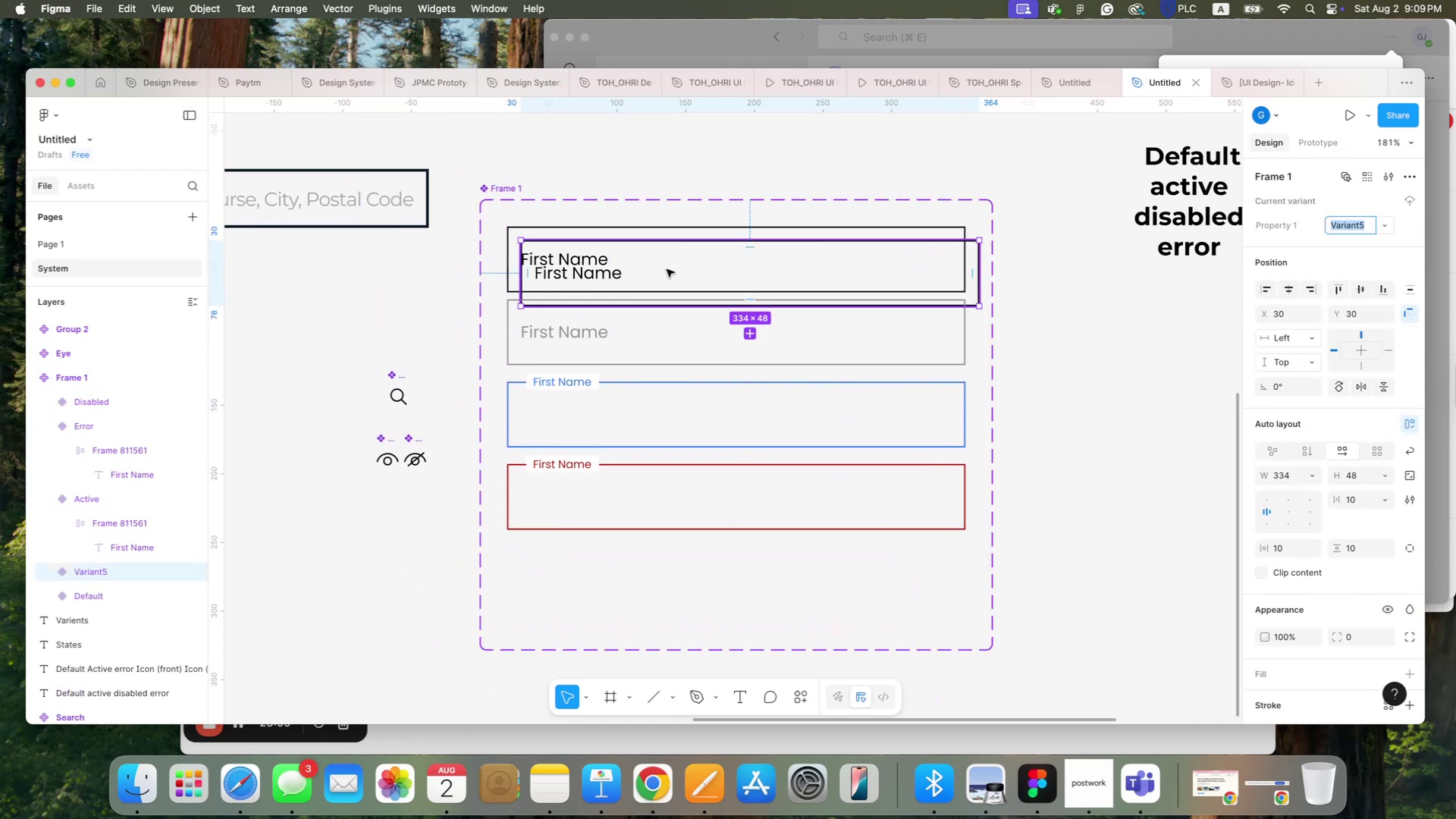 
left_click_drag(start_coordinate=[667, 269], to_coordinate=[655, 576])
 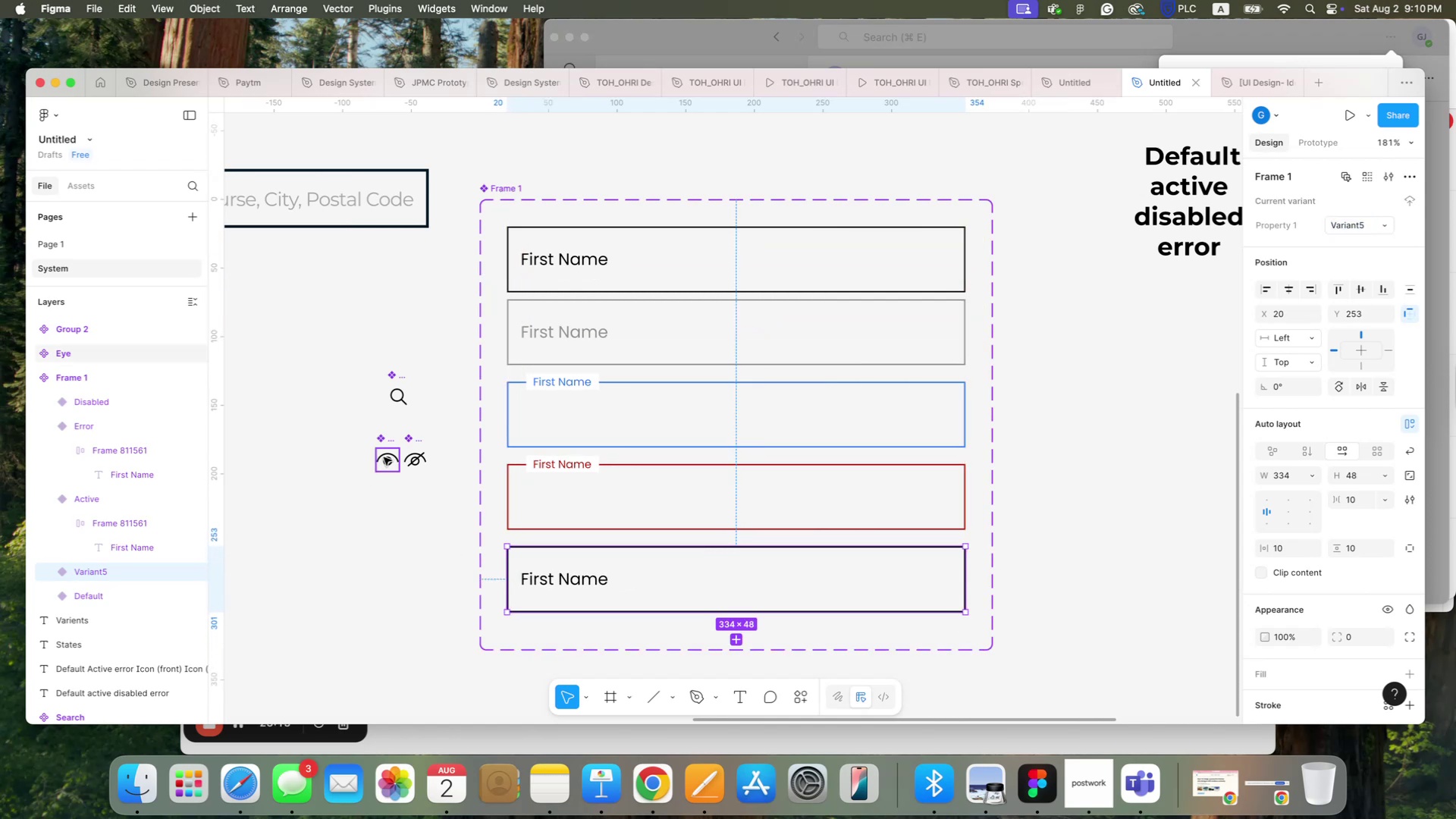 
left_click_drag(start_coordinate=[384, 457], to_coordinate=[927, 579])
 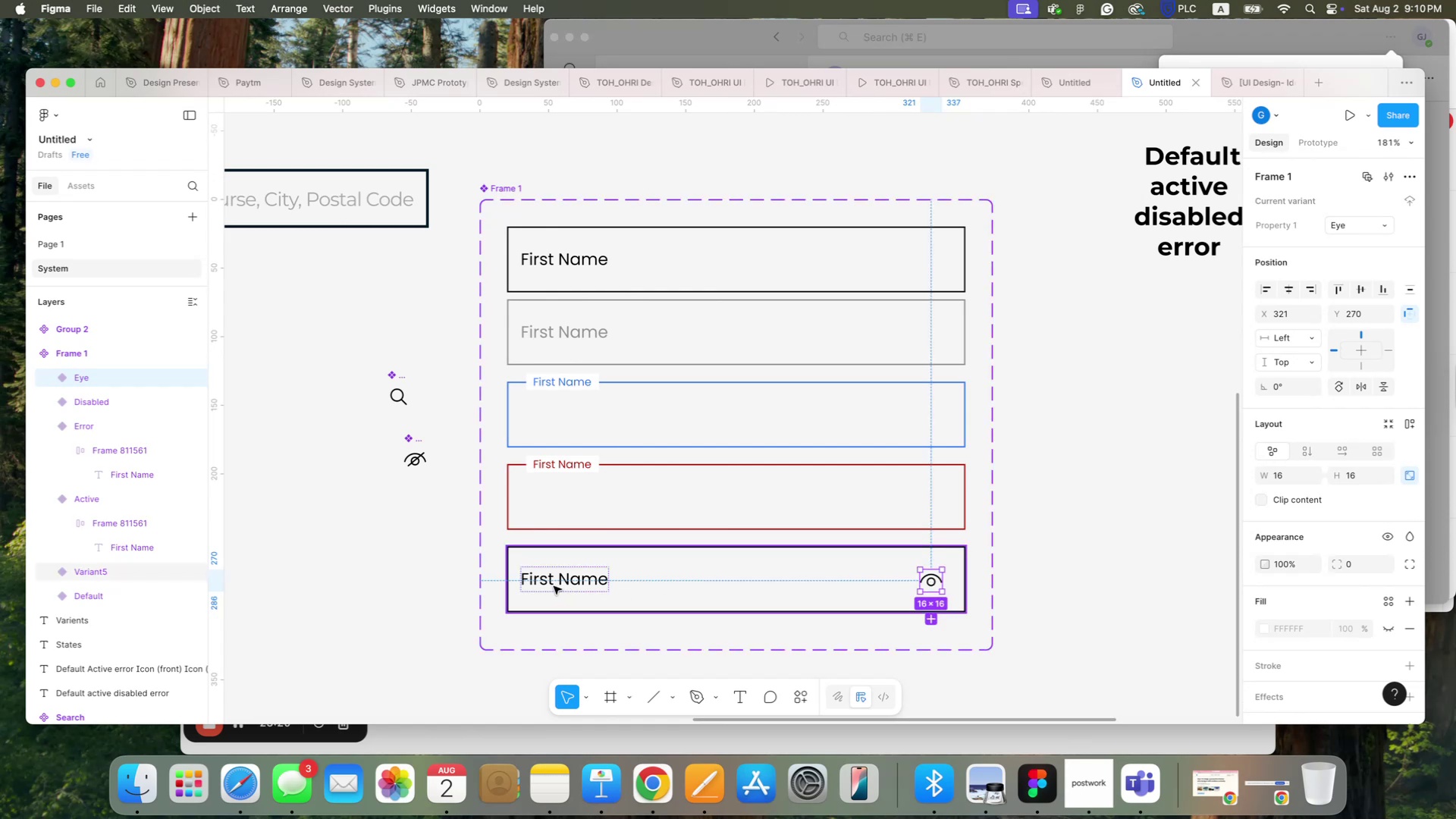 
left_click([554, 586])
 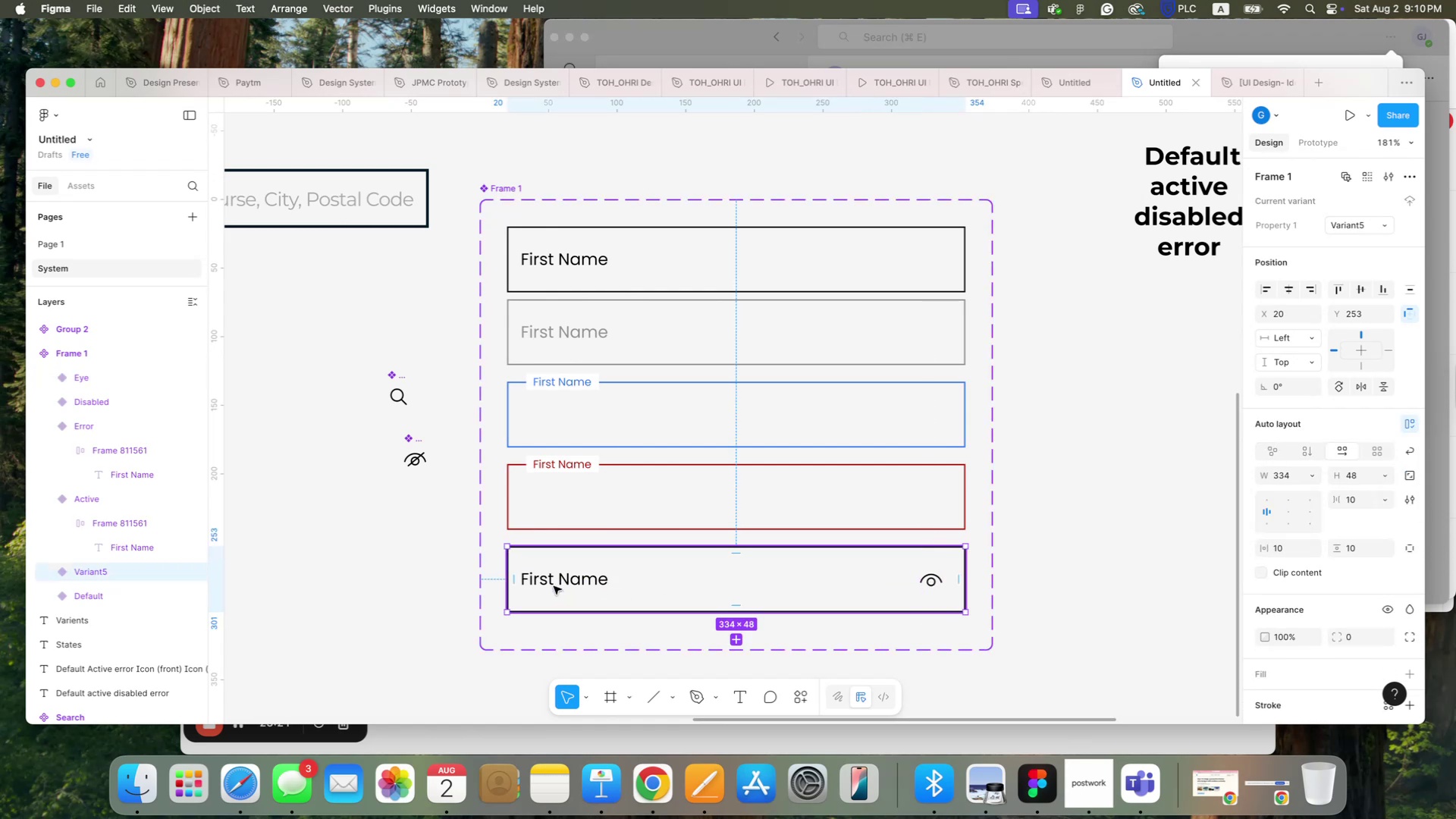 
left_click([554, 586])
 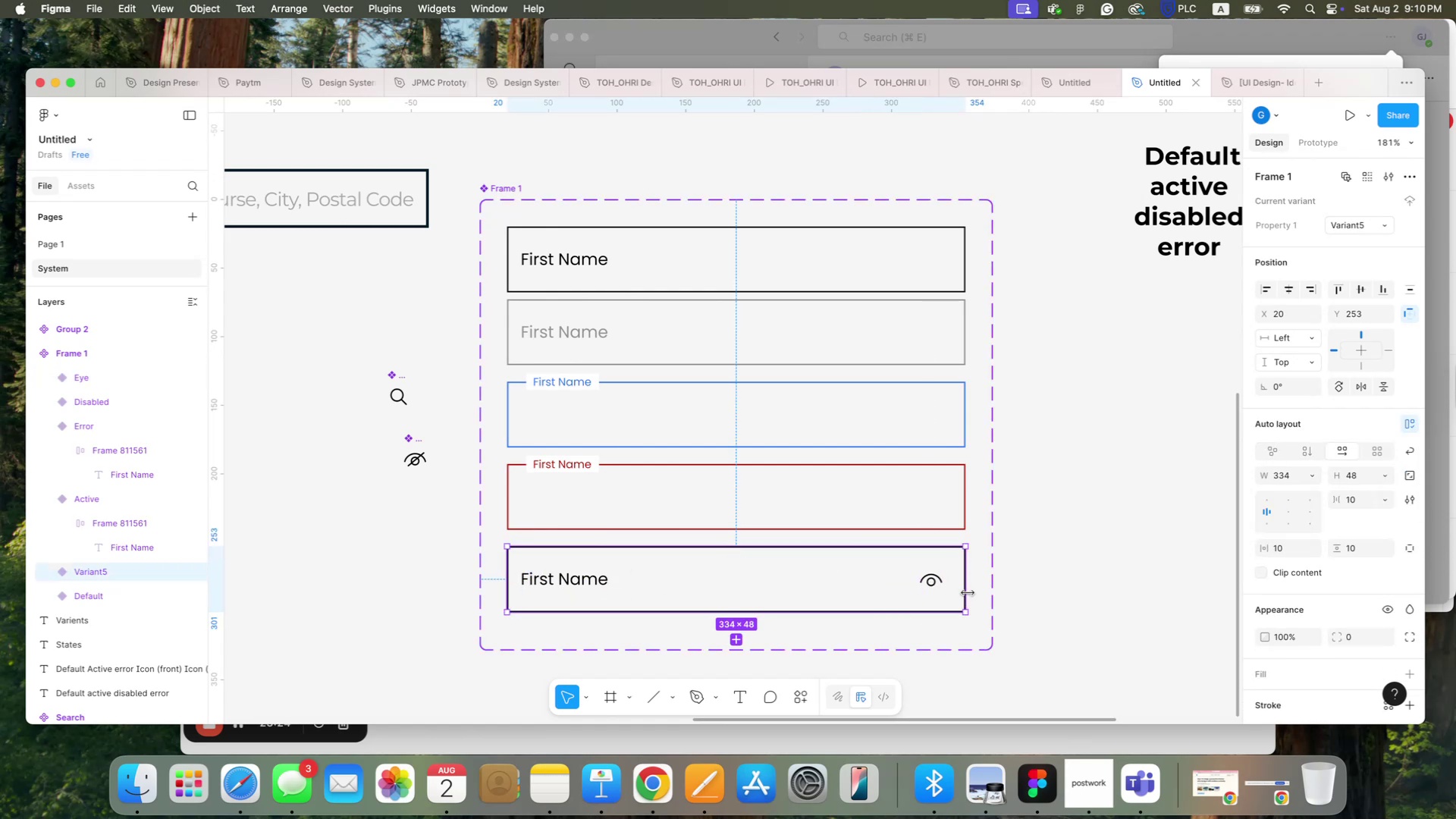 
left_click([935, 586])
 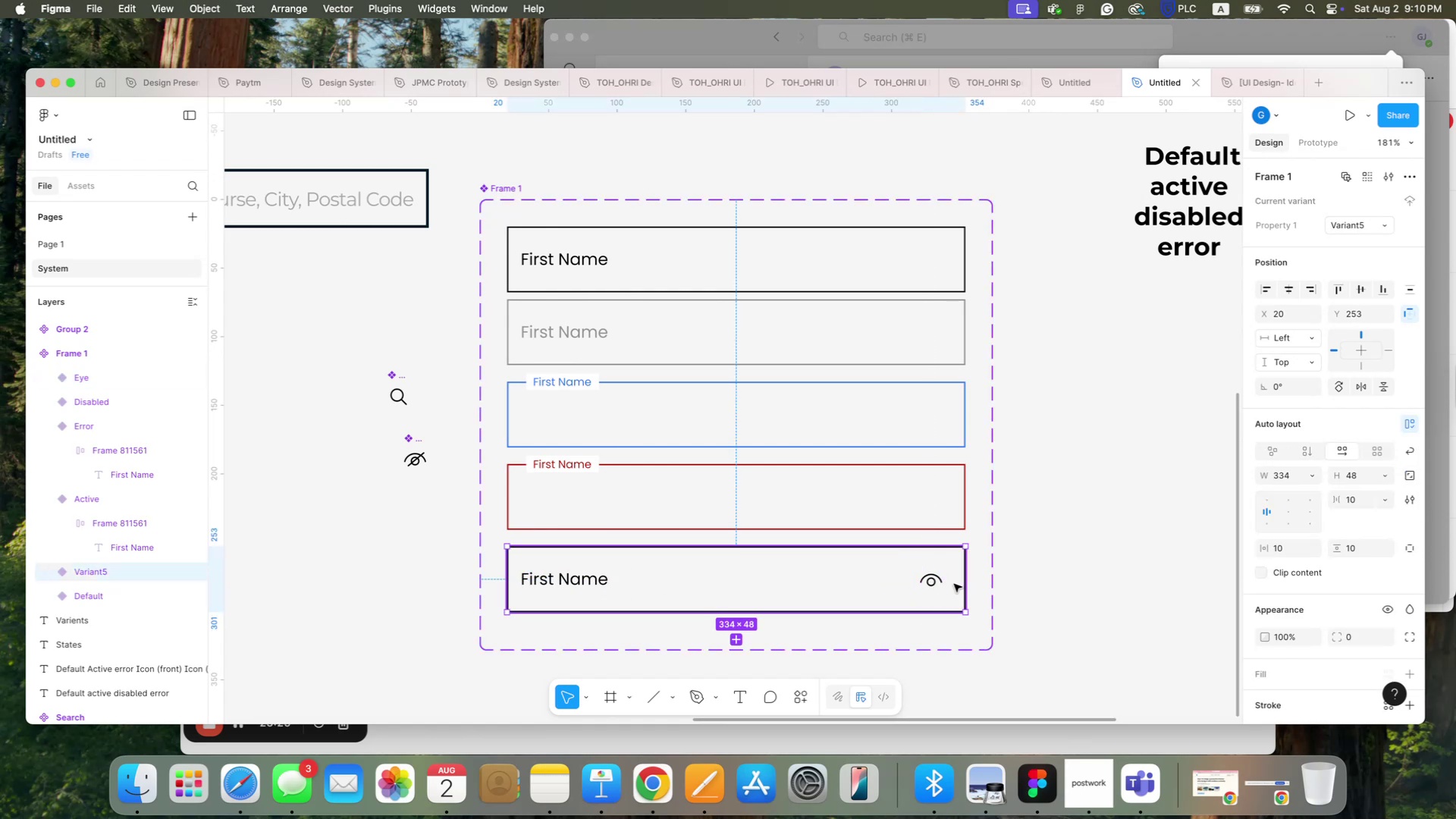 
double_click([958, 583])
 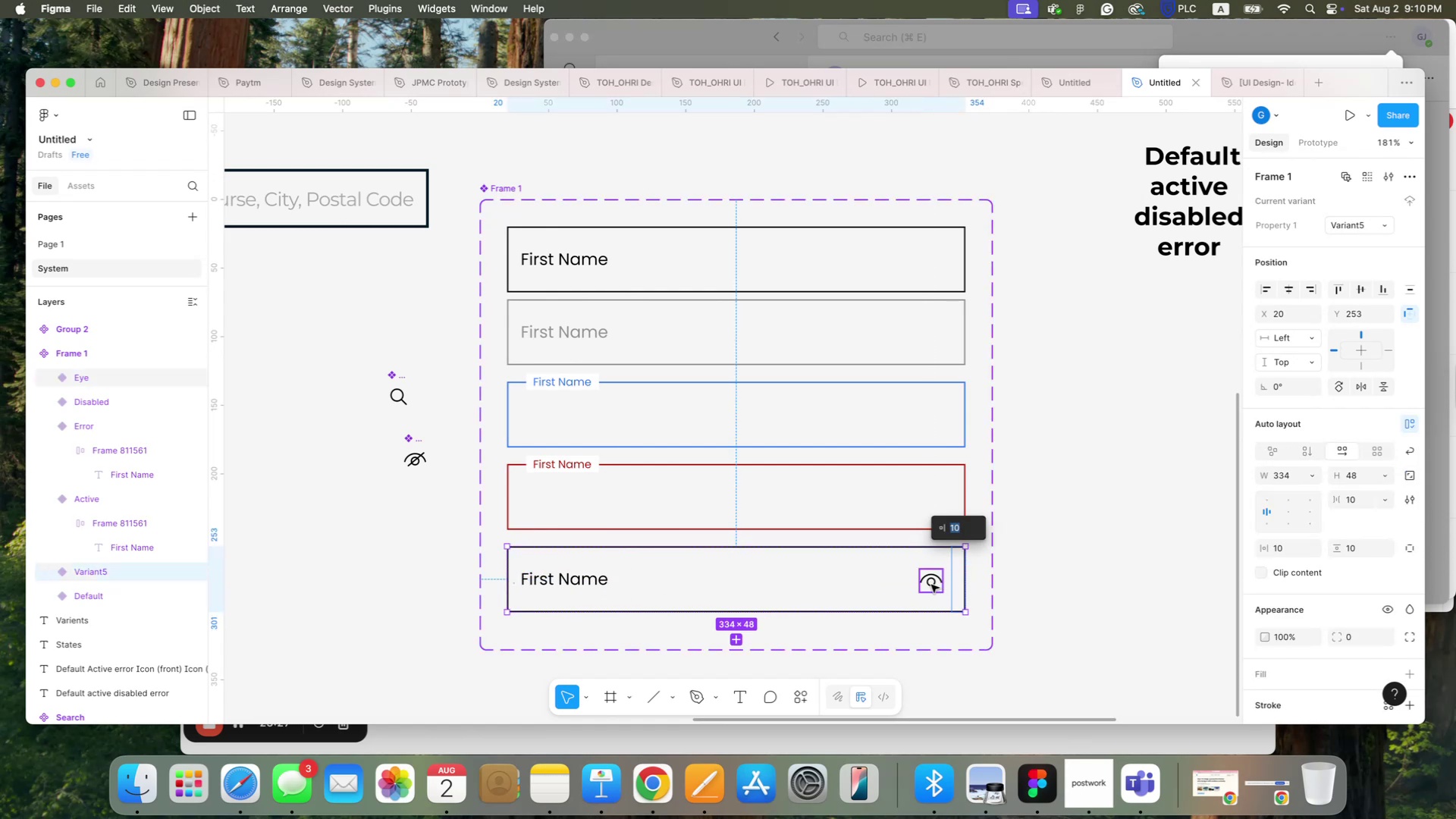 
left_click([931, 585])
 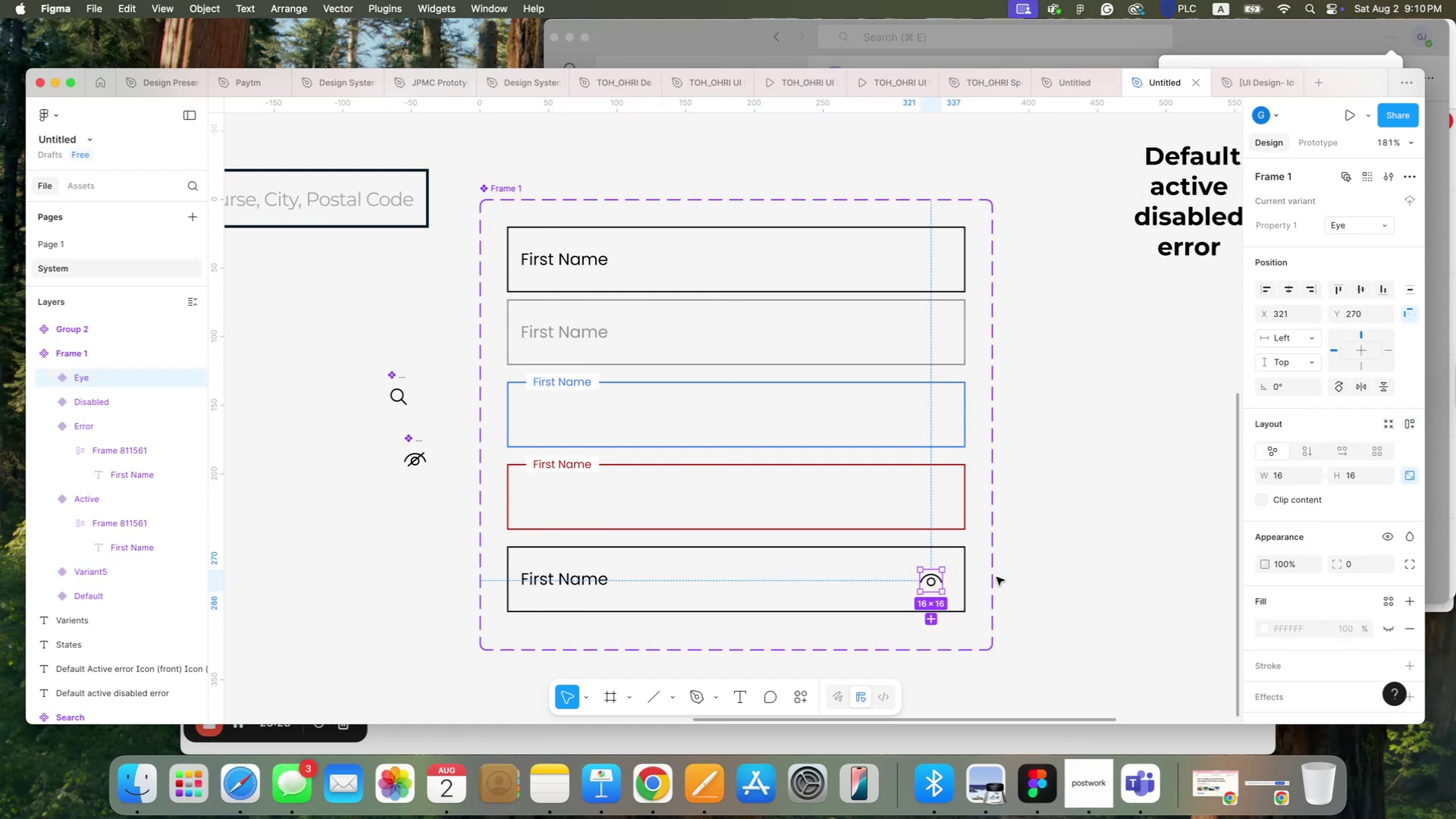 
left_click([1012, 574])
 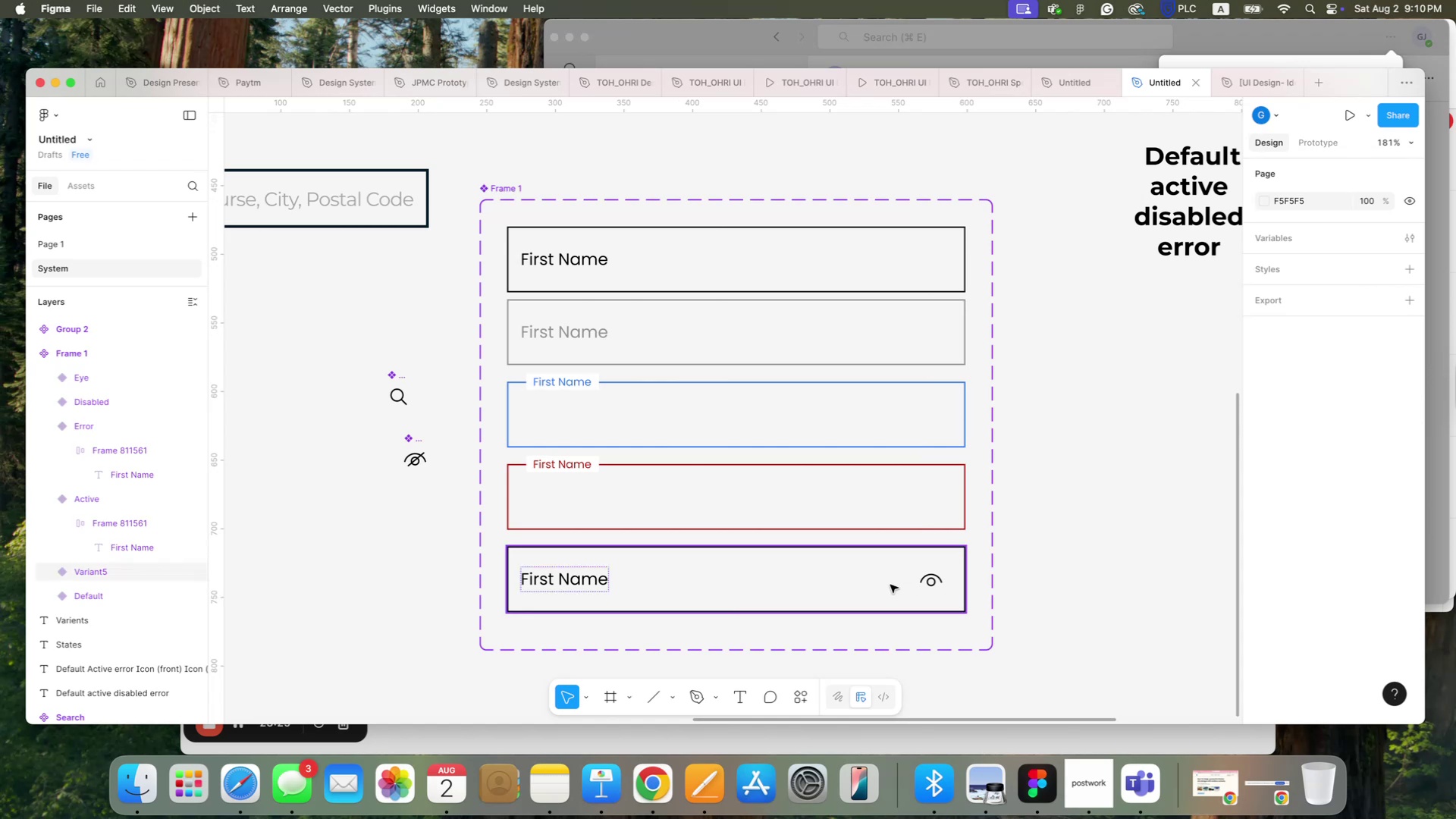 
left_click([890, 585])
 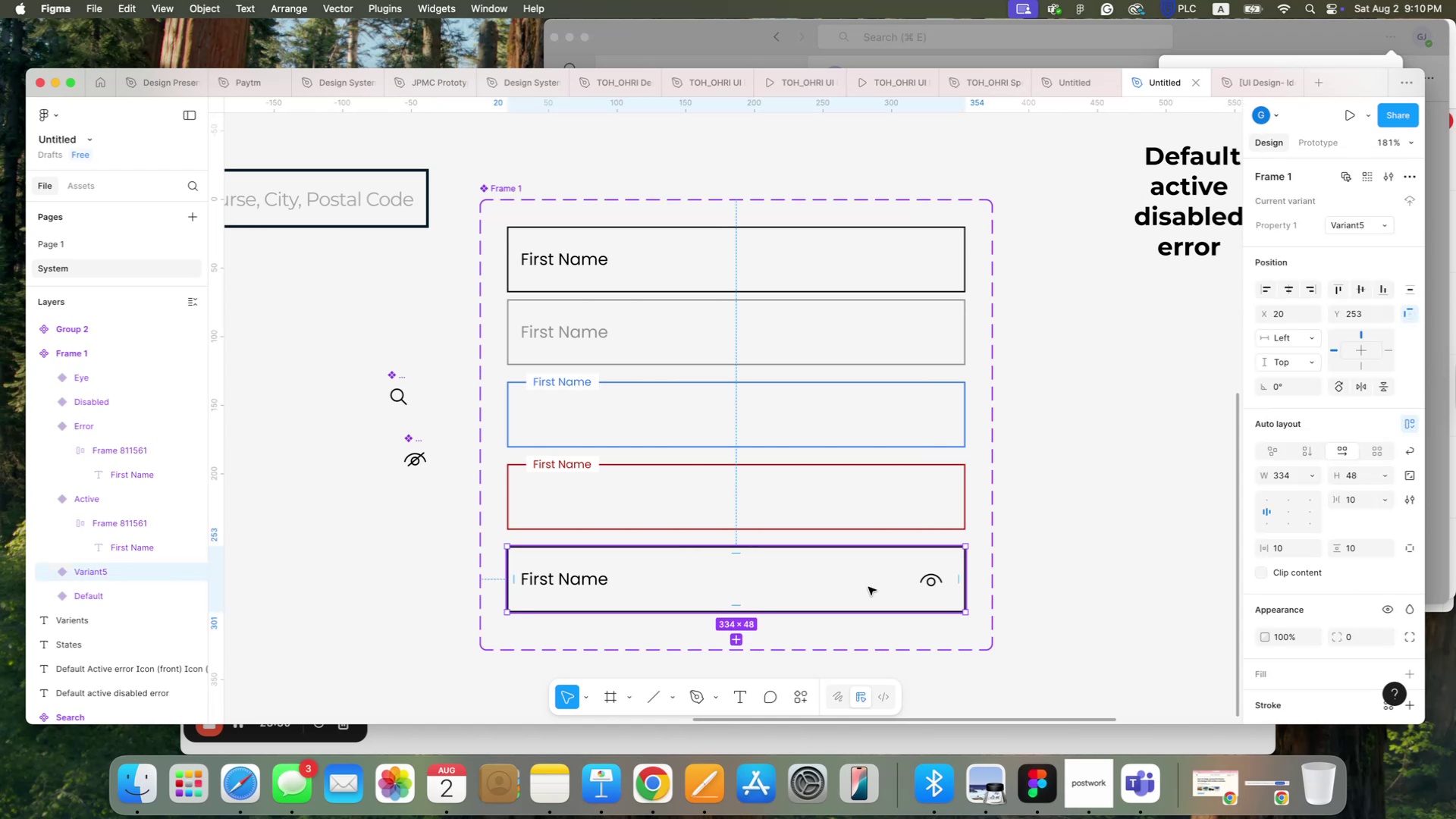 
left_click_drag(start_coordinate=[866, 587], to_coordinate=[867, 600])
 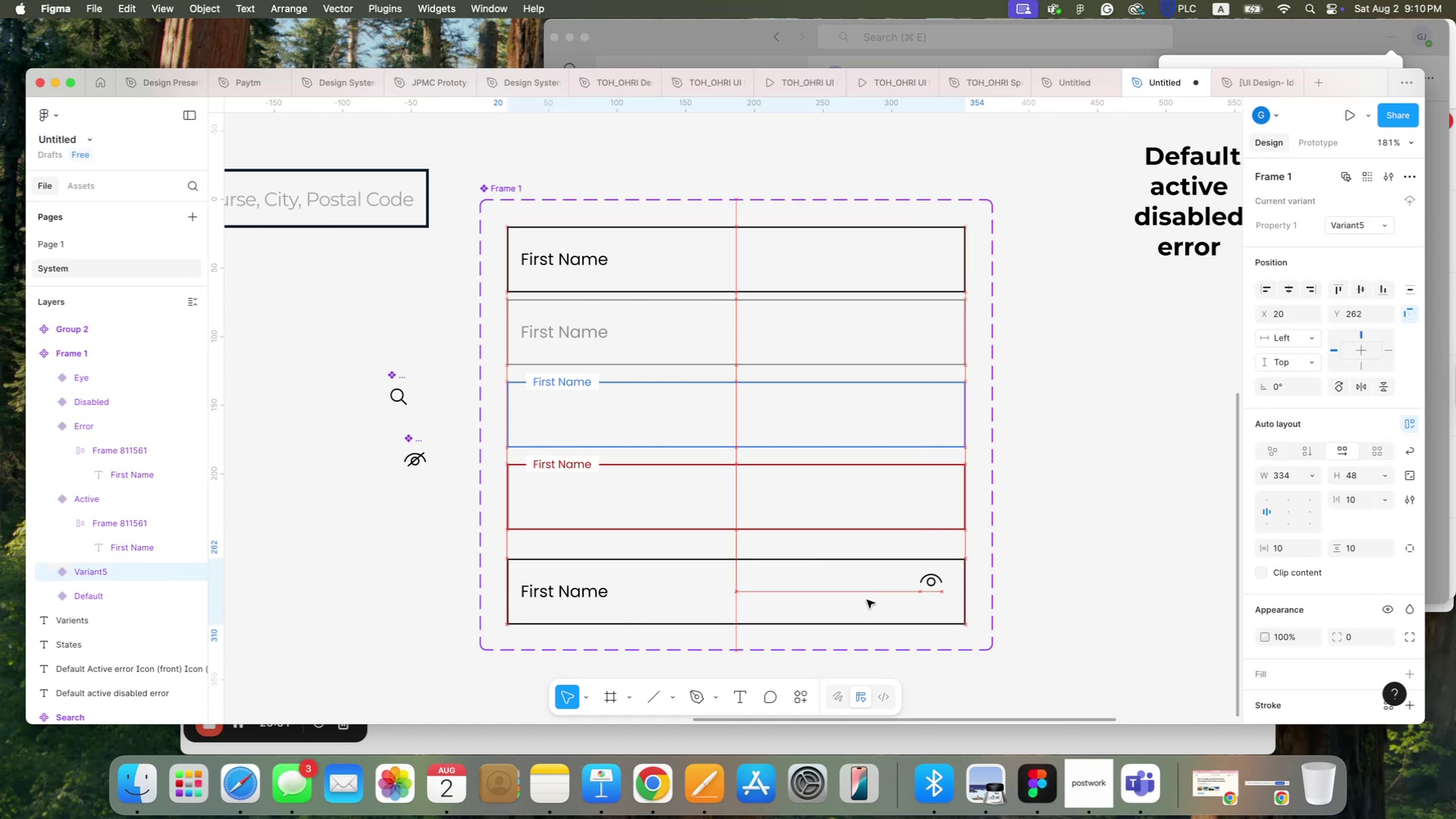 
key(Meta+Z)
 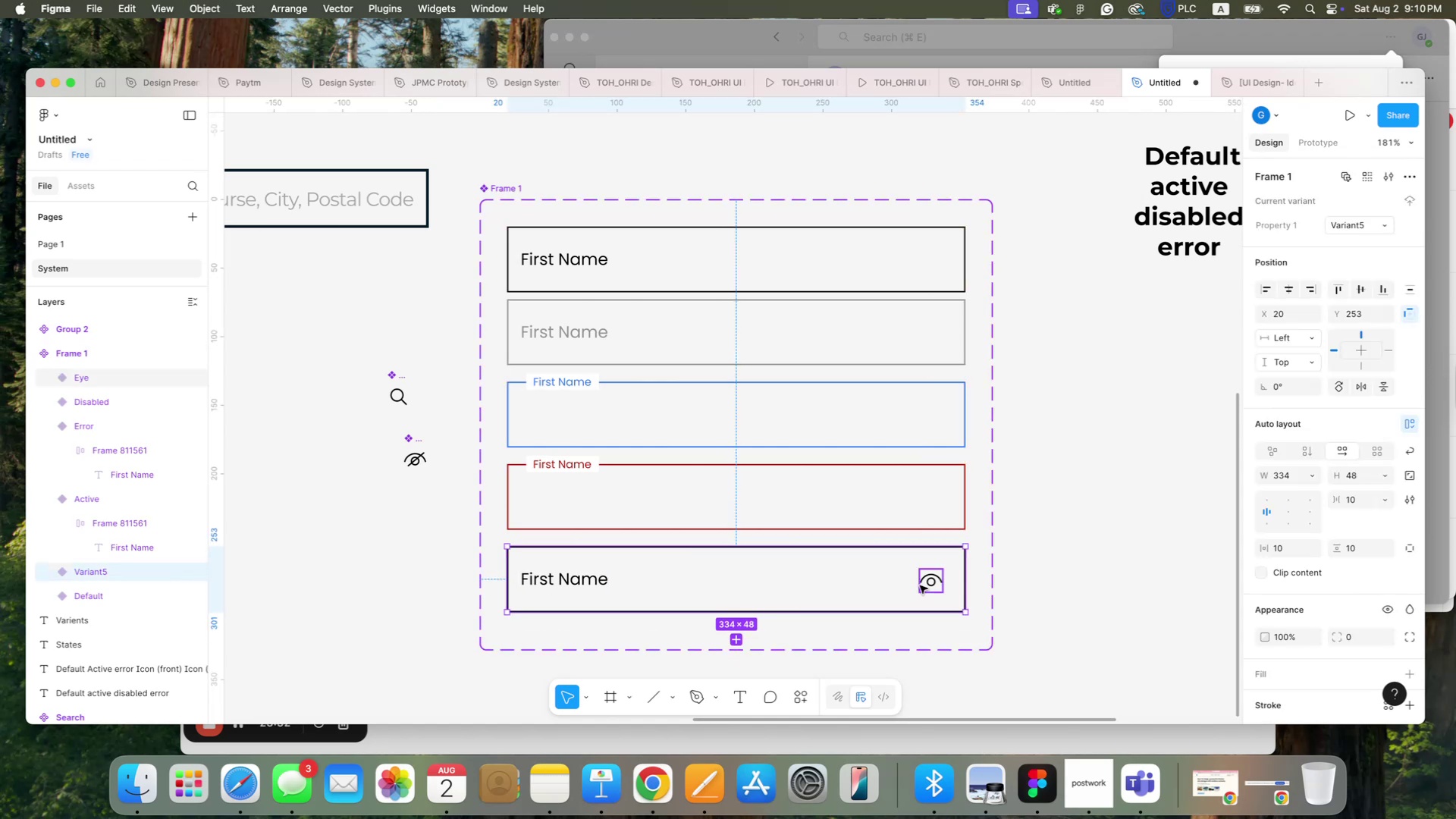 
hold_key(key=ShiftLeft, duration=0.54)
left_click([929, 582])
 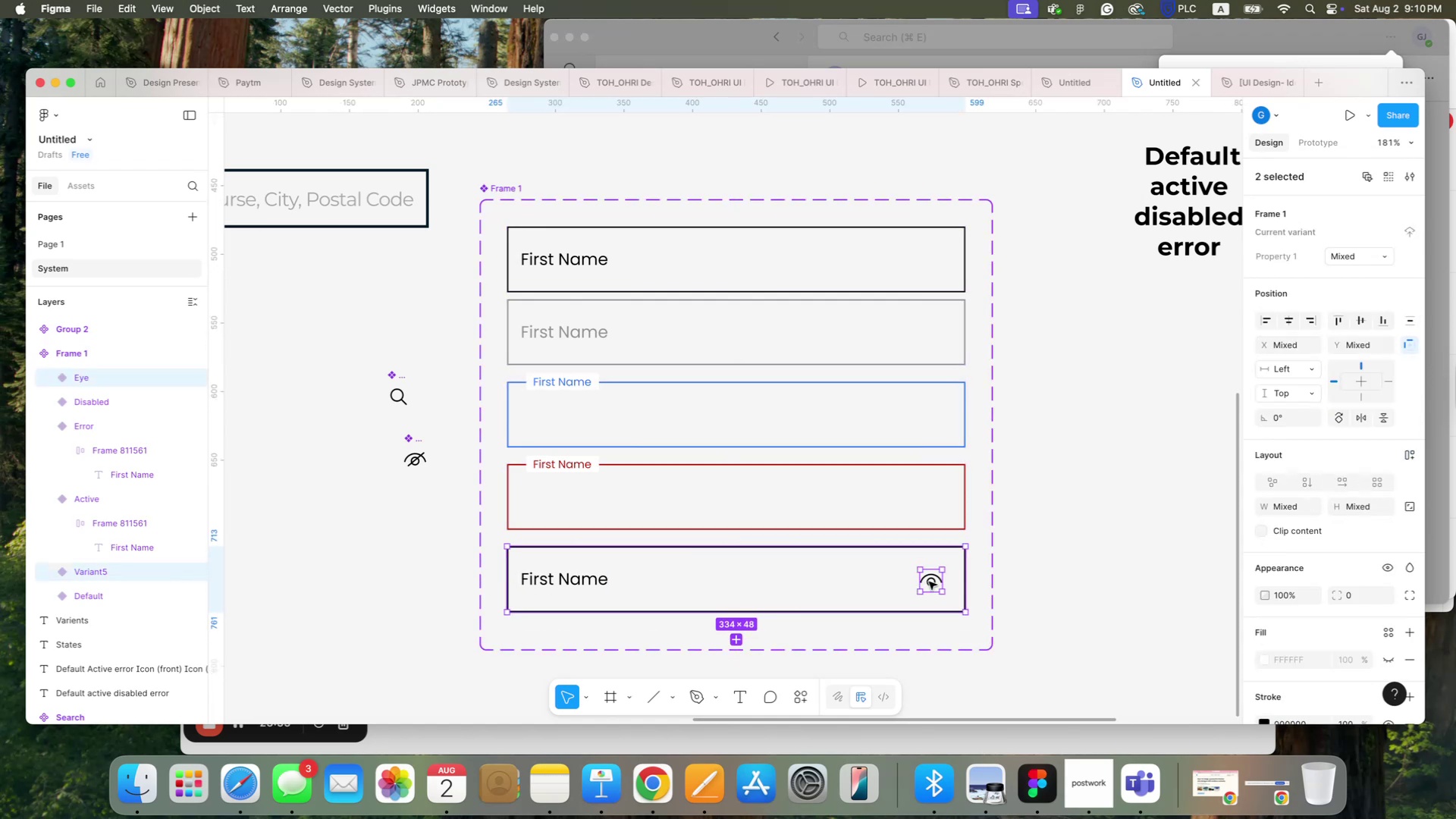 
key(Meta+G)
 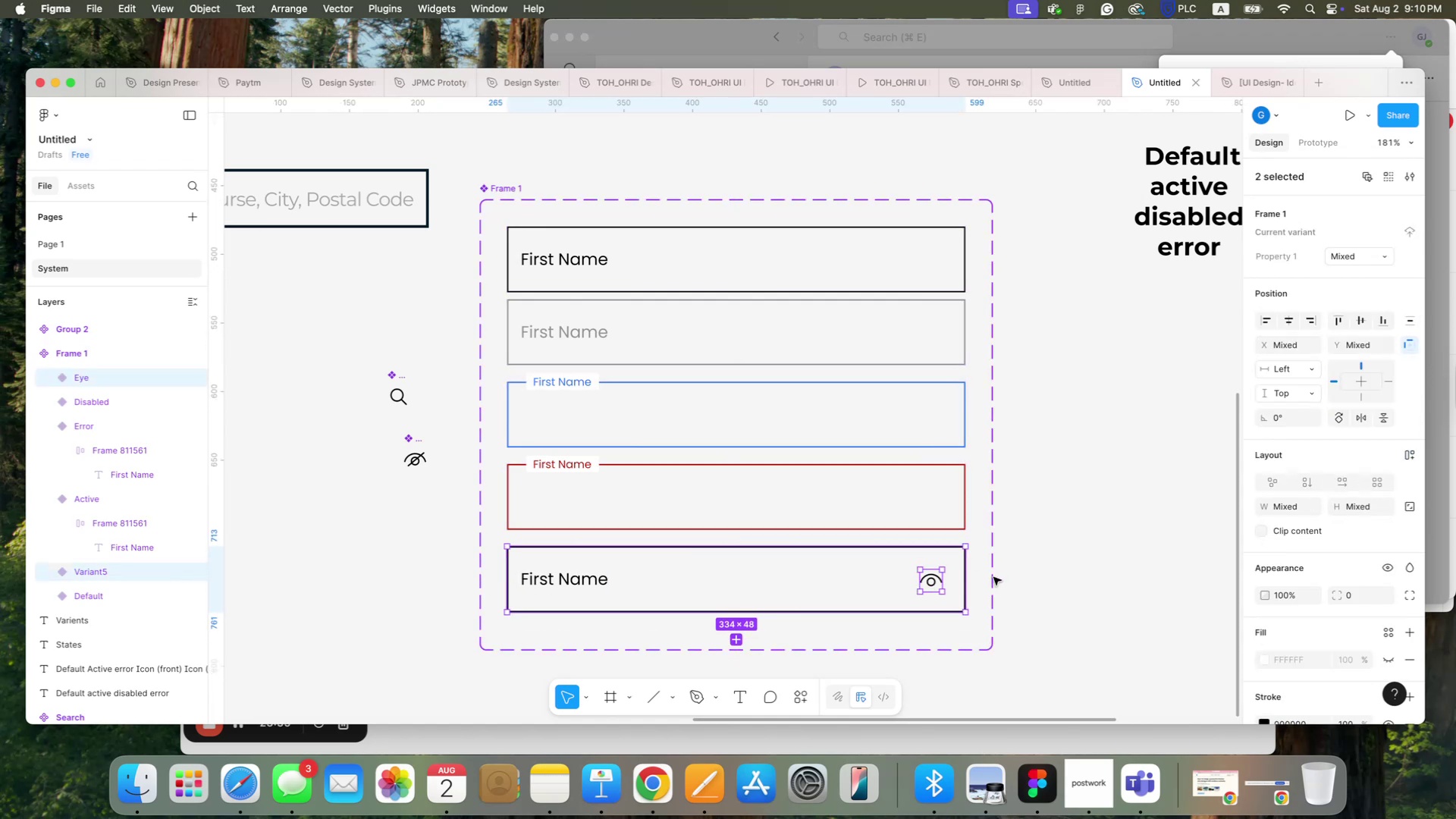 
key(Meta+G)
 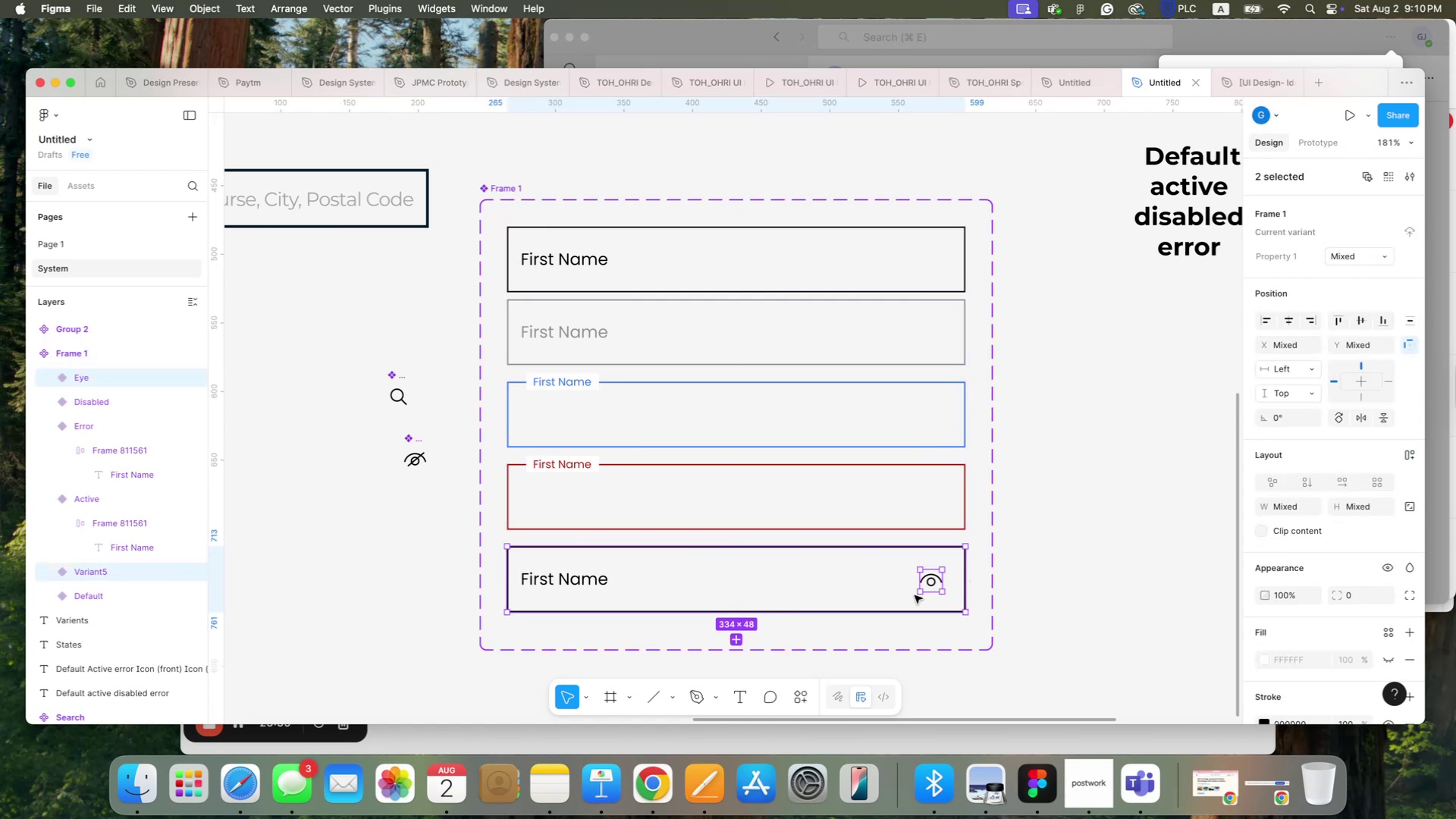 
left_click([1049, 572])
 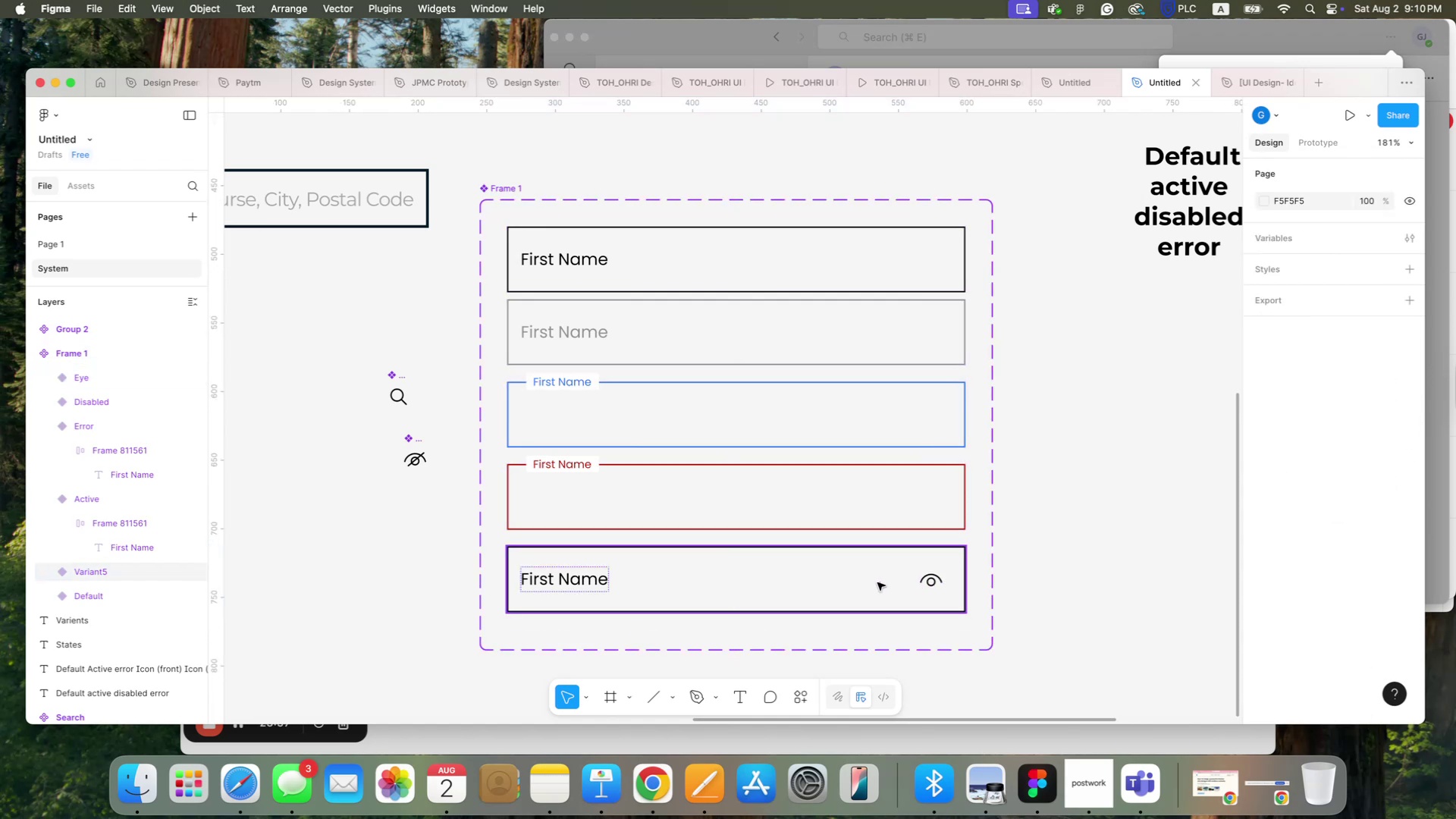 
left_click([877, 582])
 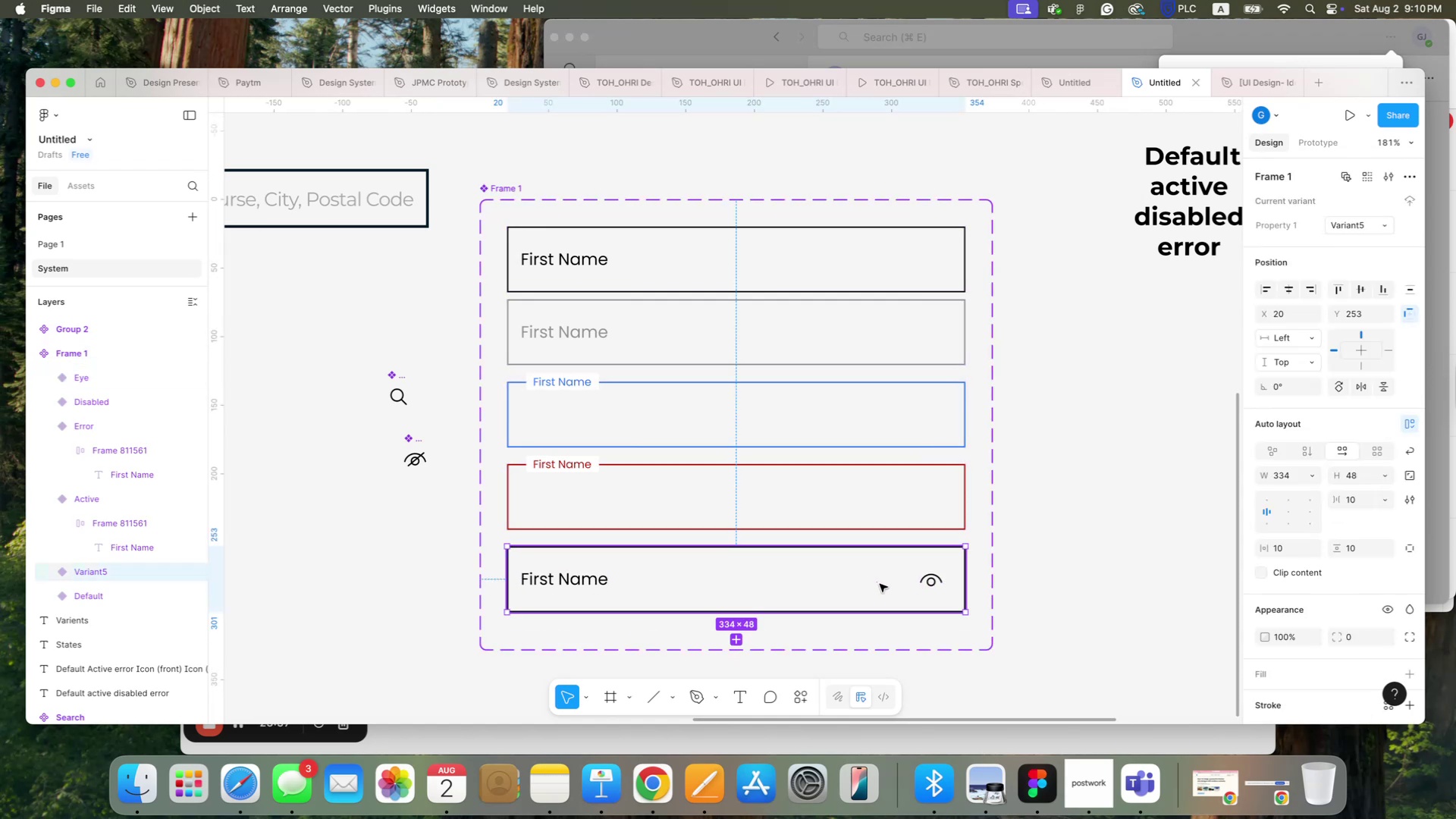 
left_click_drag(start_coordinate=[880, 587], to_coordinate=[868, 614])
 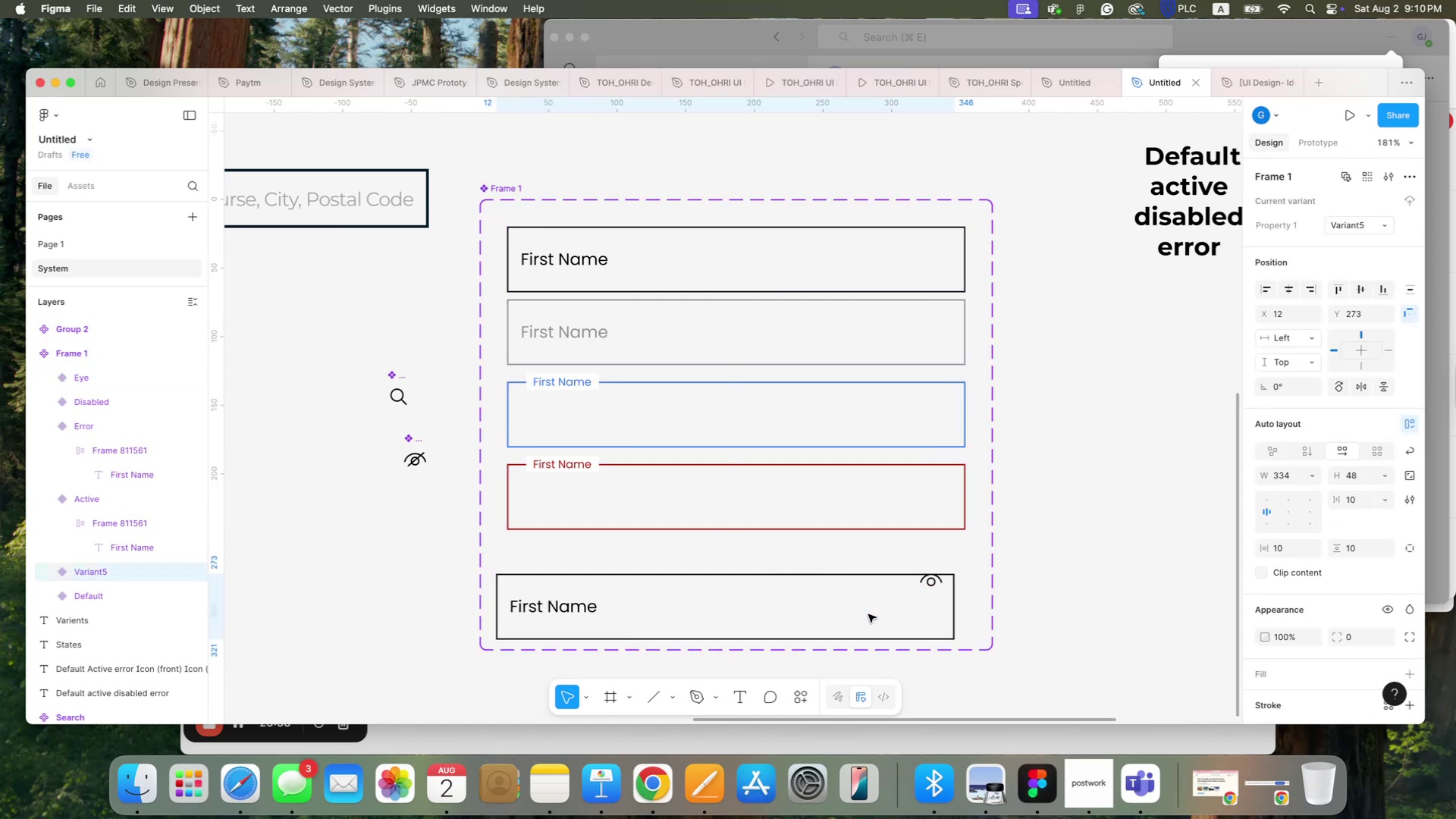 
key(Meta+Z)
 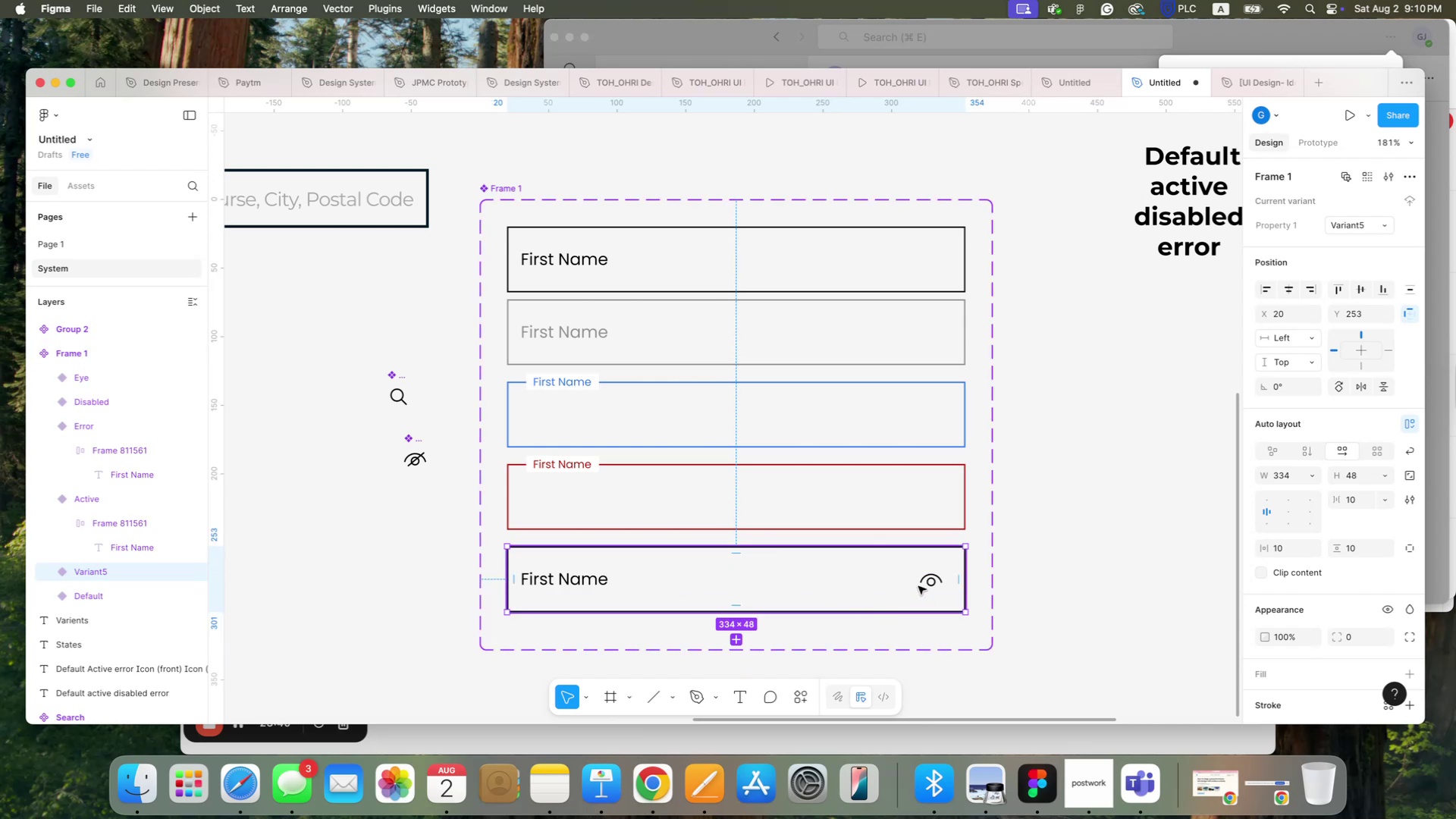 
hold_key(key=ShiftLeft, duration=1.63)
left_click([936, 582])
 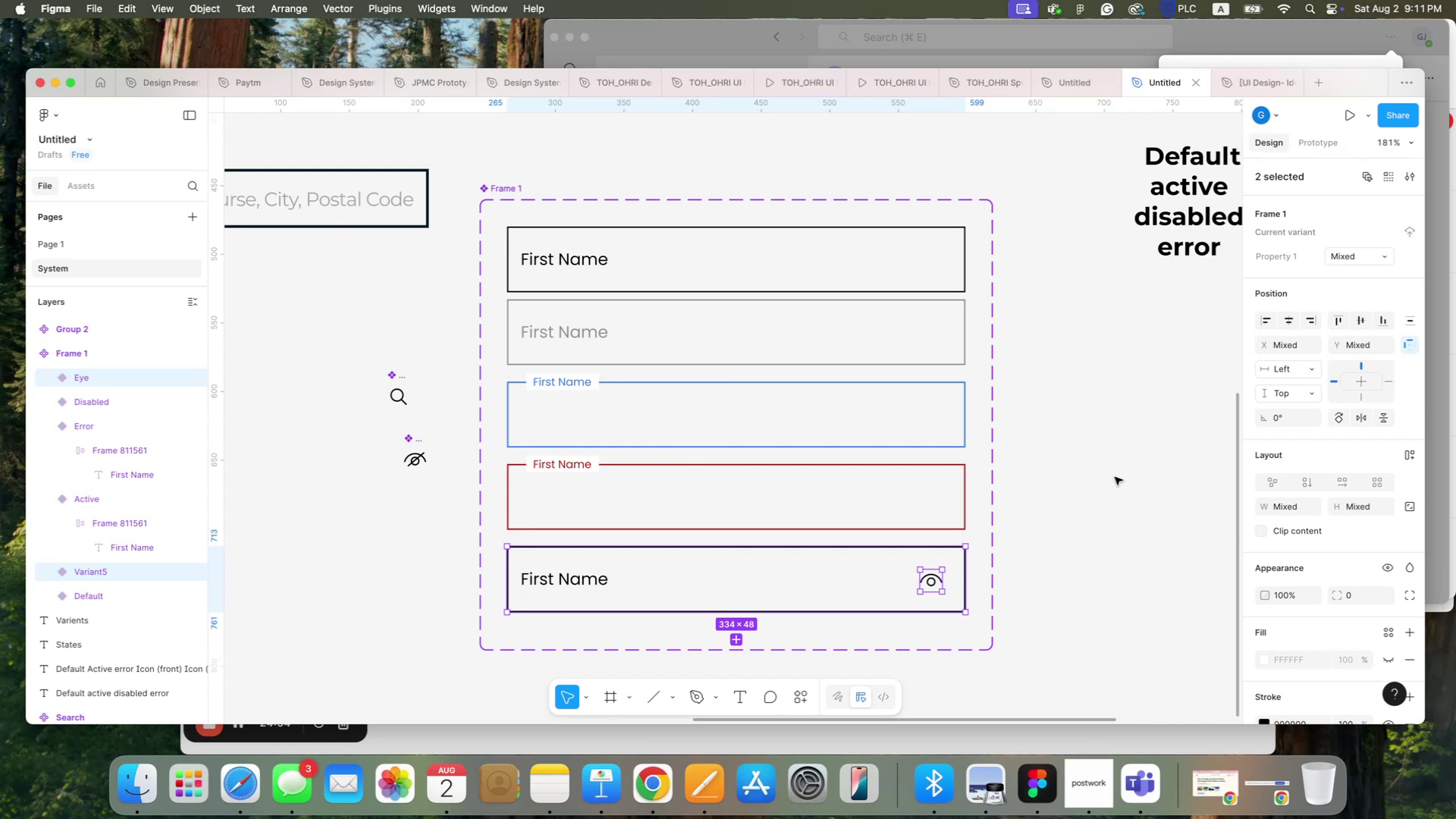 
wait(77.66)
 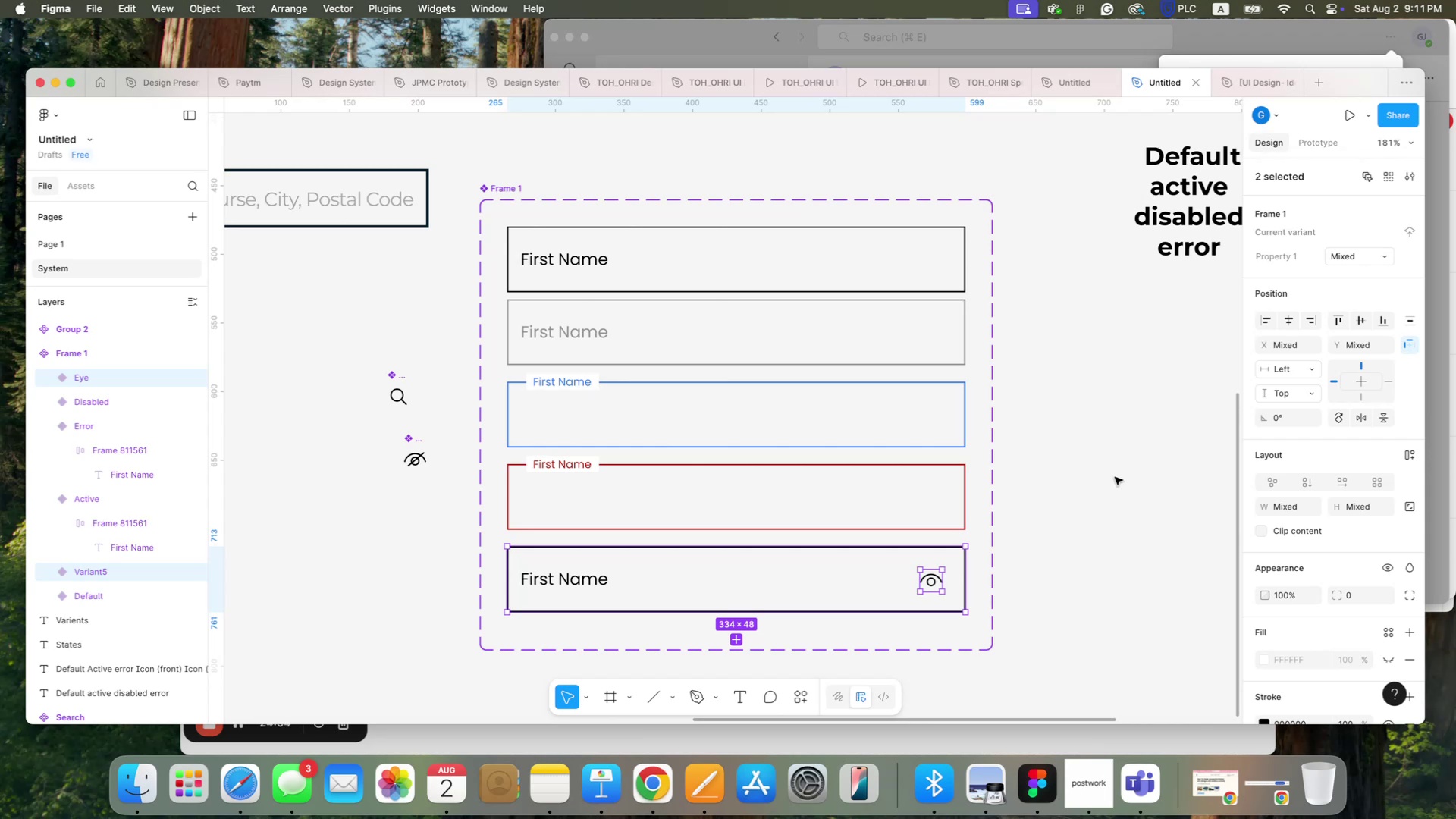 
left_click([1048, 565])
 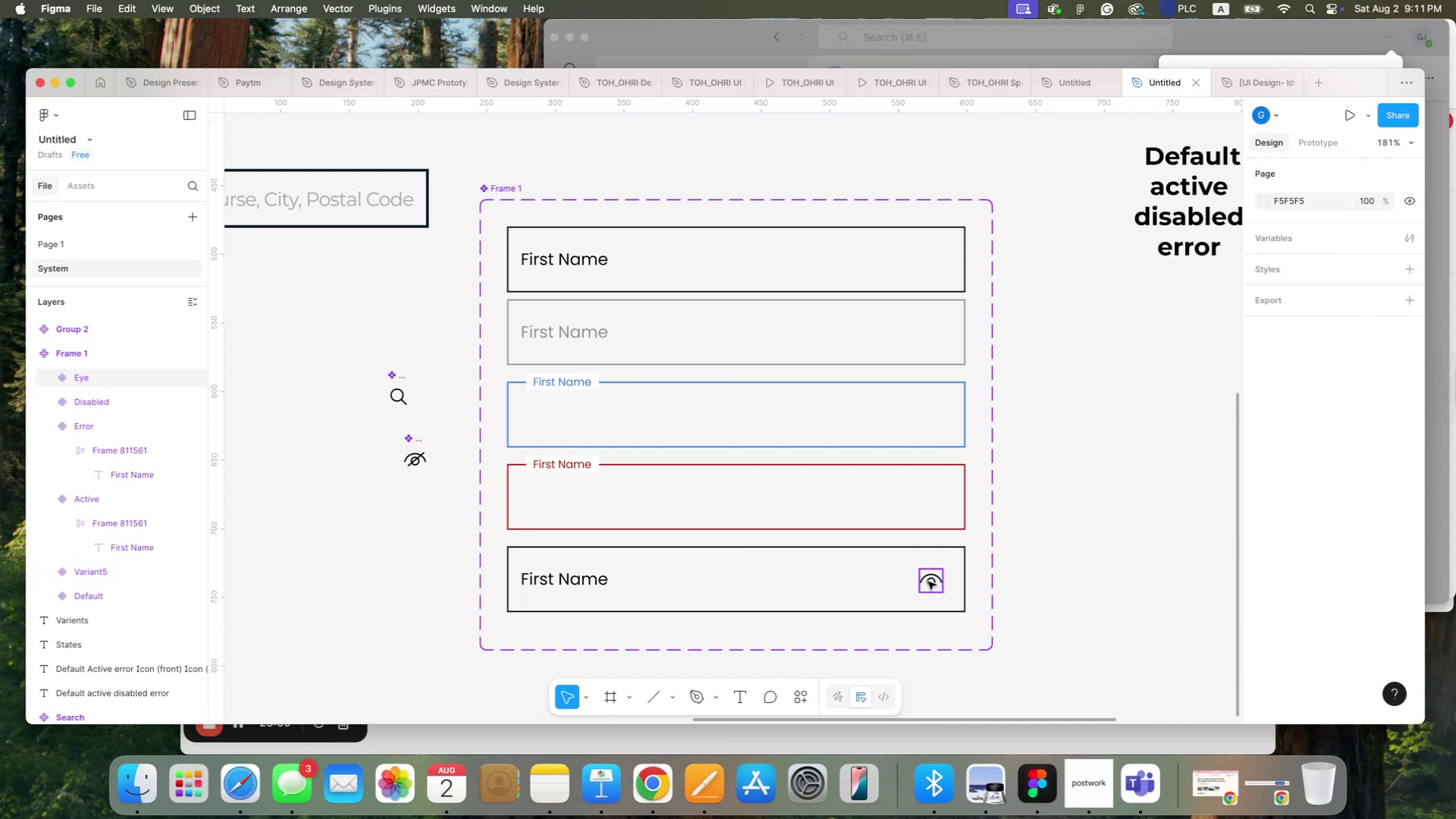 
left_click([928, 582])
 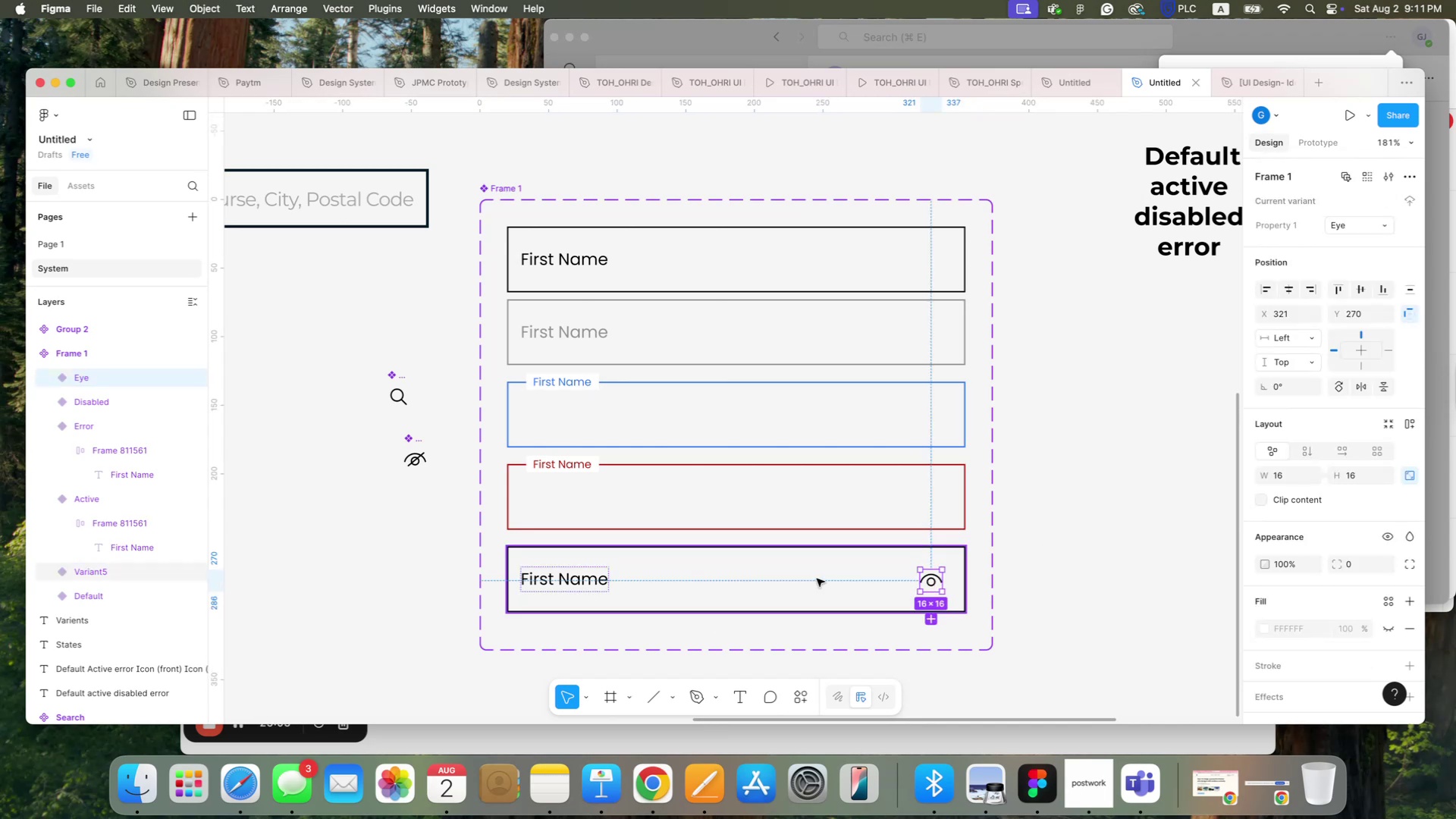 
left_click([817, 579])
 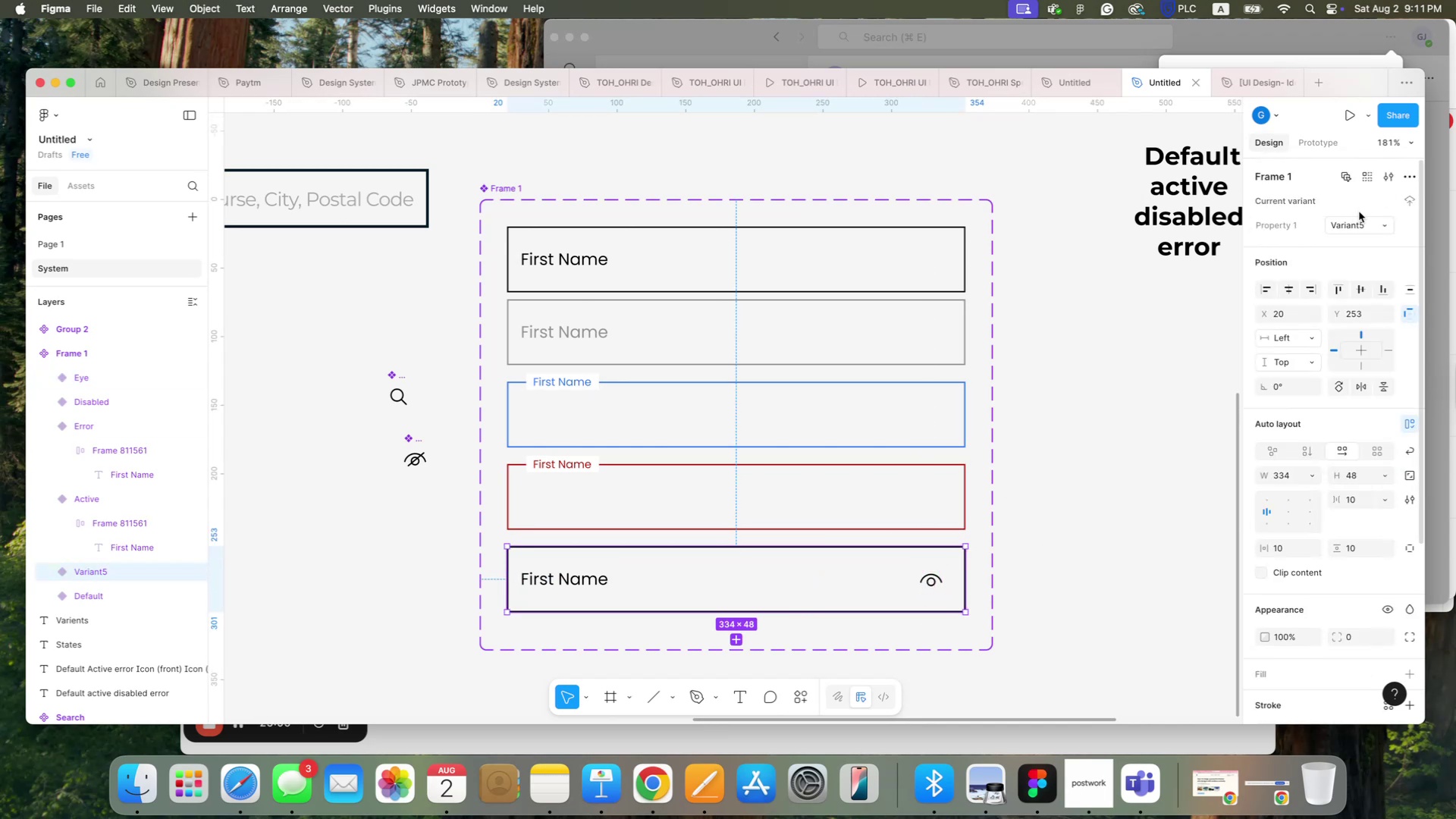 